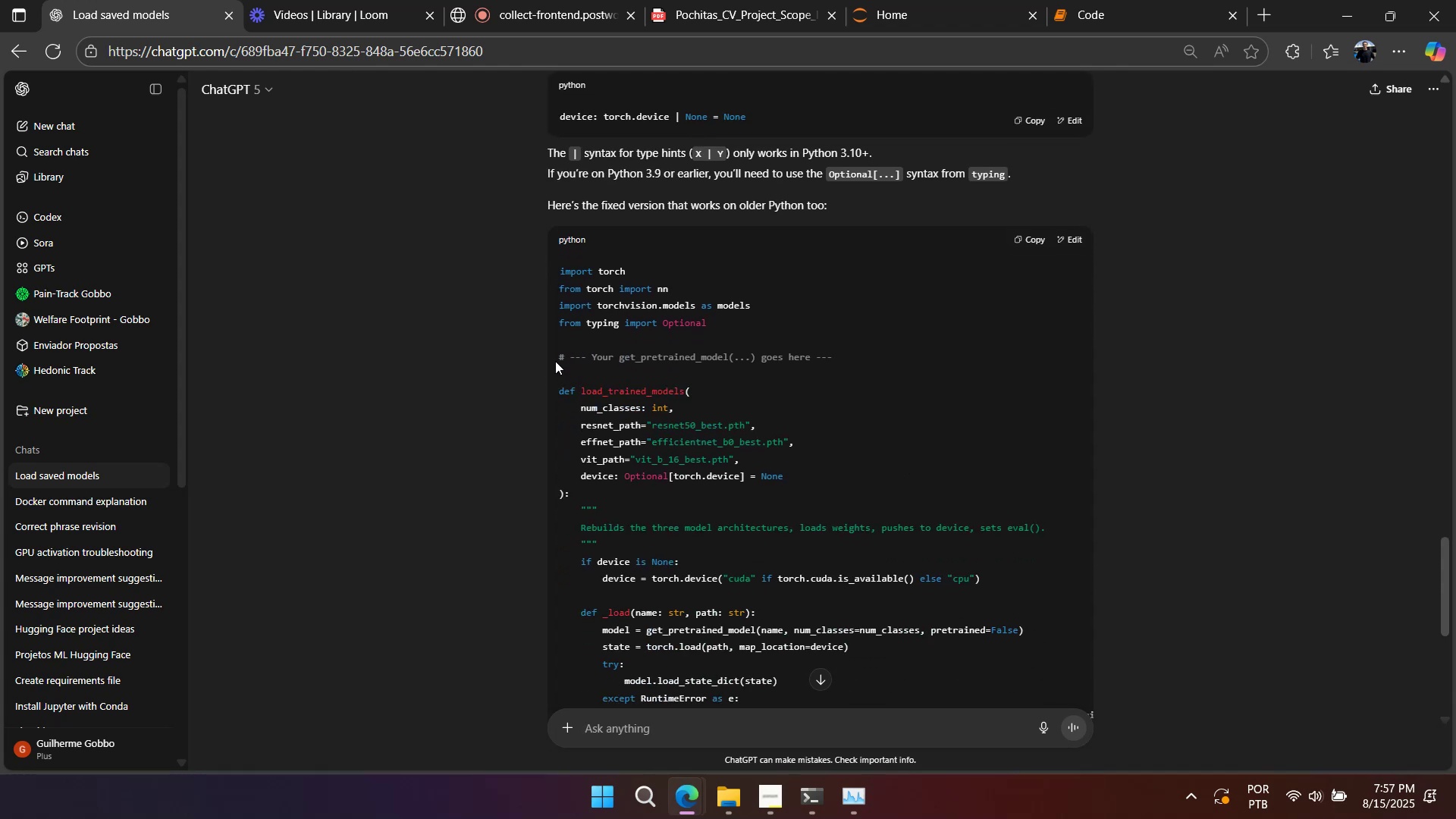 
wait(6.69)
 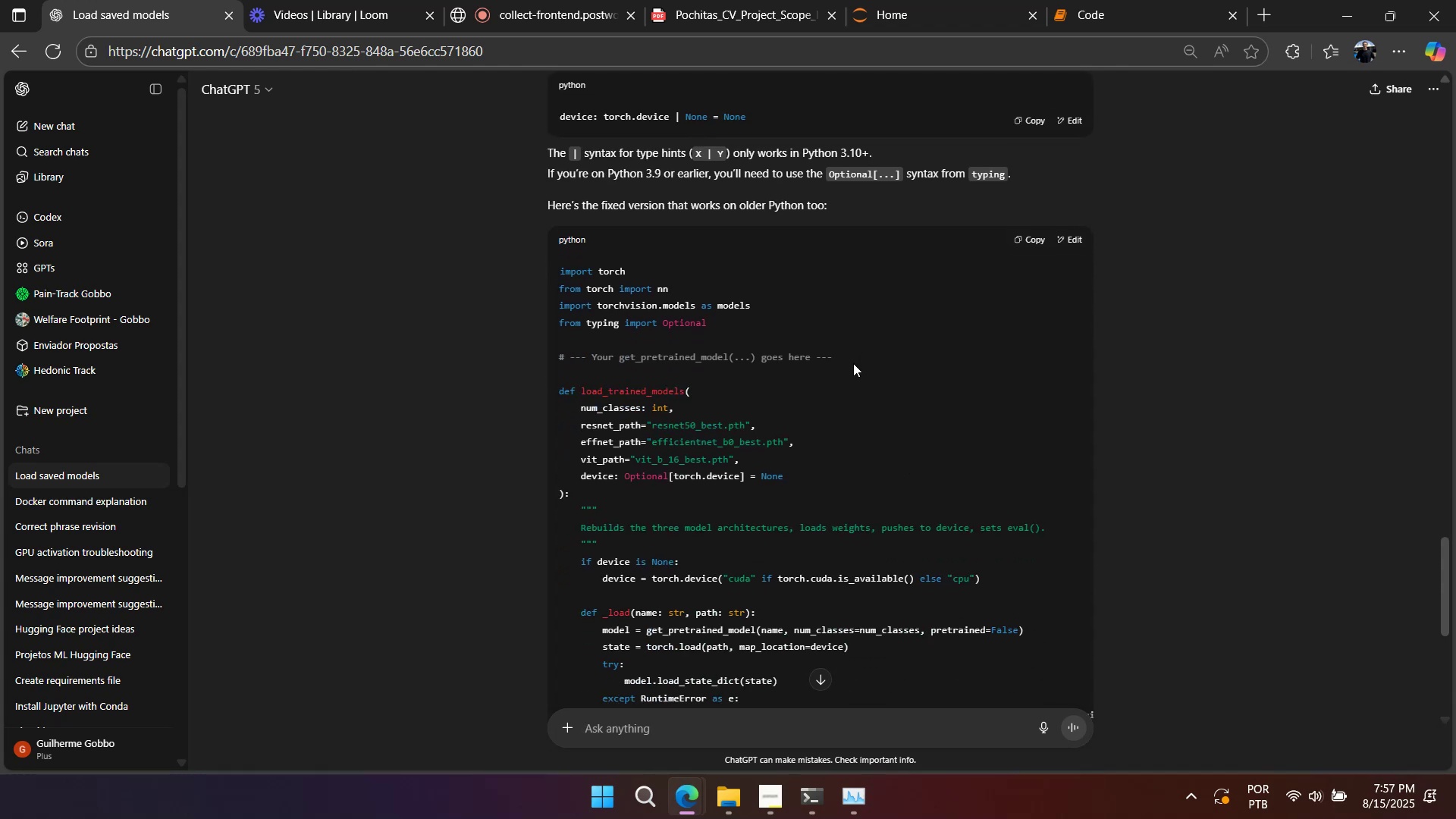 
left_click_drag(start_coordinate=[557, 388], to_coordinate=[762, 608])
 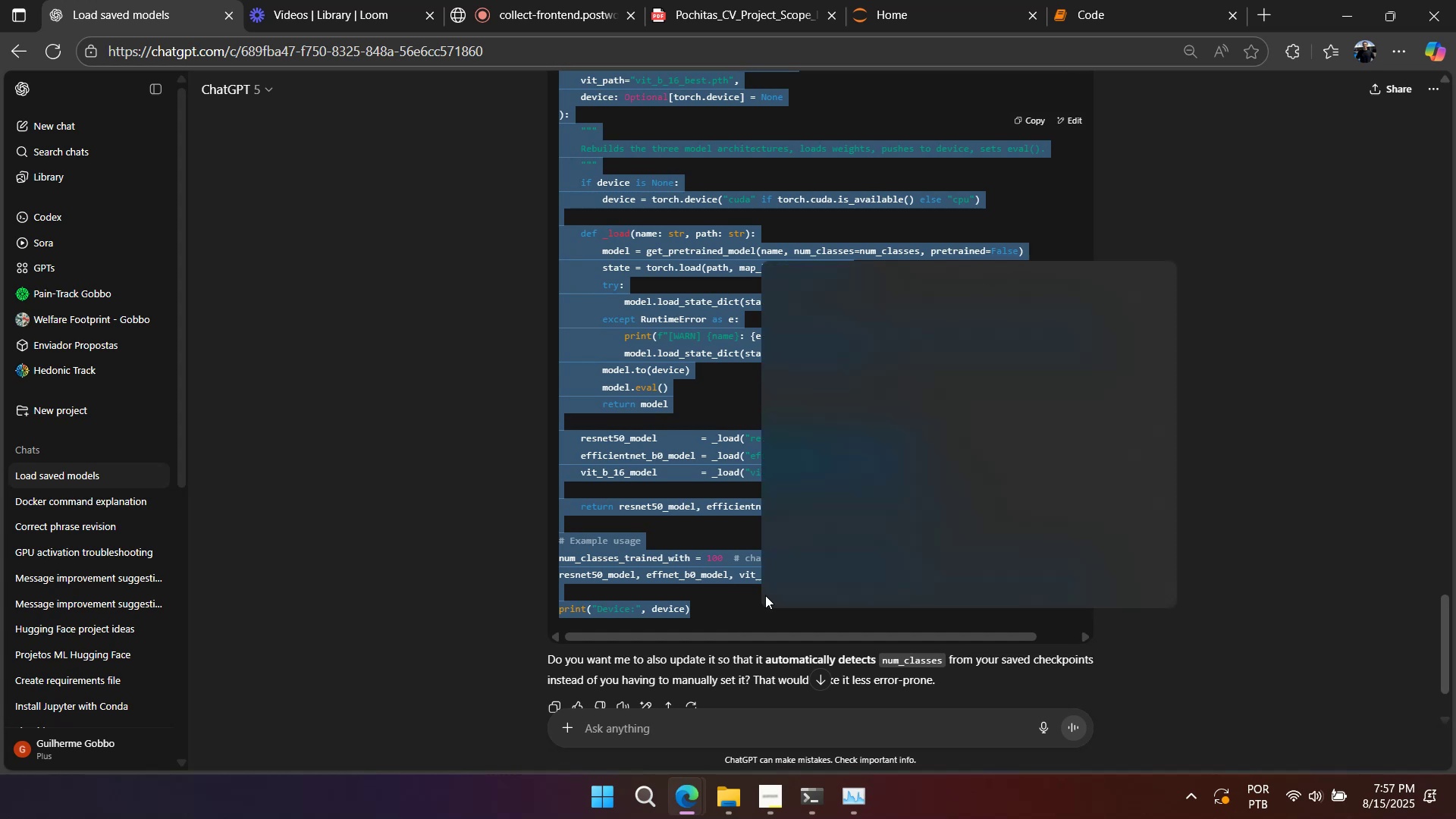 
scroll: coordinate [740, 425], scroll_direction: down, amount: 4.0
 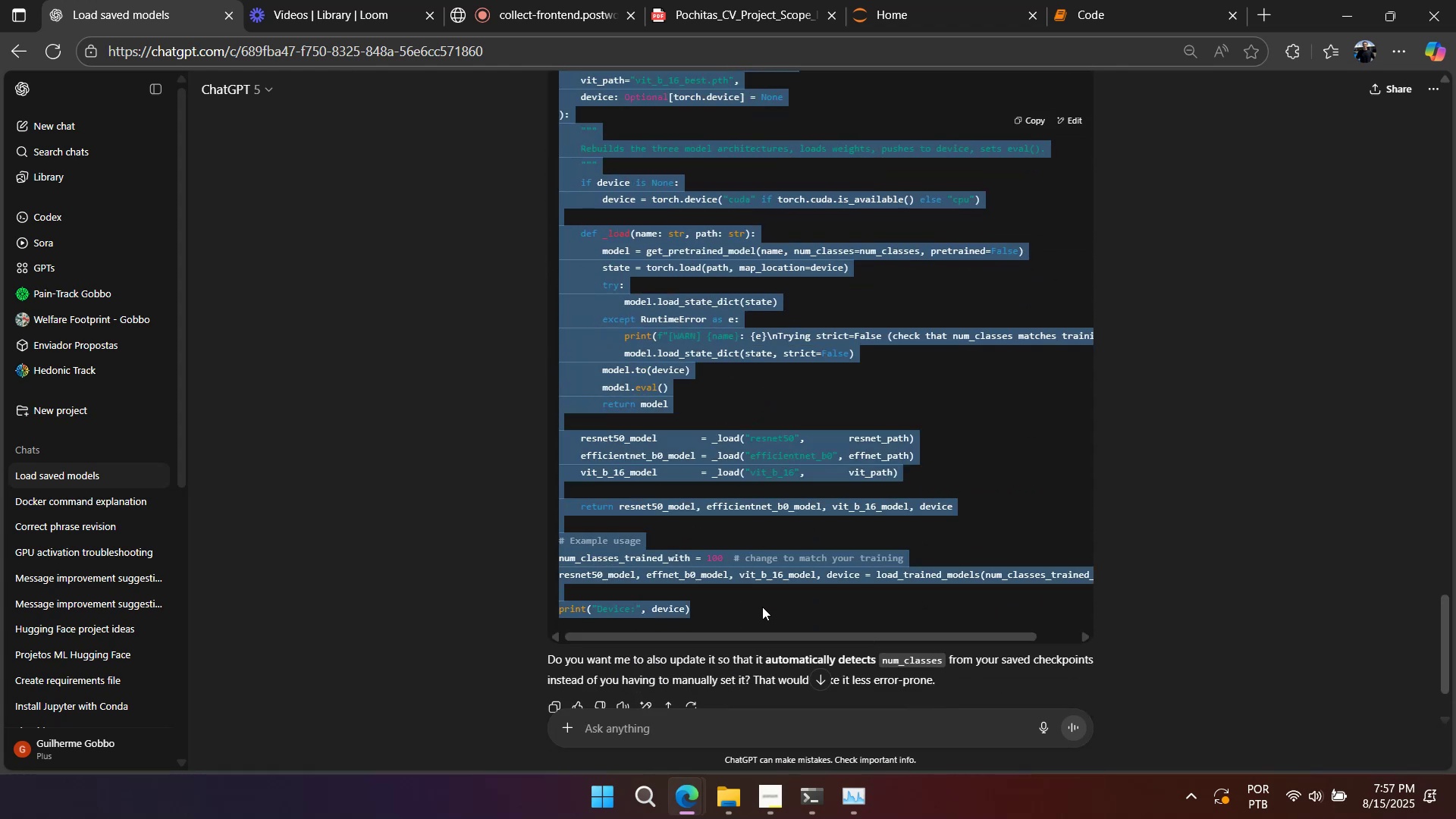 
right_click([762, 608])
 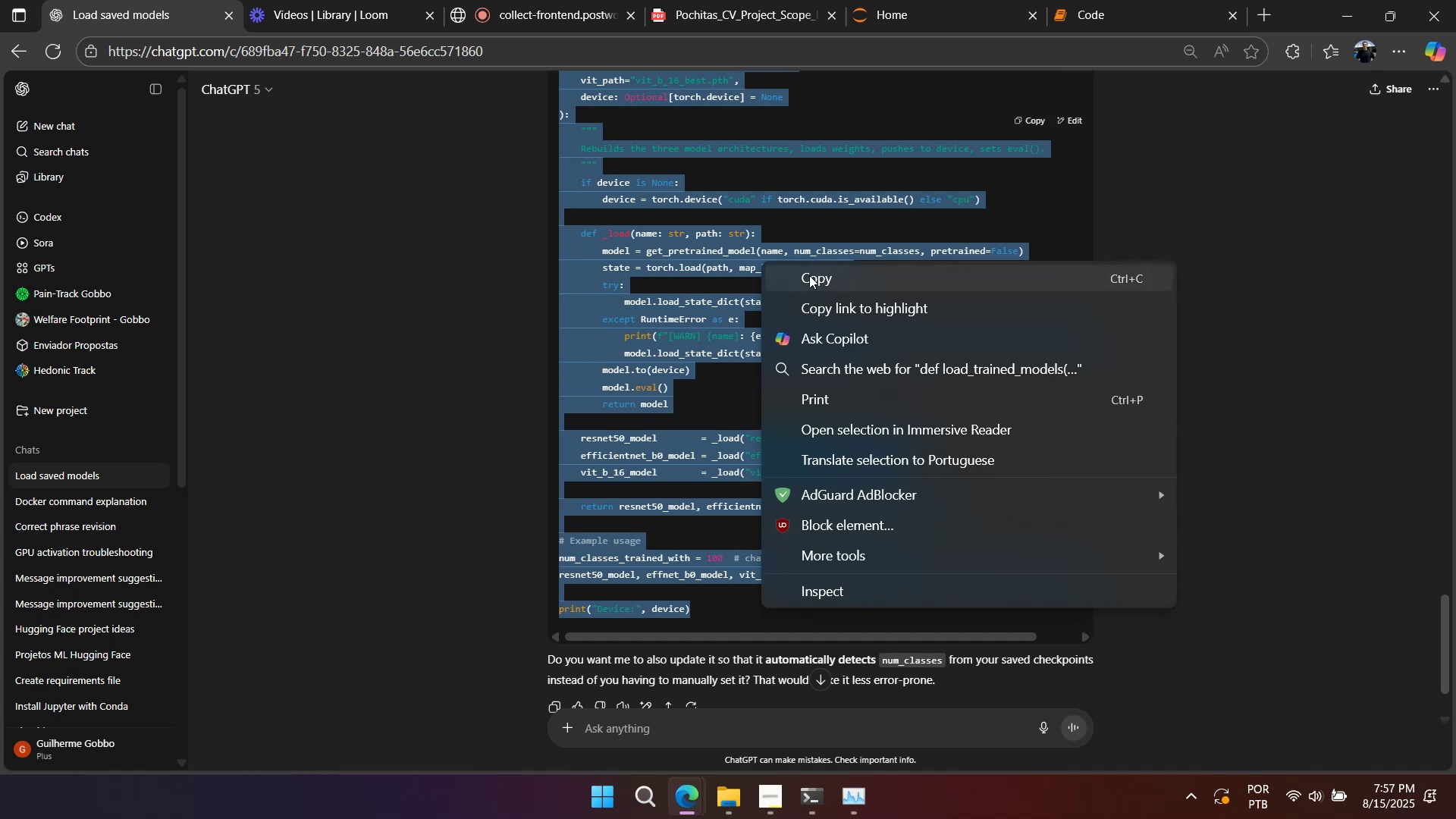 
left_click([810, 275])
 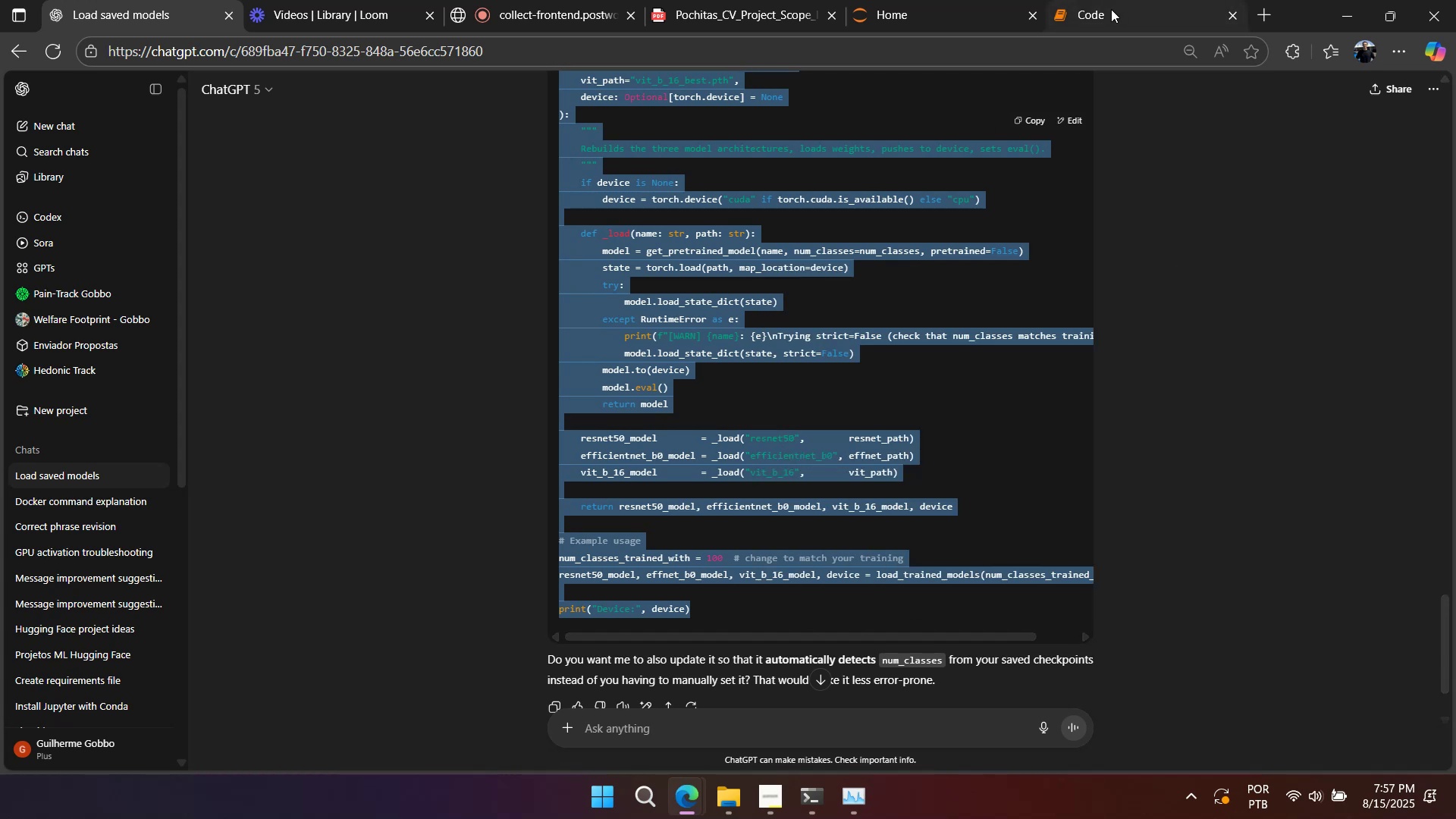 
left_click([1111, 9])
 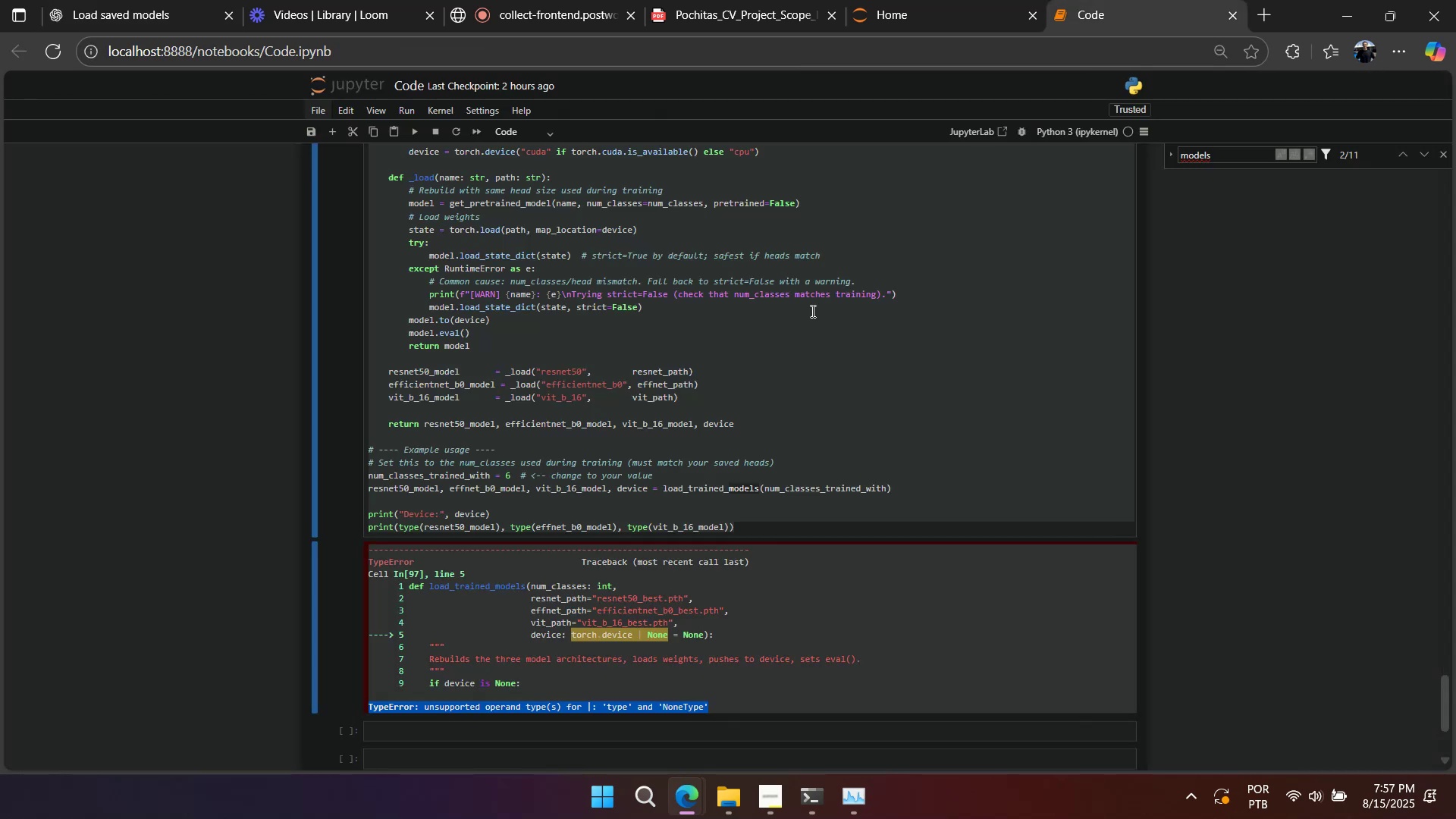 
left_click([799, 329])
 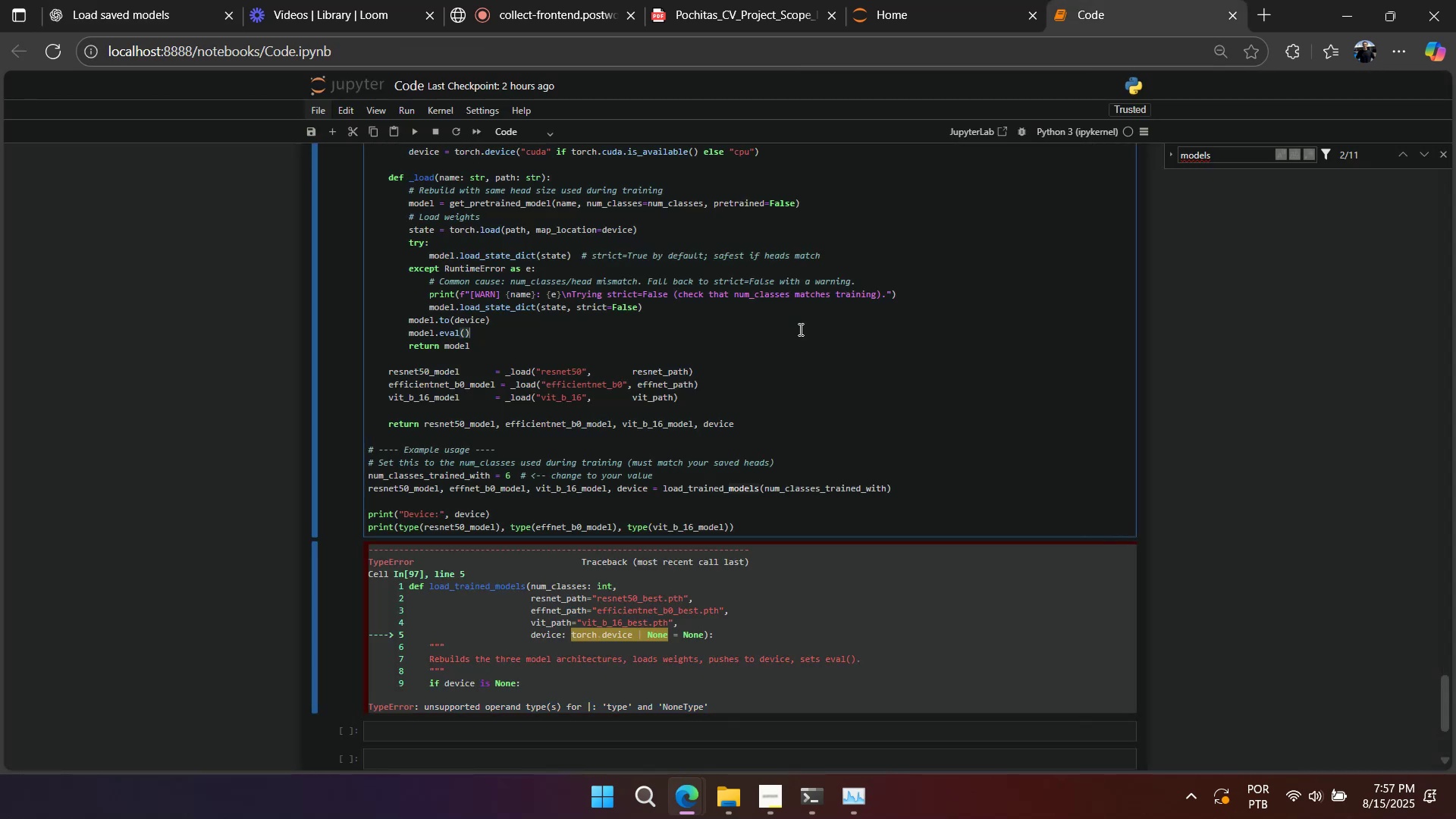 
key(Control+A)
 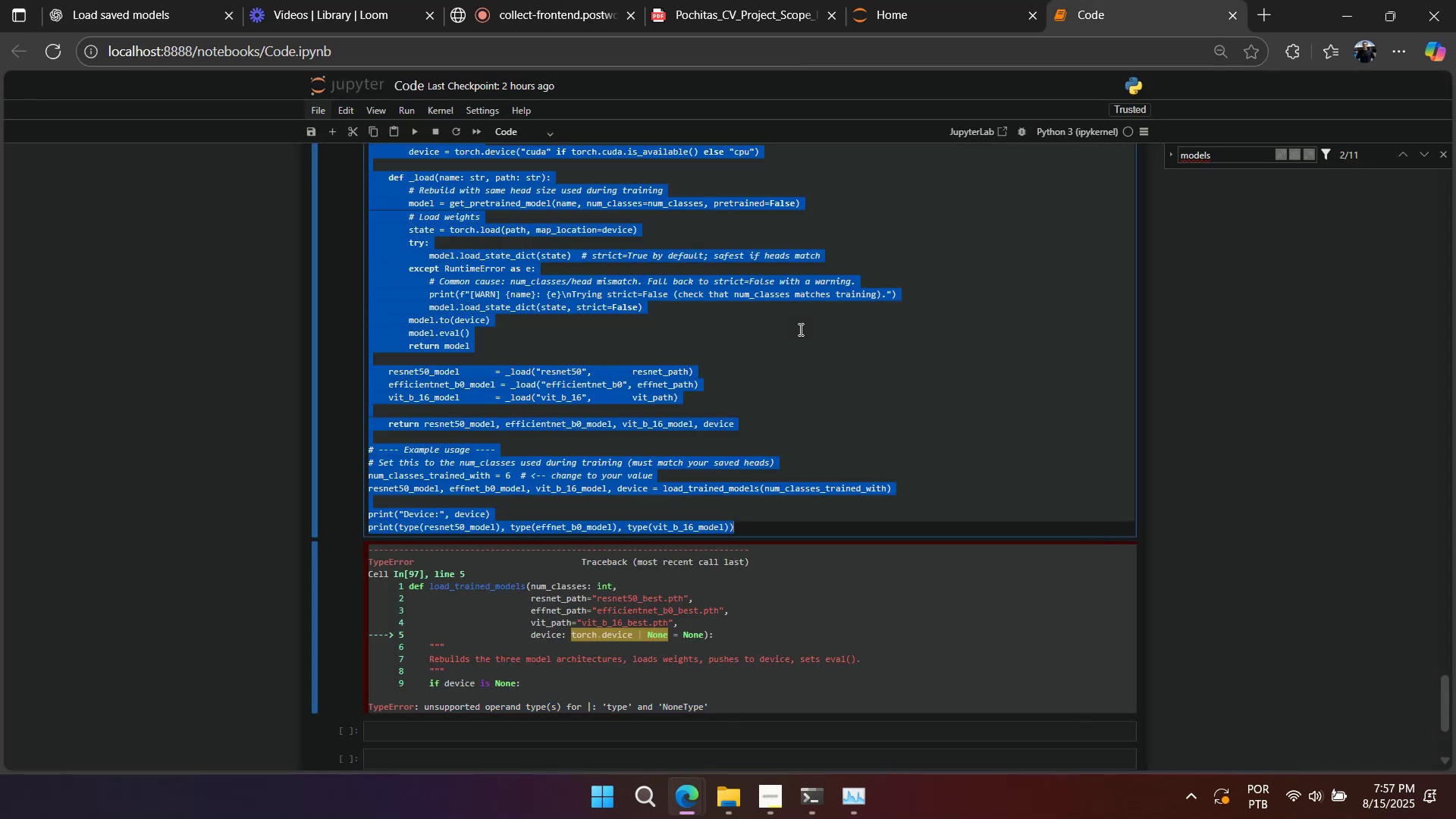 
key(Control+V)
 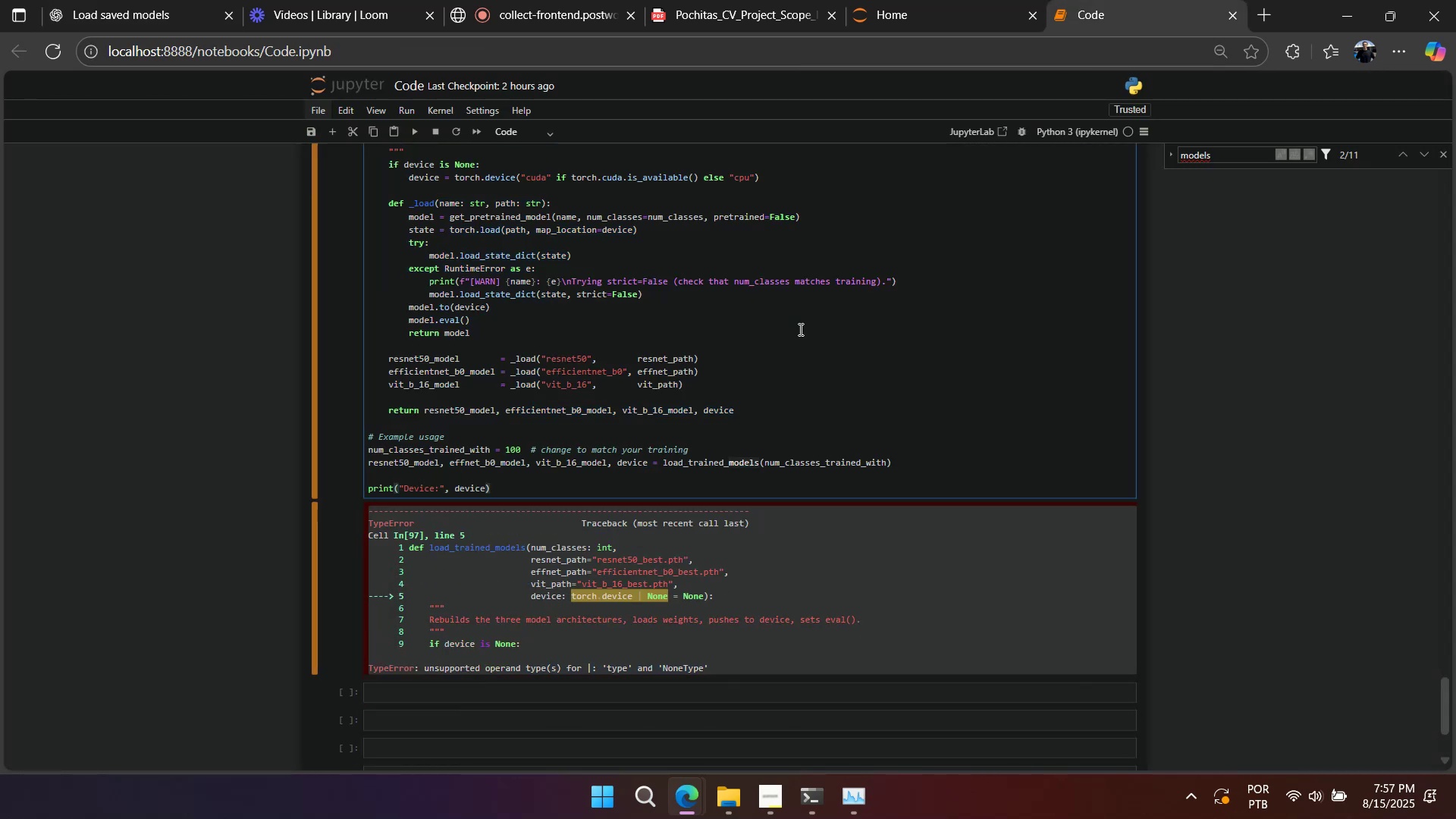 
key(Shift+Enter)
 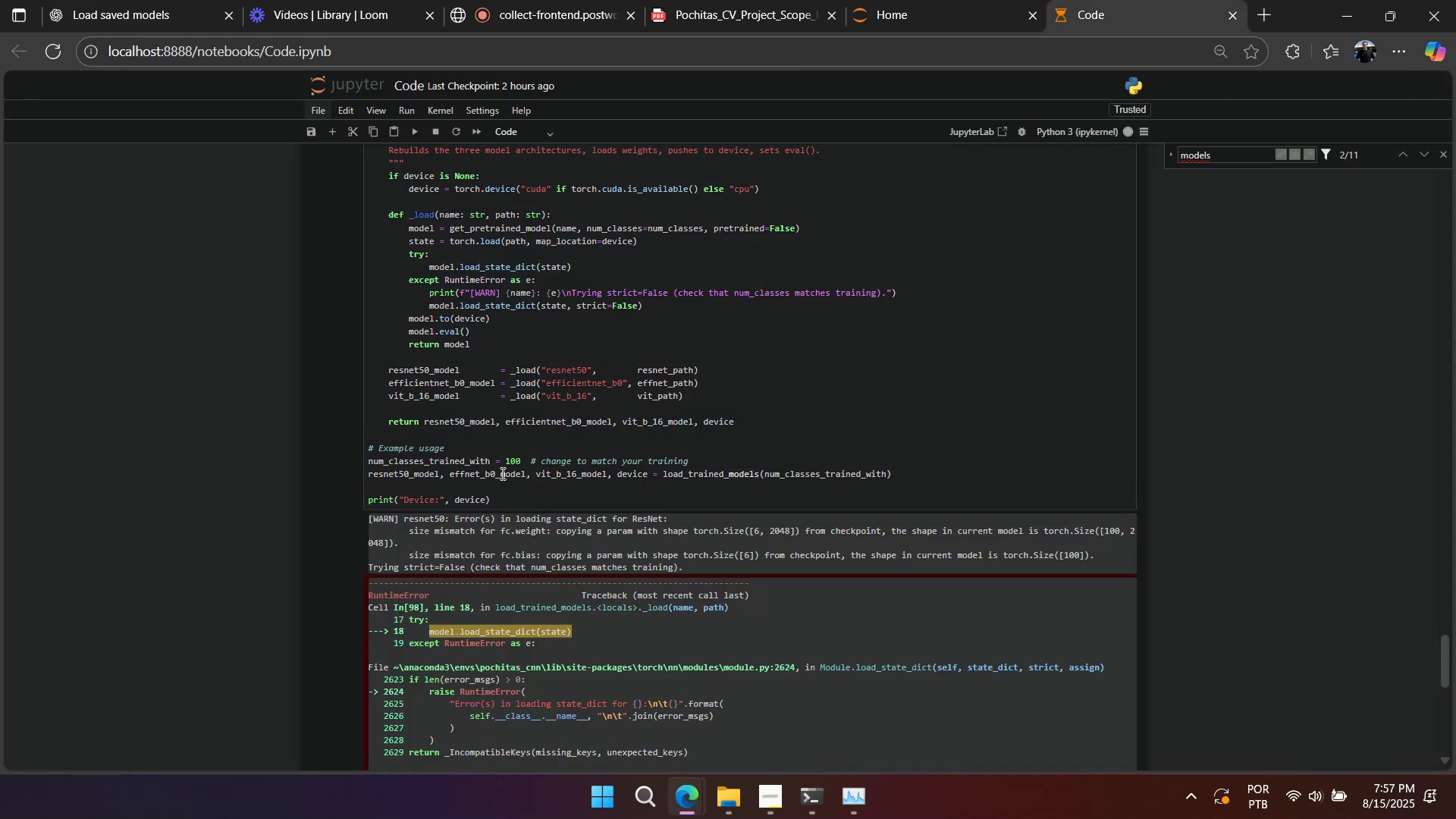 
double_click([507, 460])
 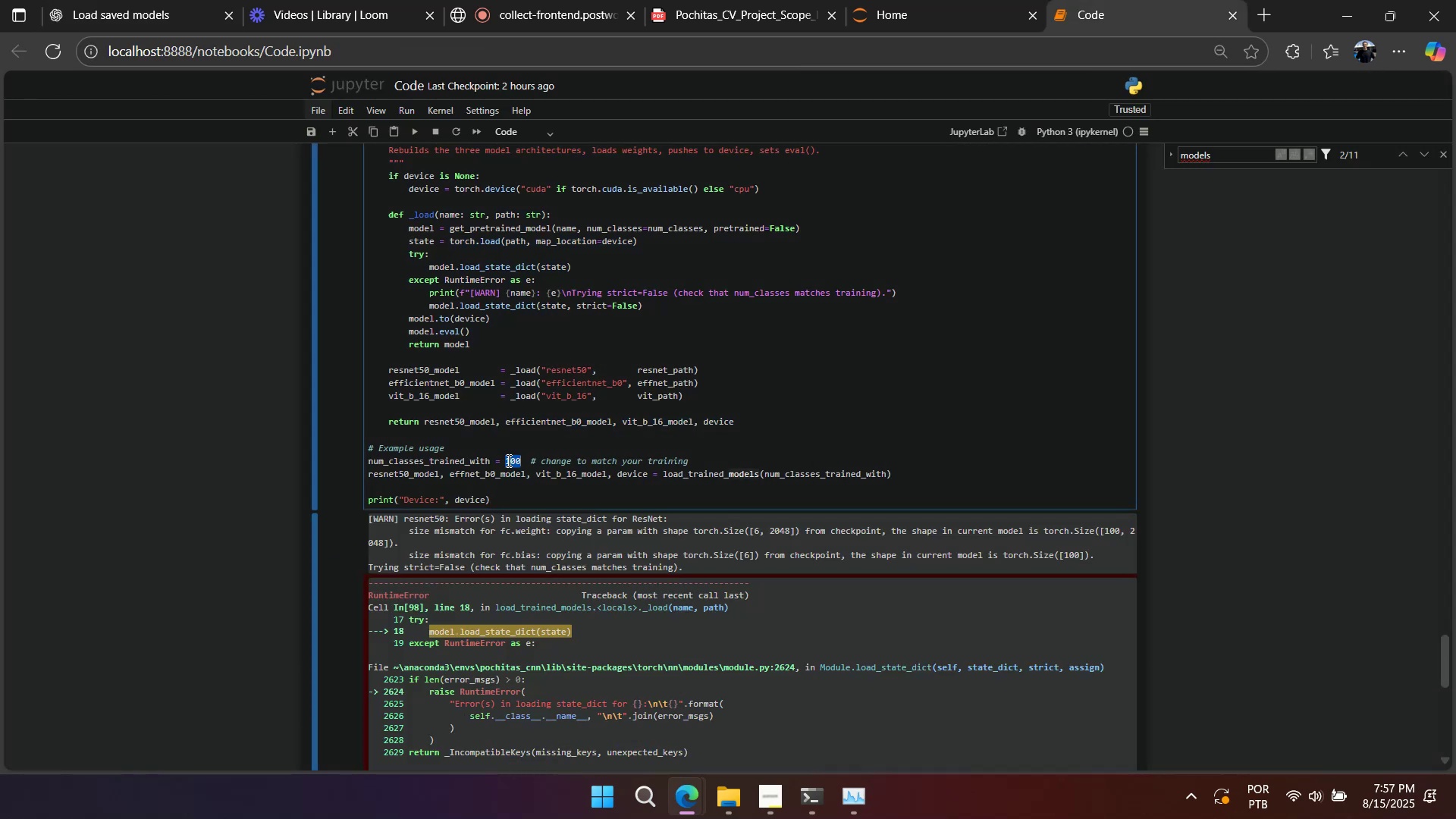 
key(Numpad6)
 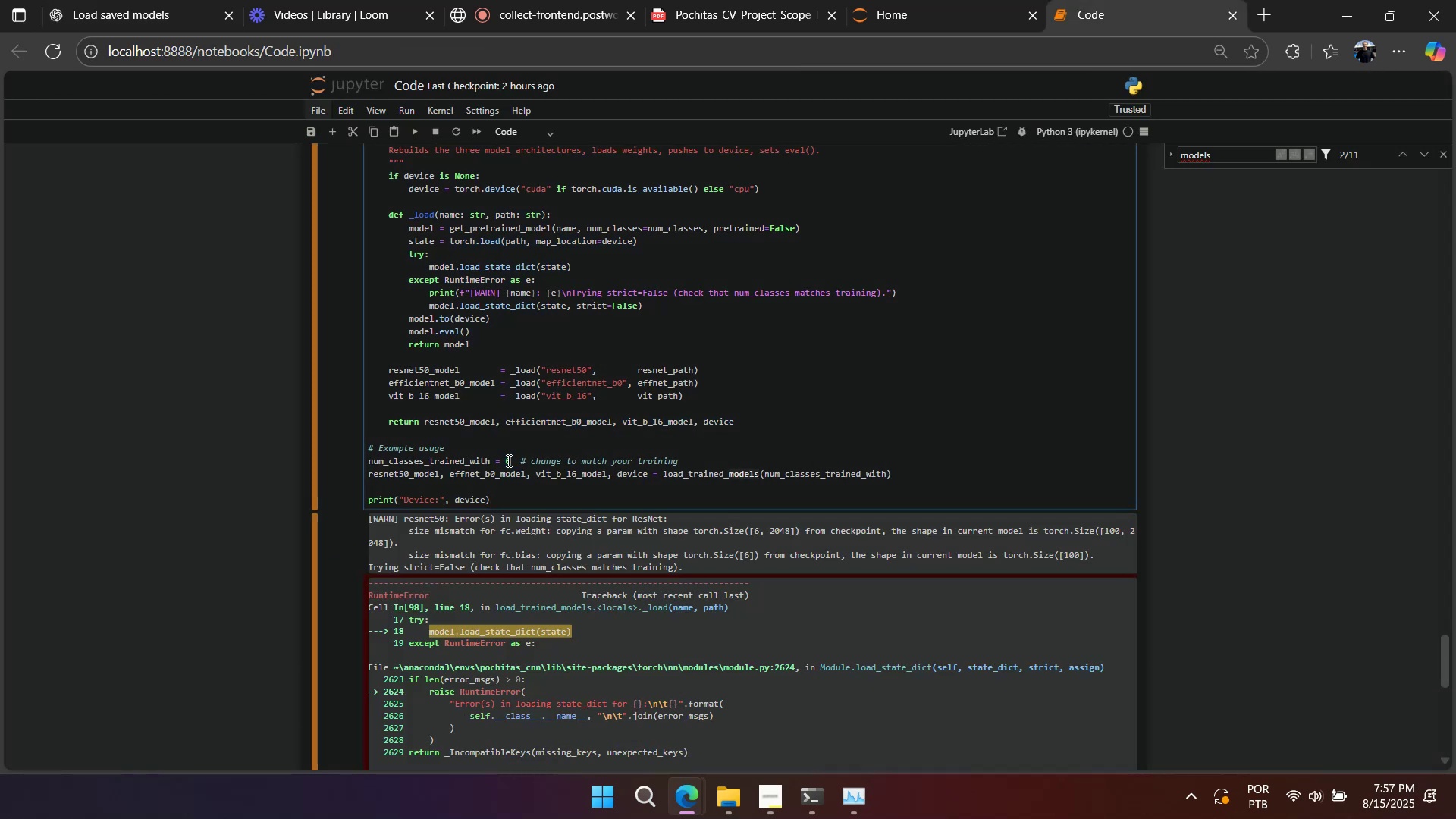 
key(Shift+Enter)
 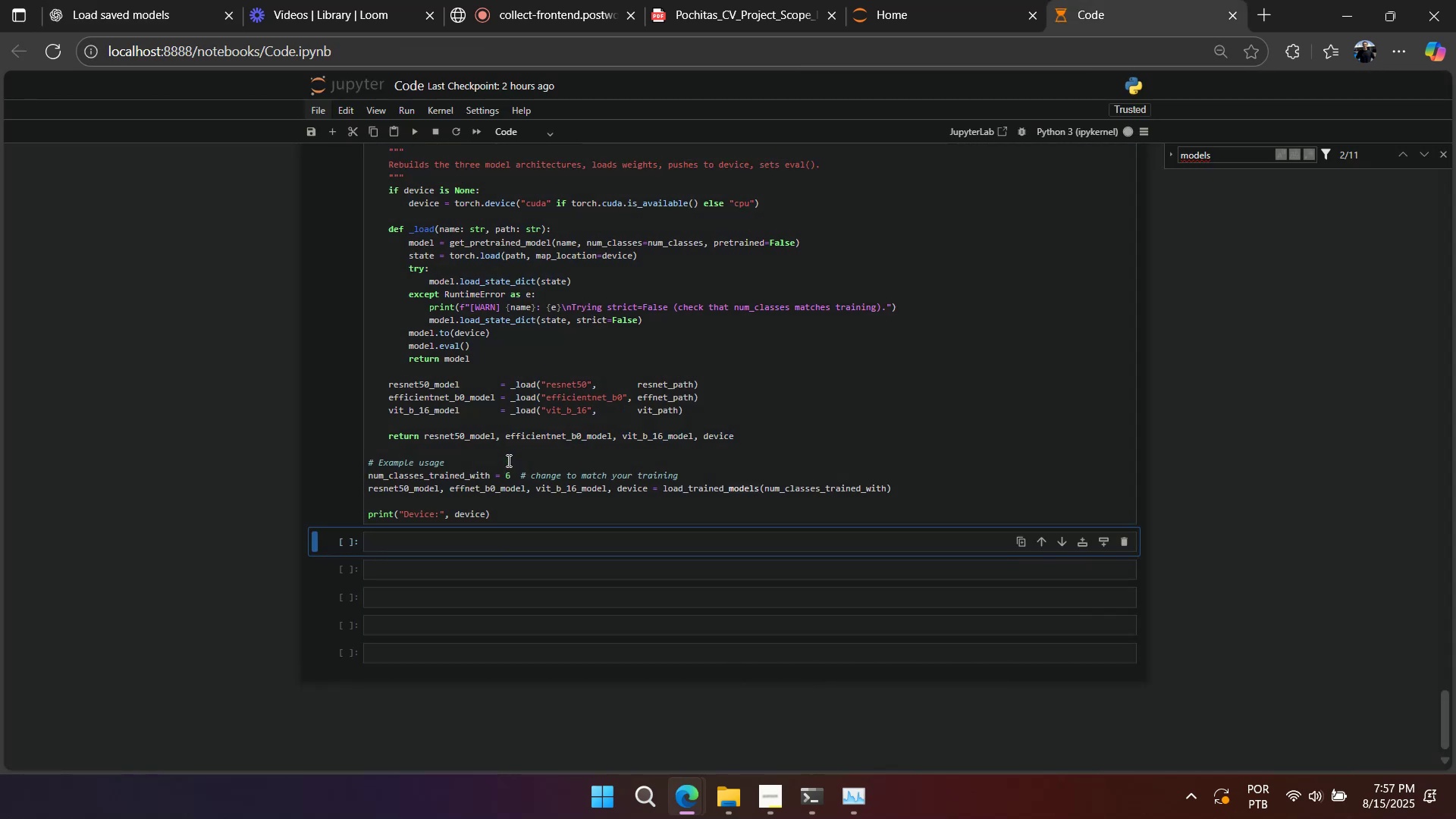 
scroll: coordinate [507, 460], scroll_direction: up, amount: 3.0
 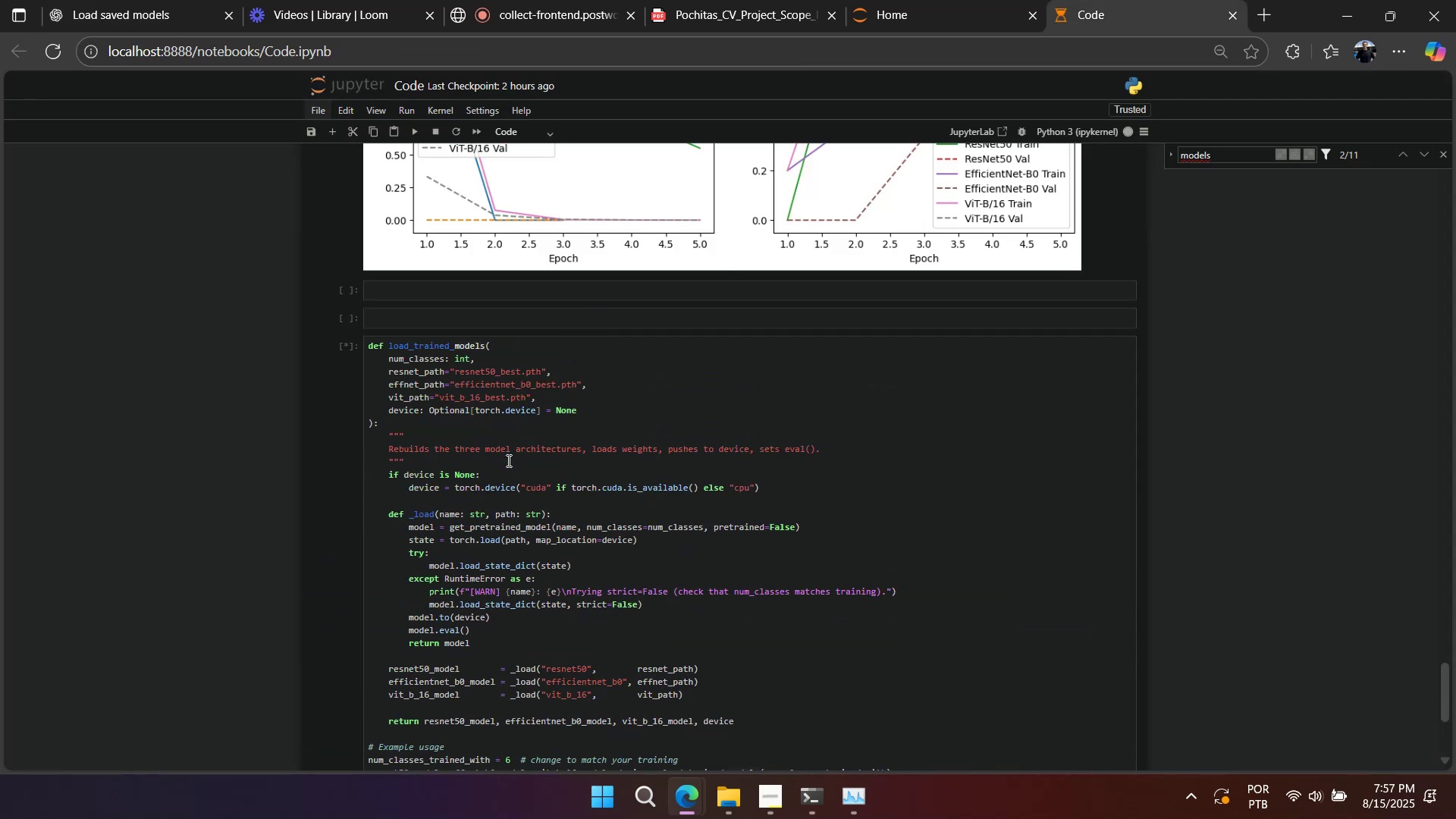 
scroll: coordinate [507, 460], scroll_direction: down, amount: 3.0
 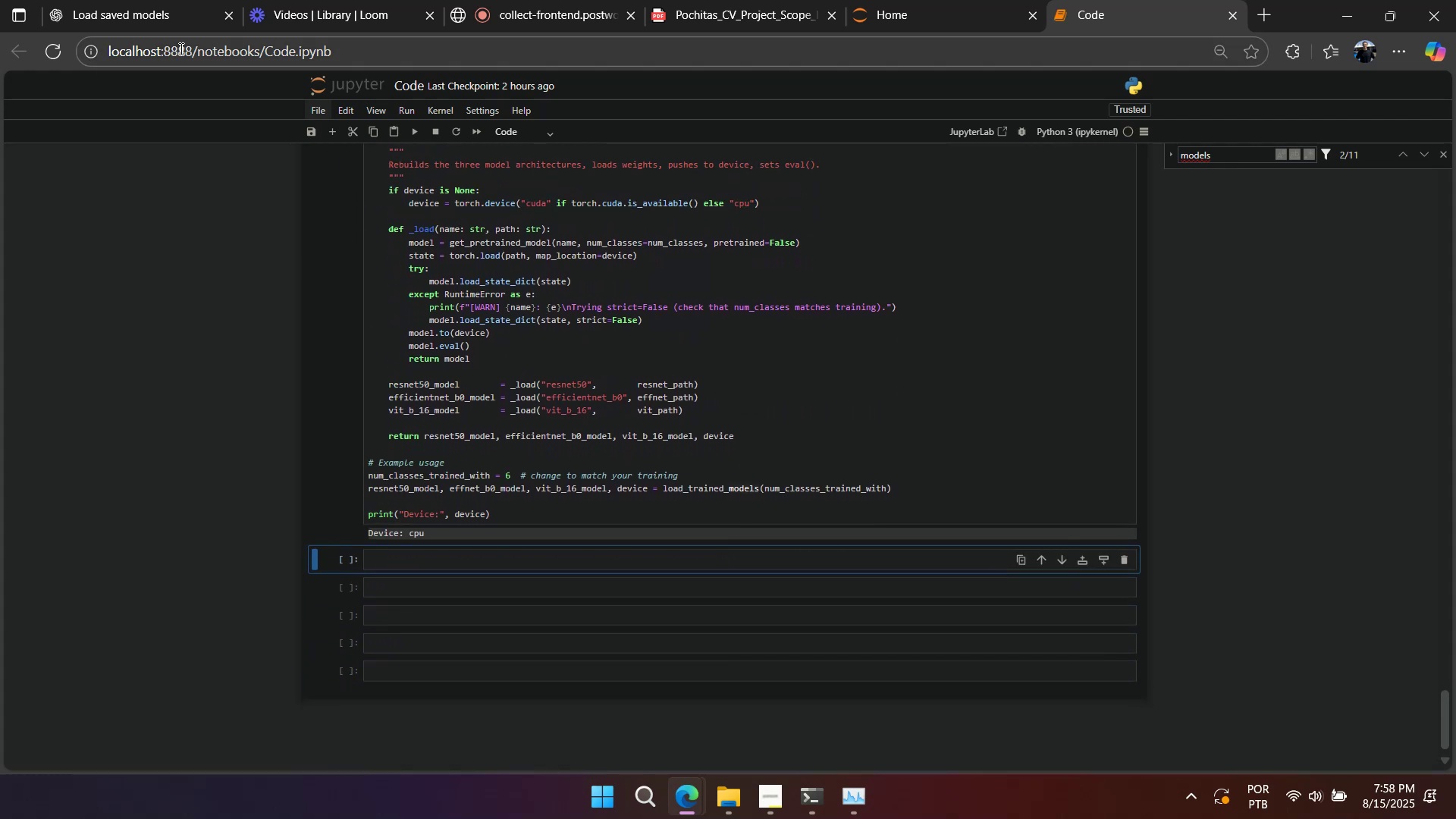 
left_click([176, 20])
 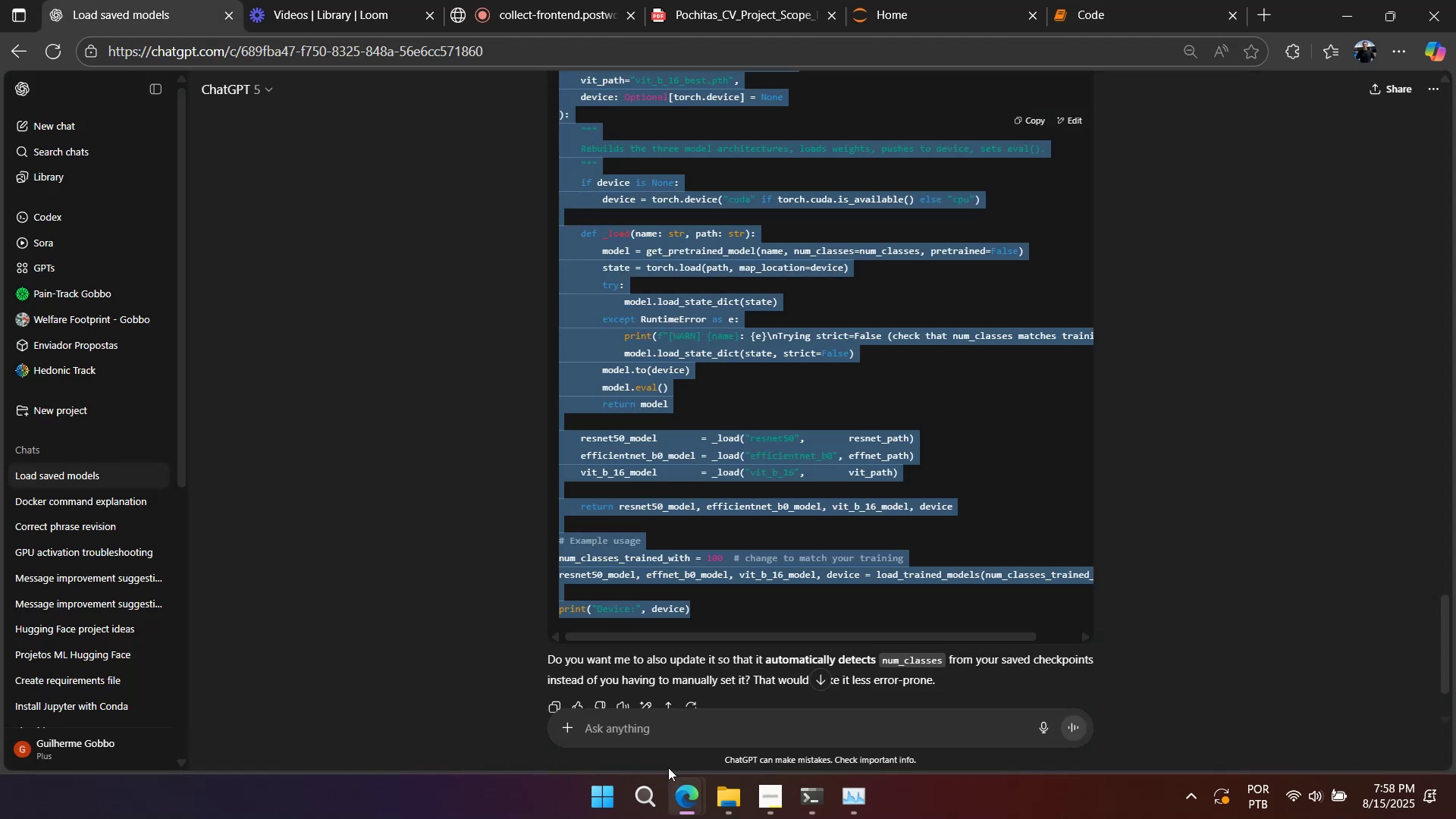 
left_click([667, 733])
 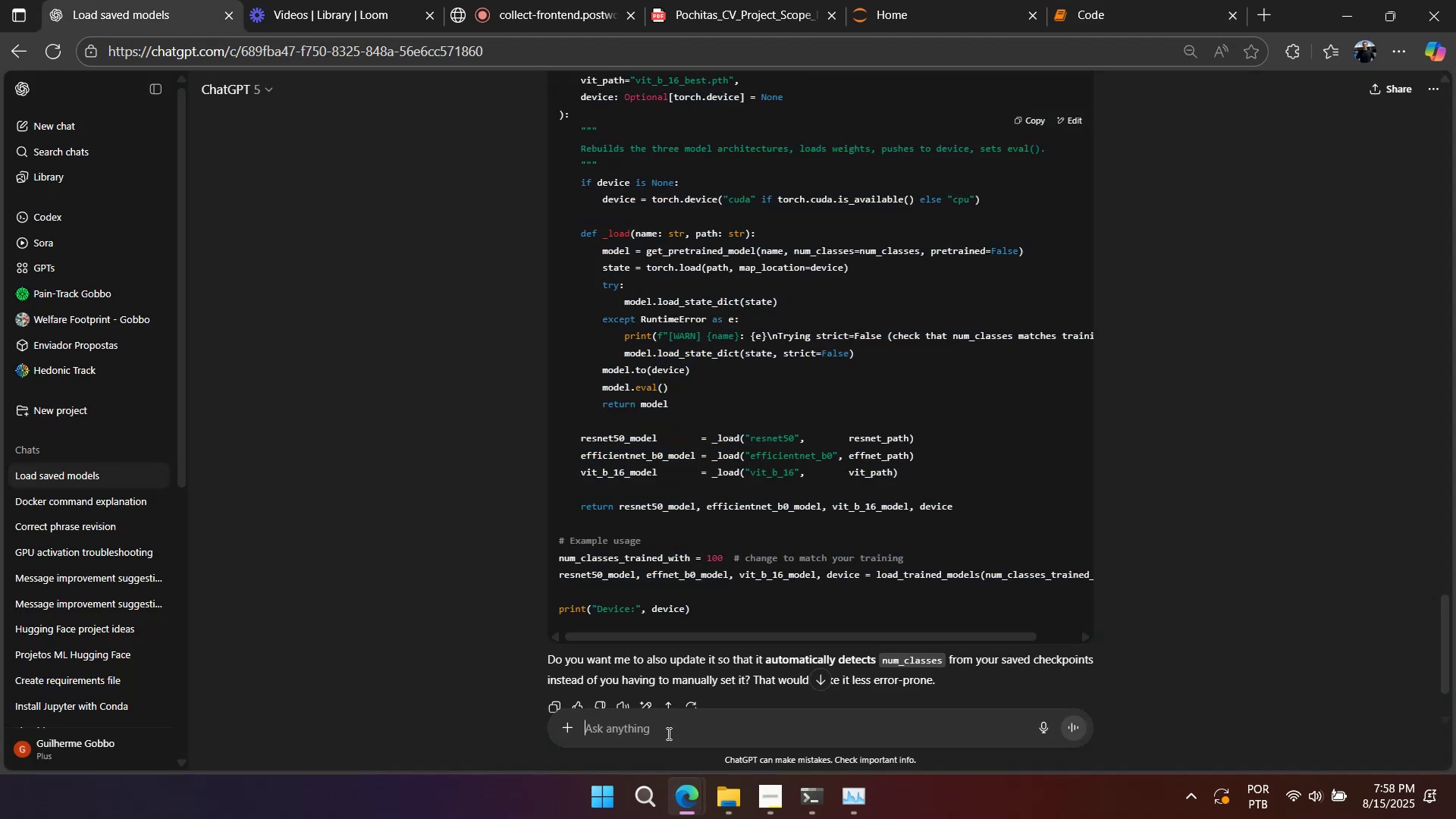 
type(now uing these models create)
 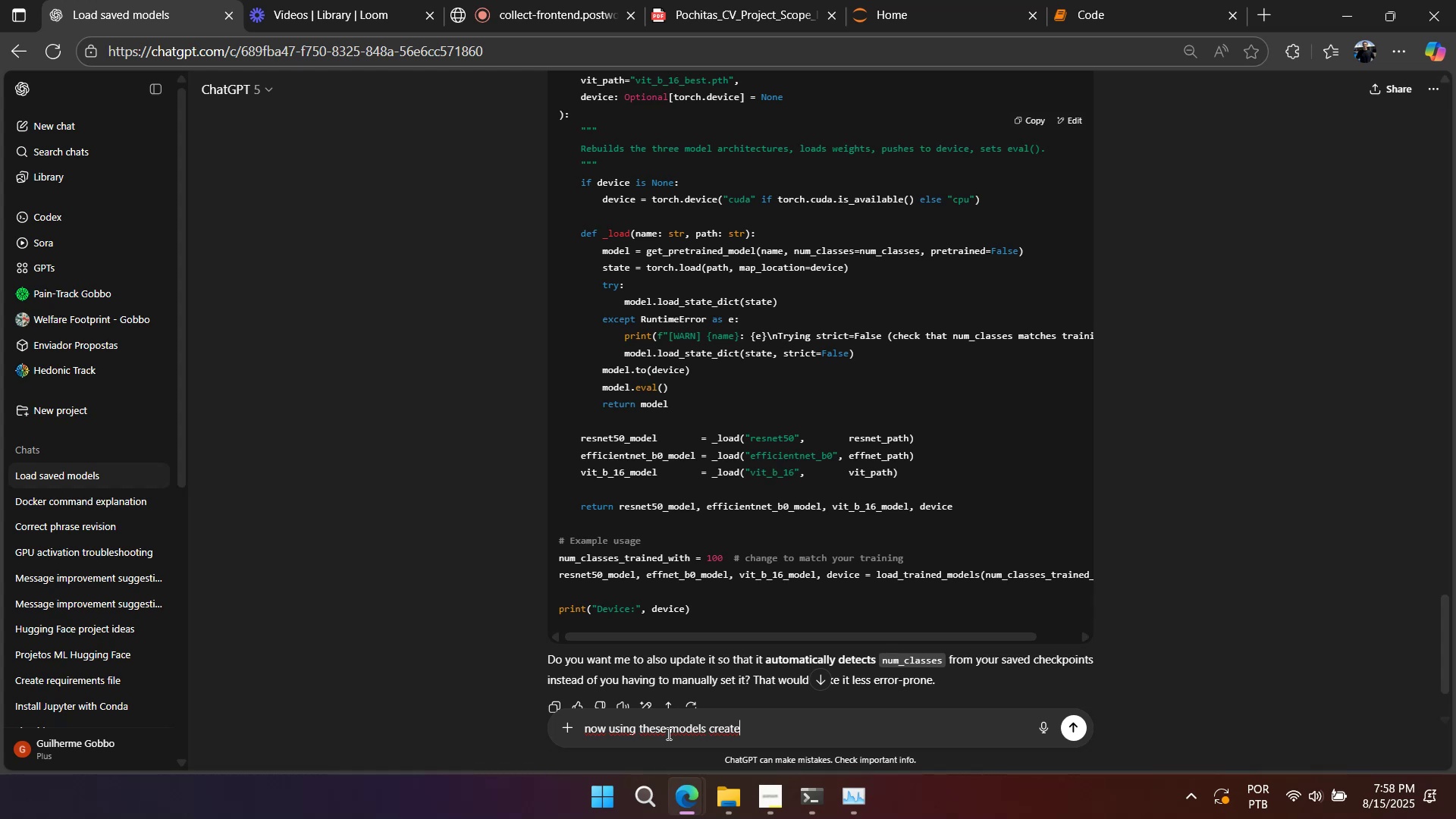 
wait(8.73)
 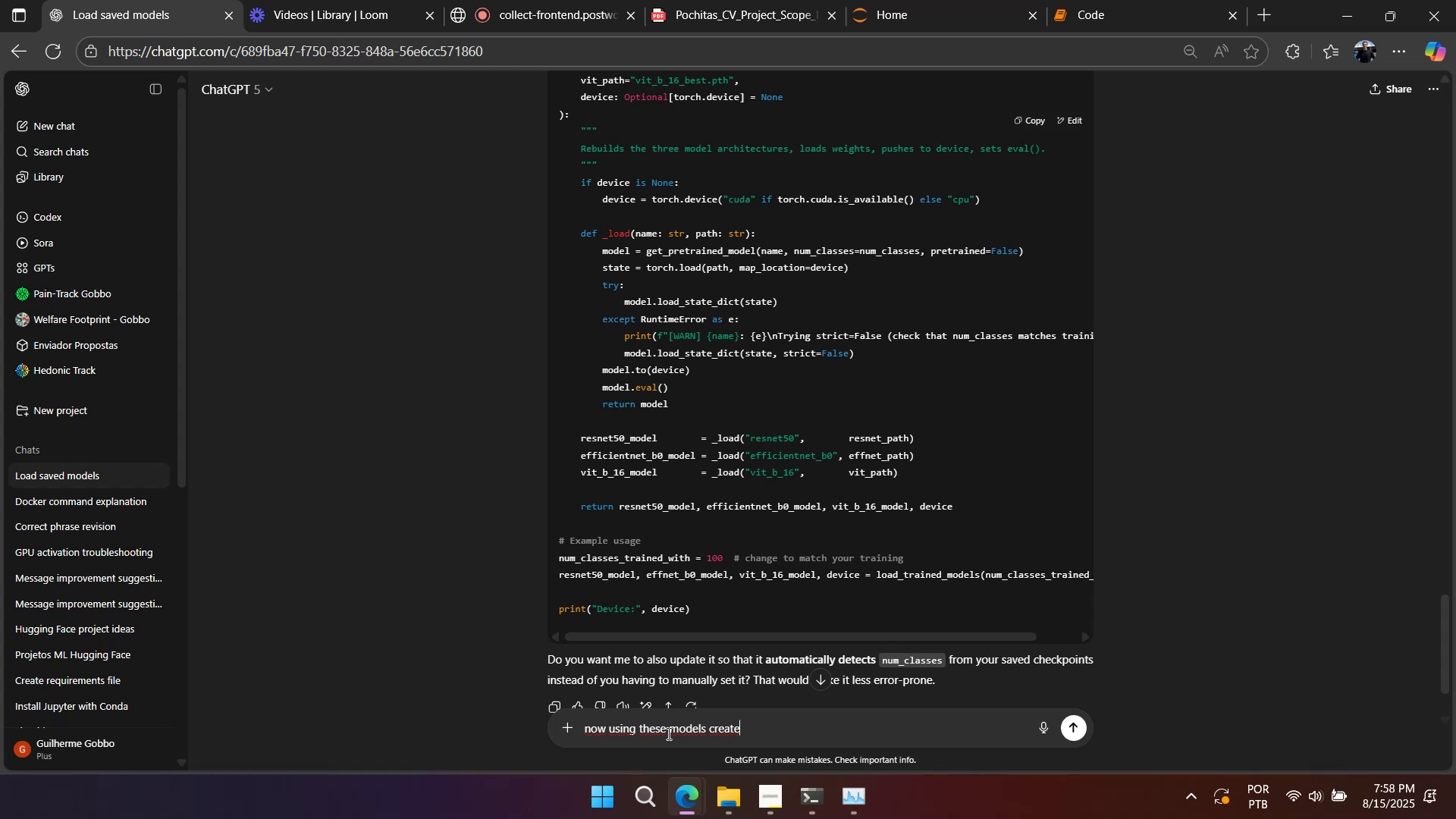 
left_click([1105, 8])
 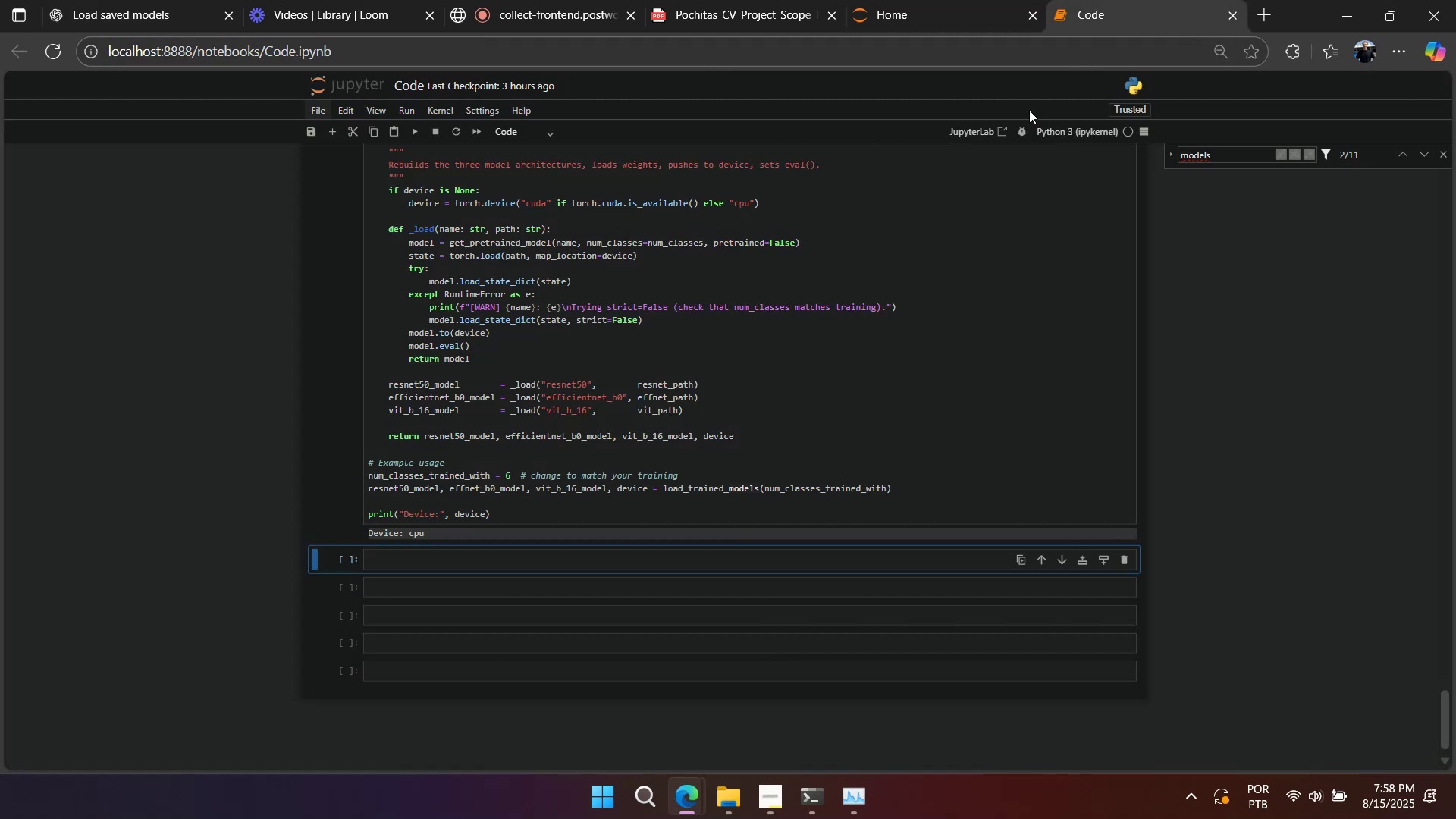 
scroll: coordinate [849, 453], scroll_direction: up, amount: 19.0
 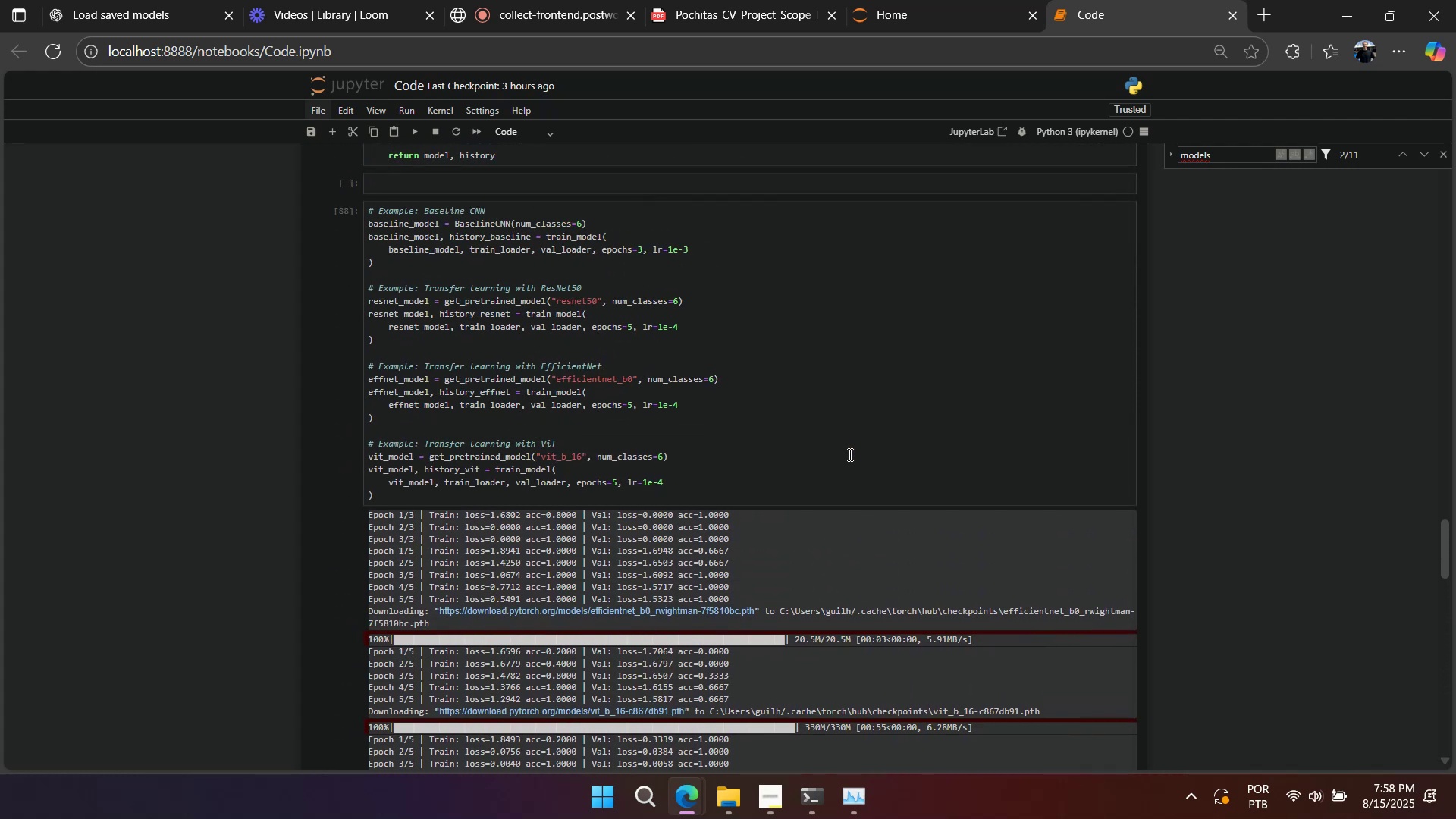 
scroll: coordinate [847, 458], scroll_direction: down, amount: 4.0
 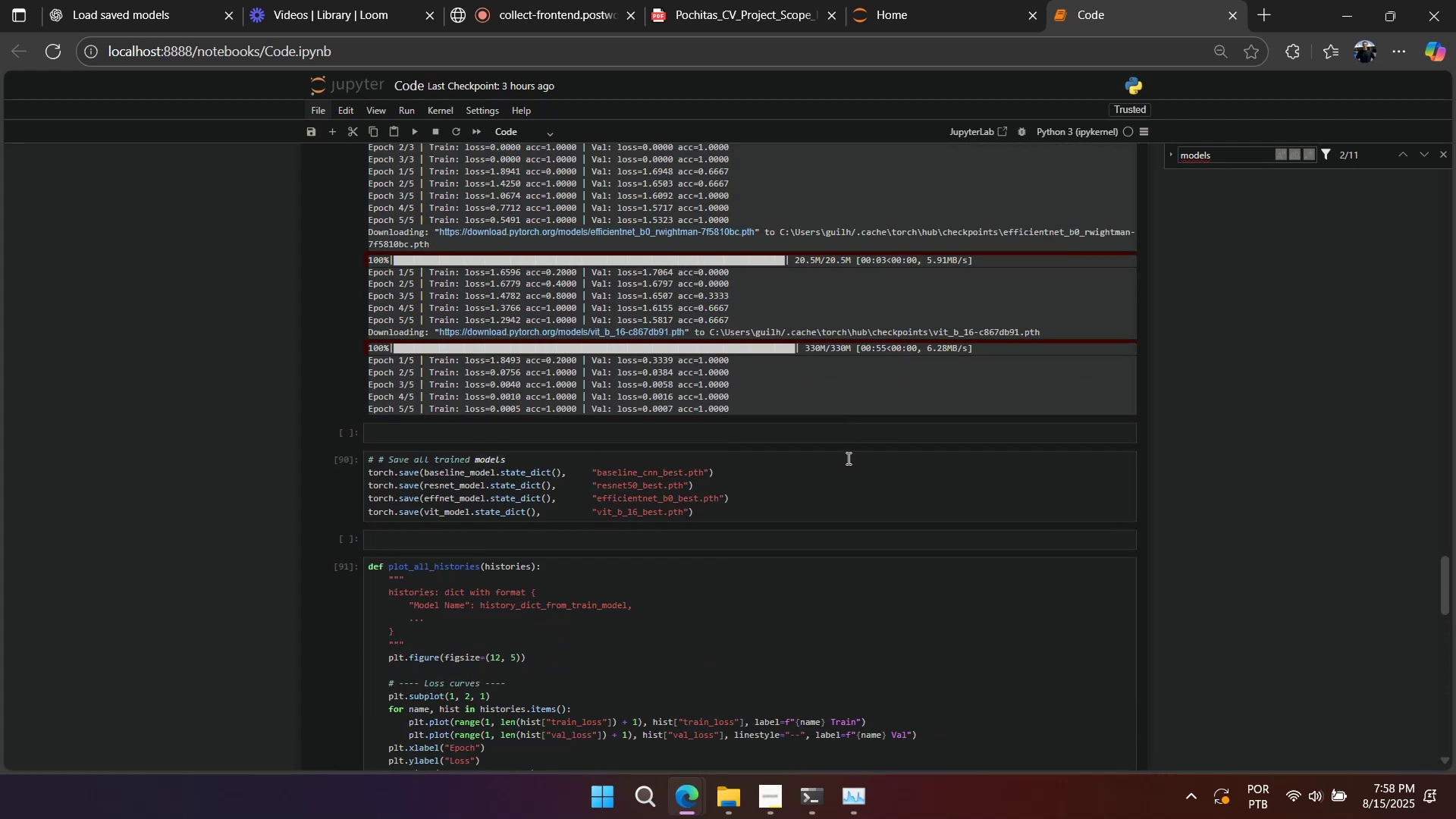 
scroll: coordinate [847, 458], scroll_direction: up, amount: 5.0
 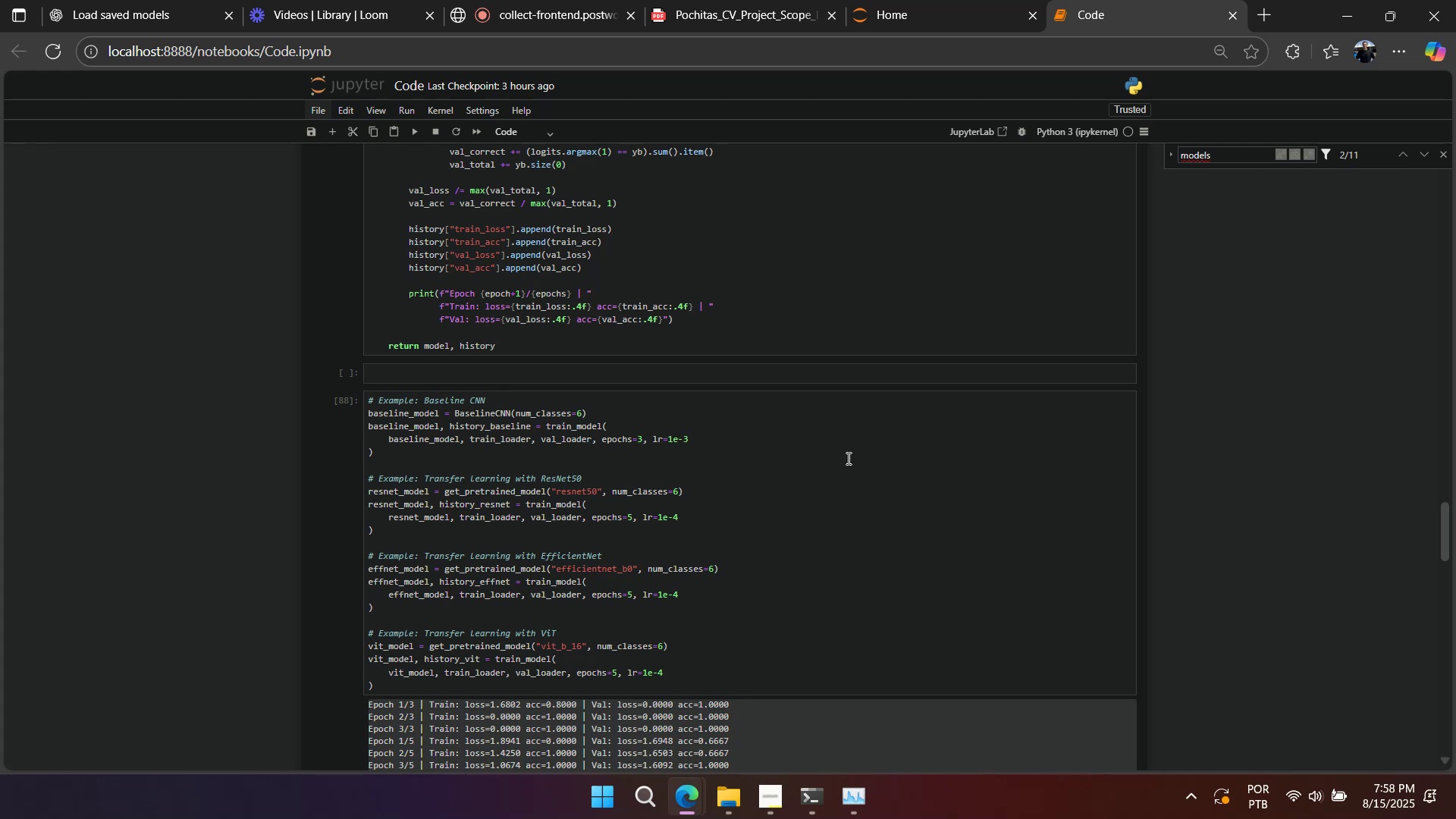 
wait(25.75)
 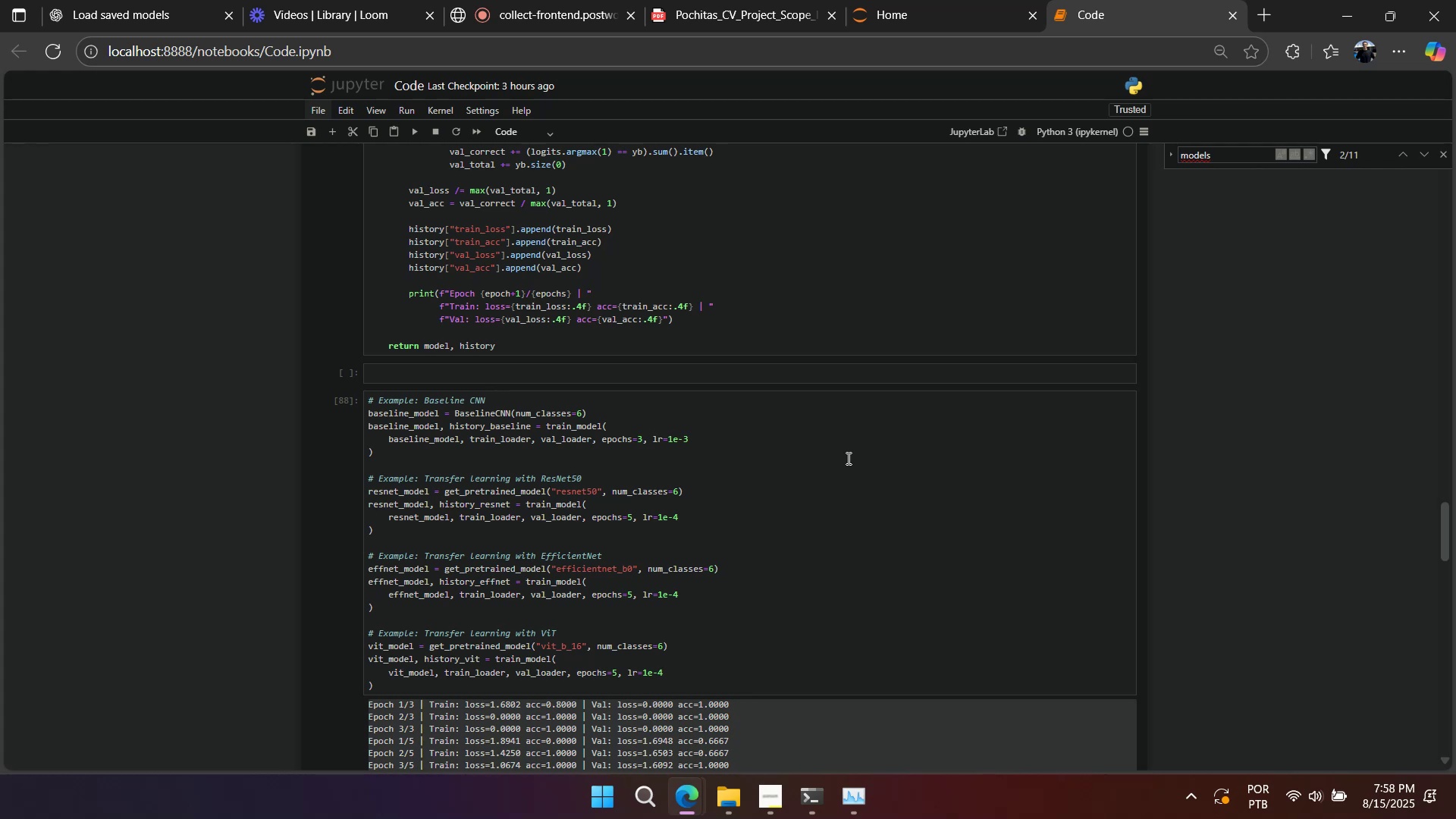 
scroll: coordinate [847, 458], scroll_direction: down, amount: 6.0
 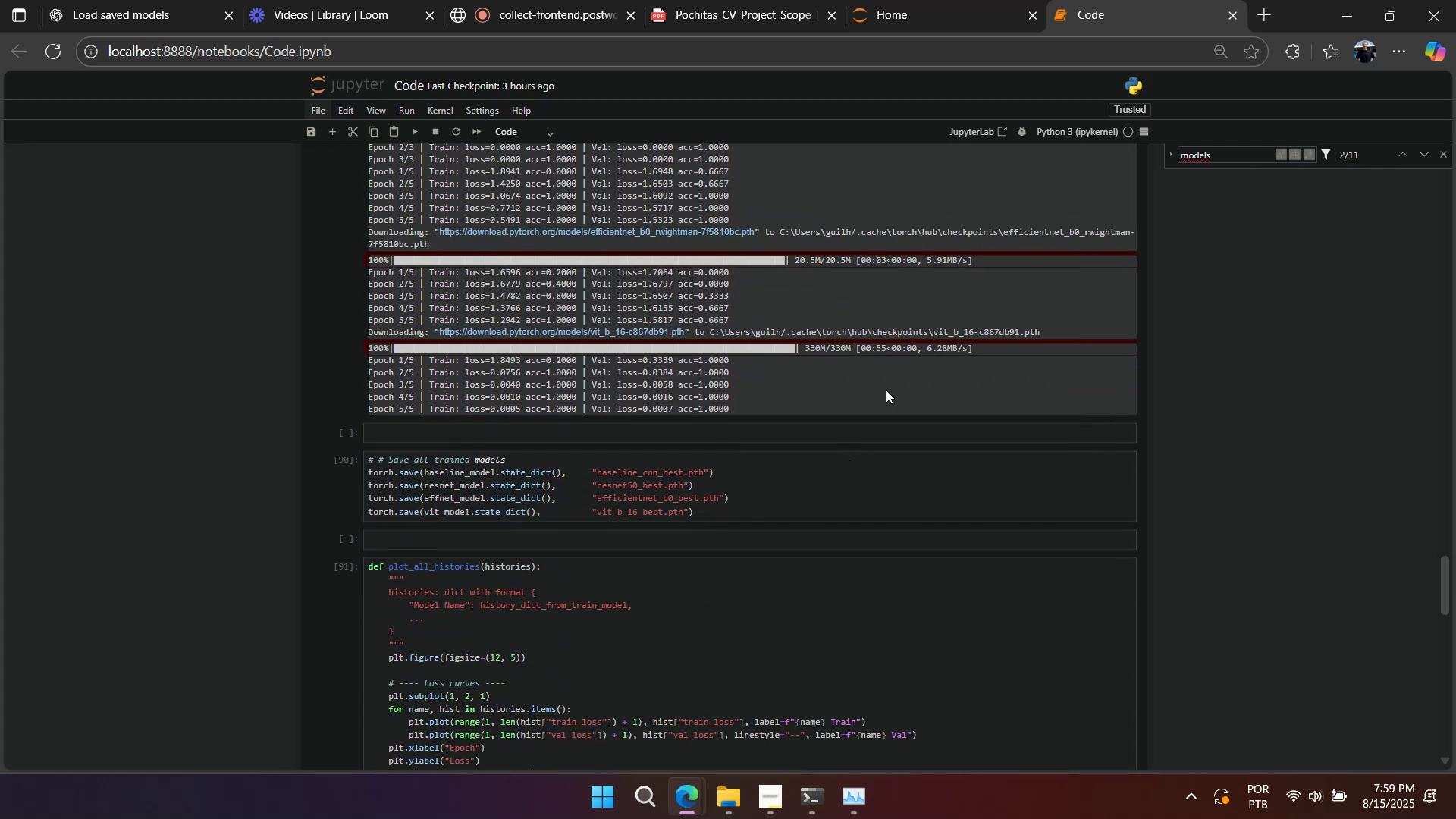 
right_click([898, 366])
 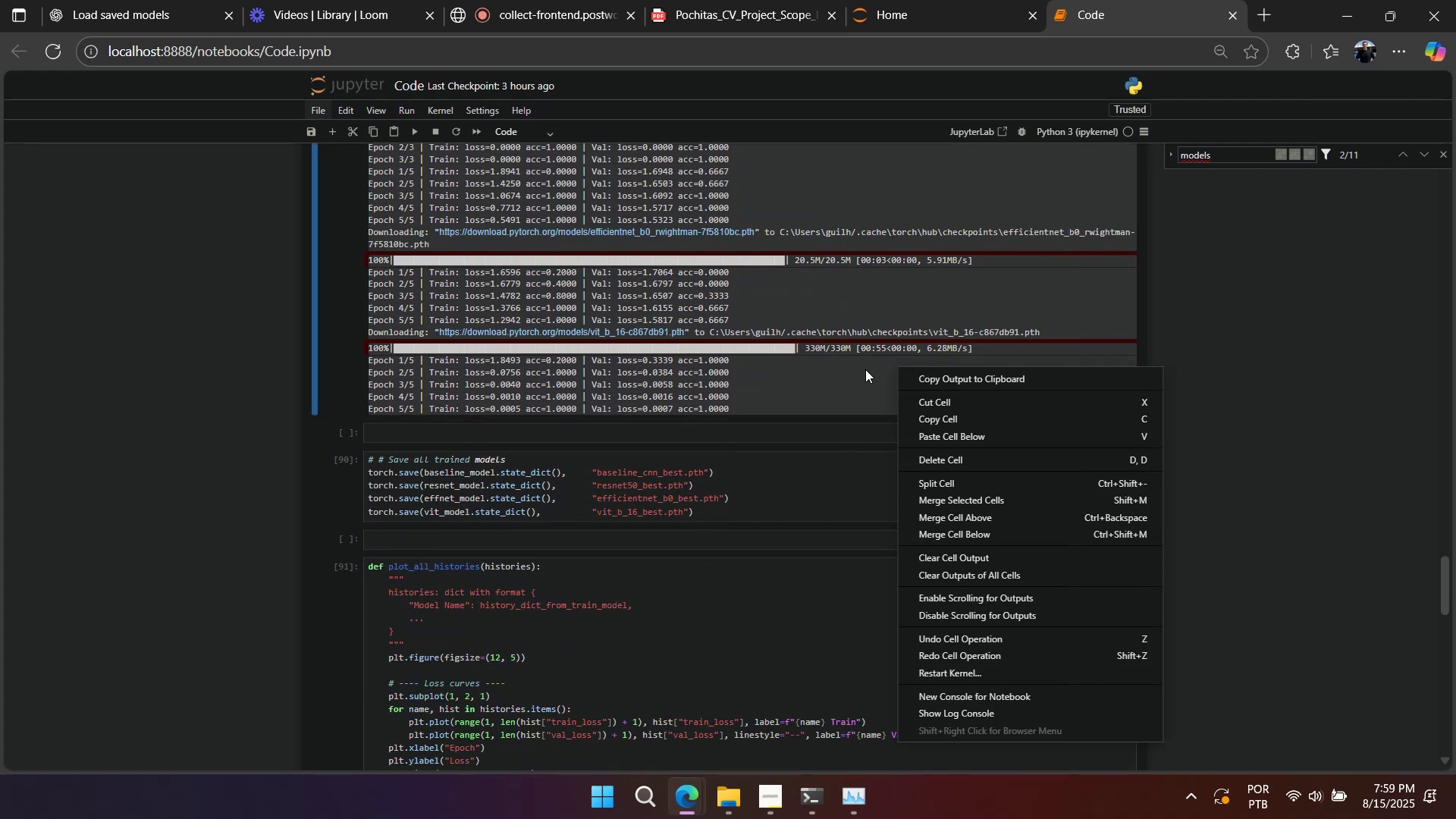 
left_click([865, 369])
 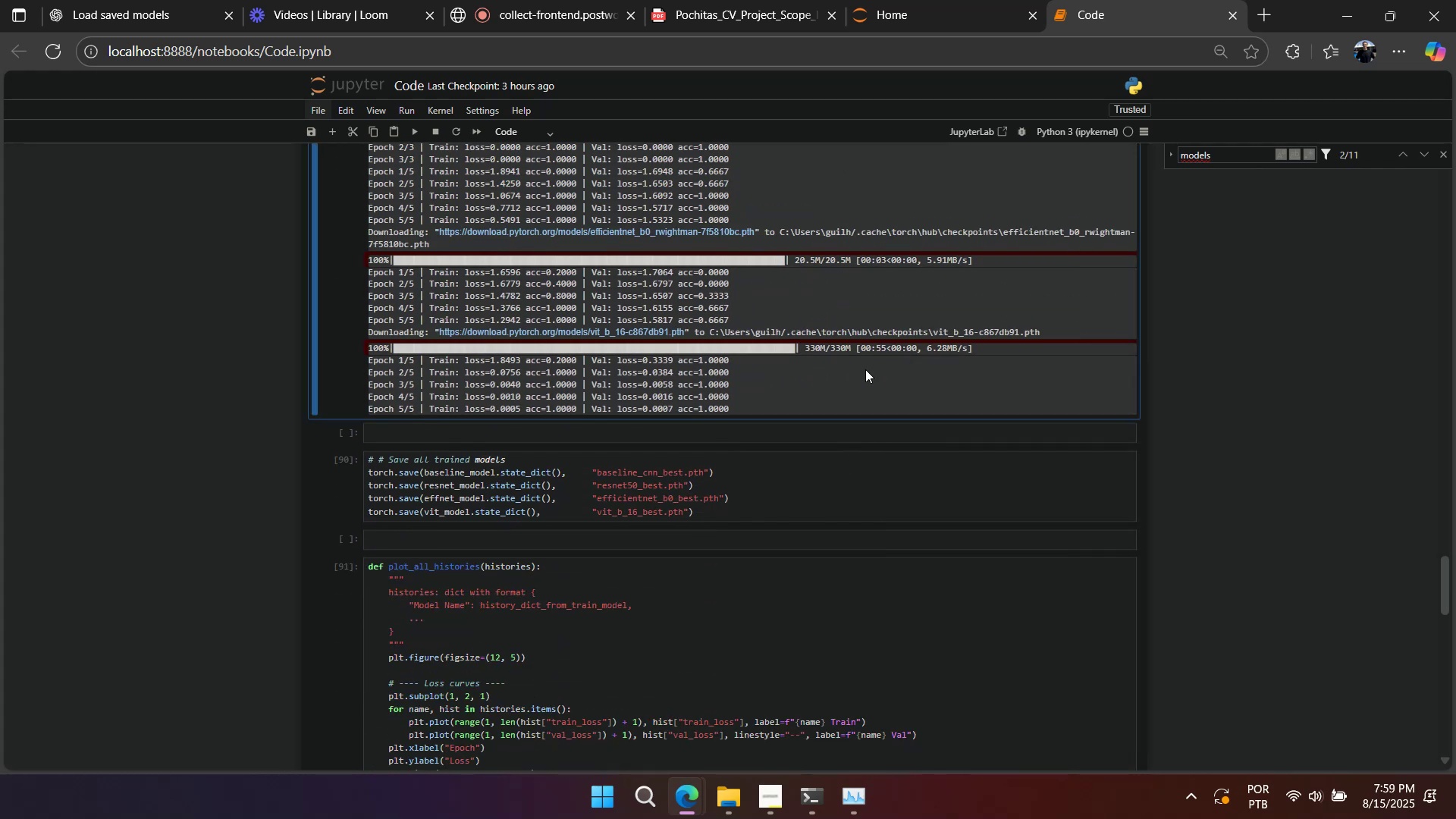 
right_click([865, 369])
 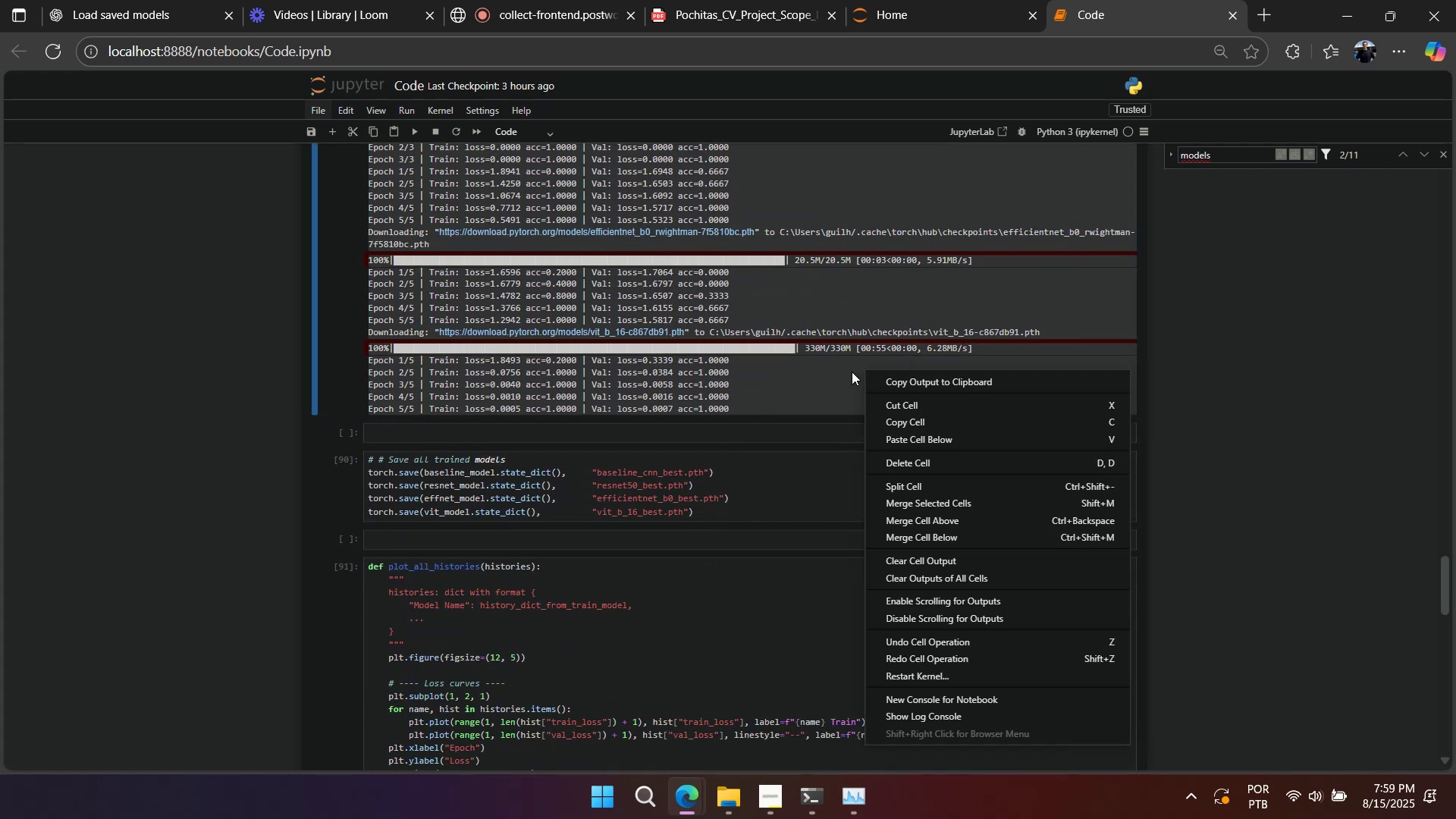 
left_click([852, 372])
 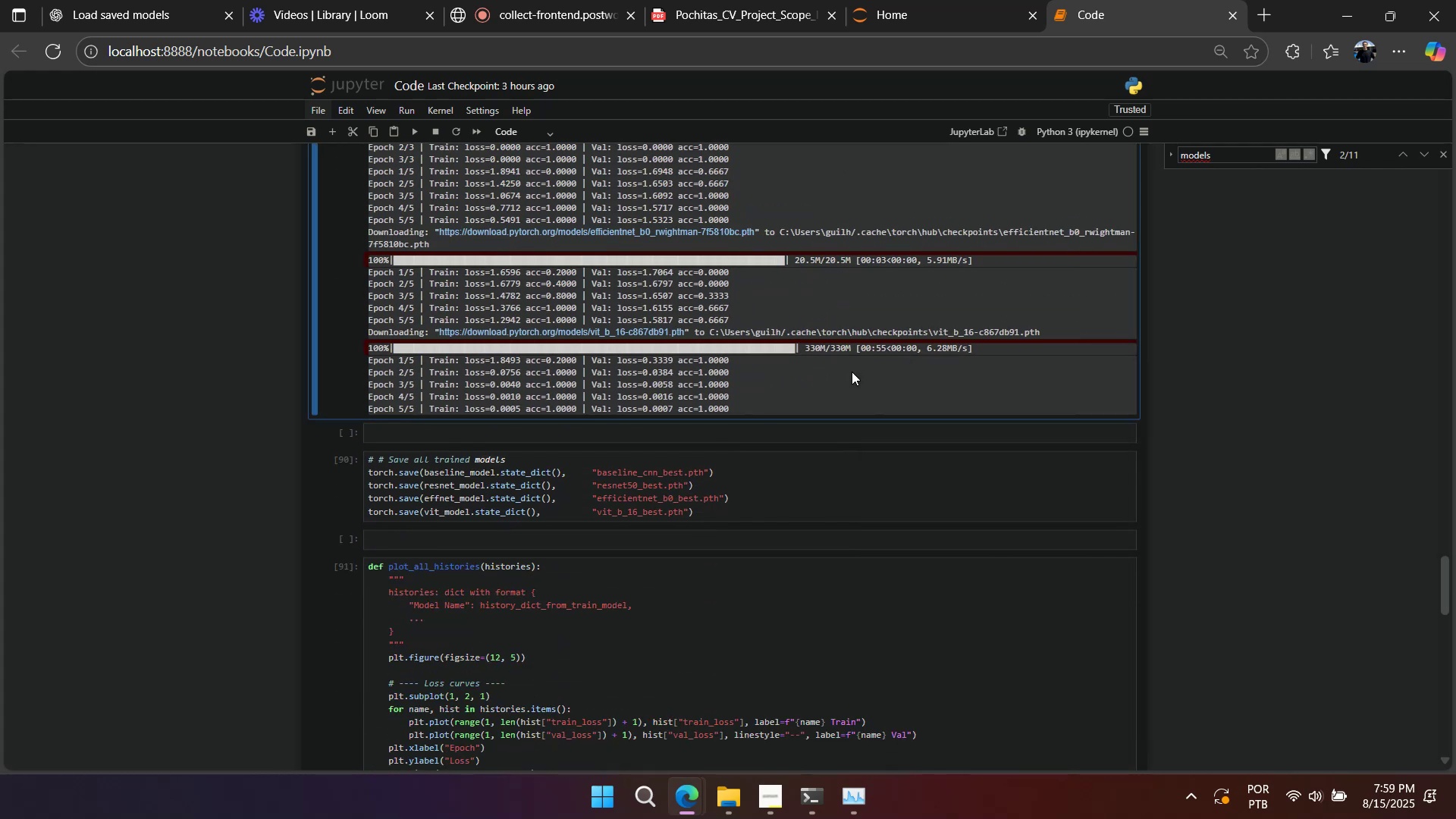 
right_click([852, 372])
 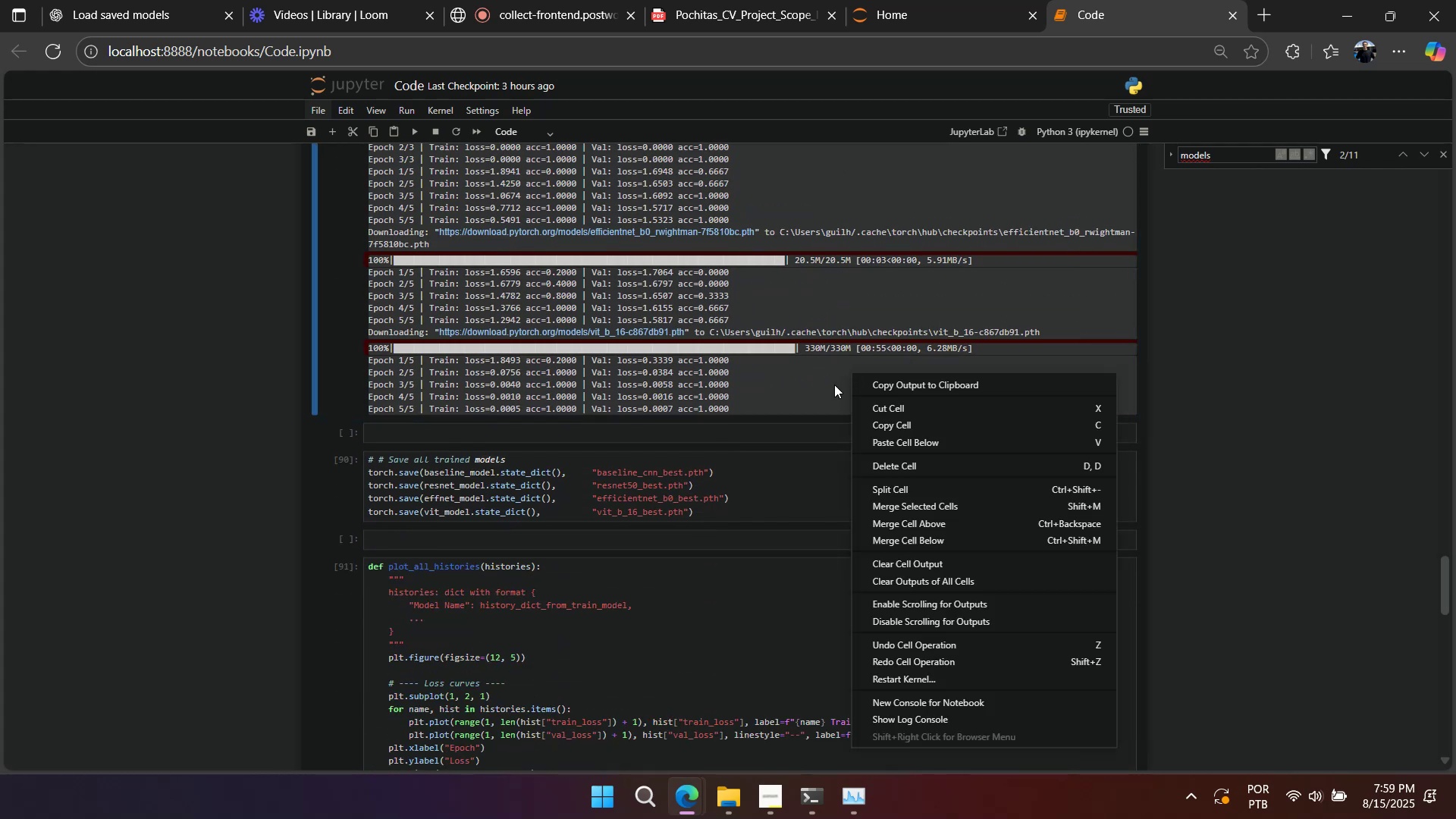 
left_click([834, 384])
 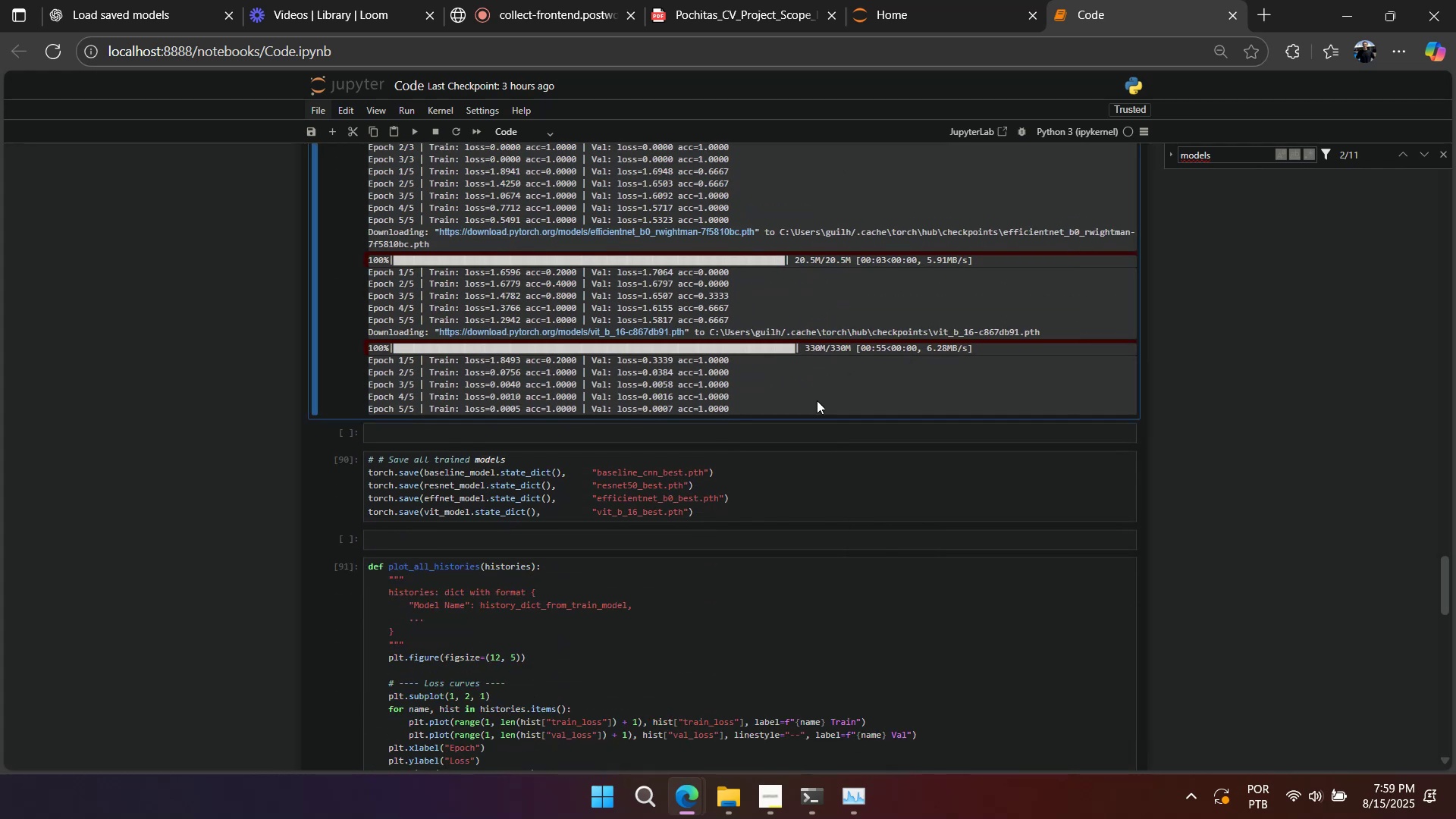 
scroll: coordinate [809, 413], scroll_direction: down, amount: 1.0
 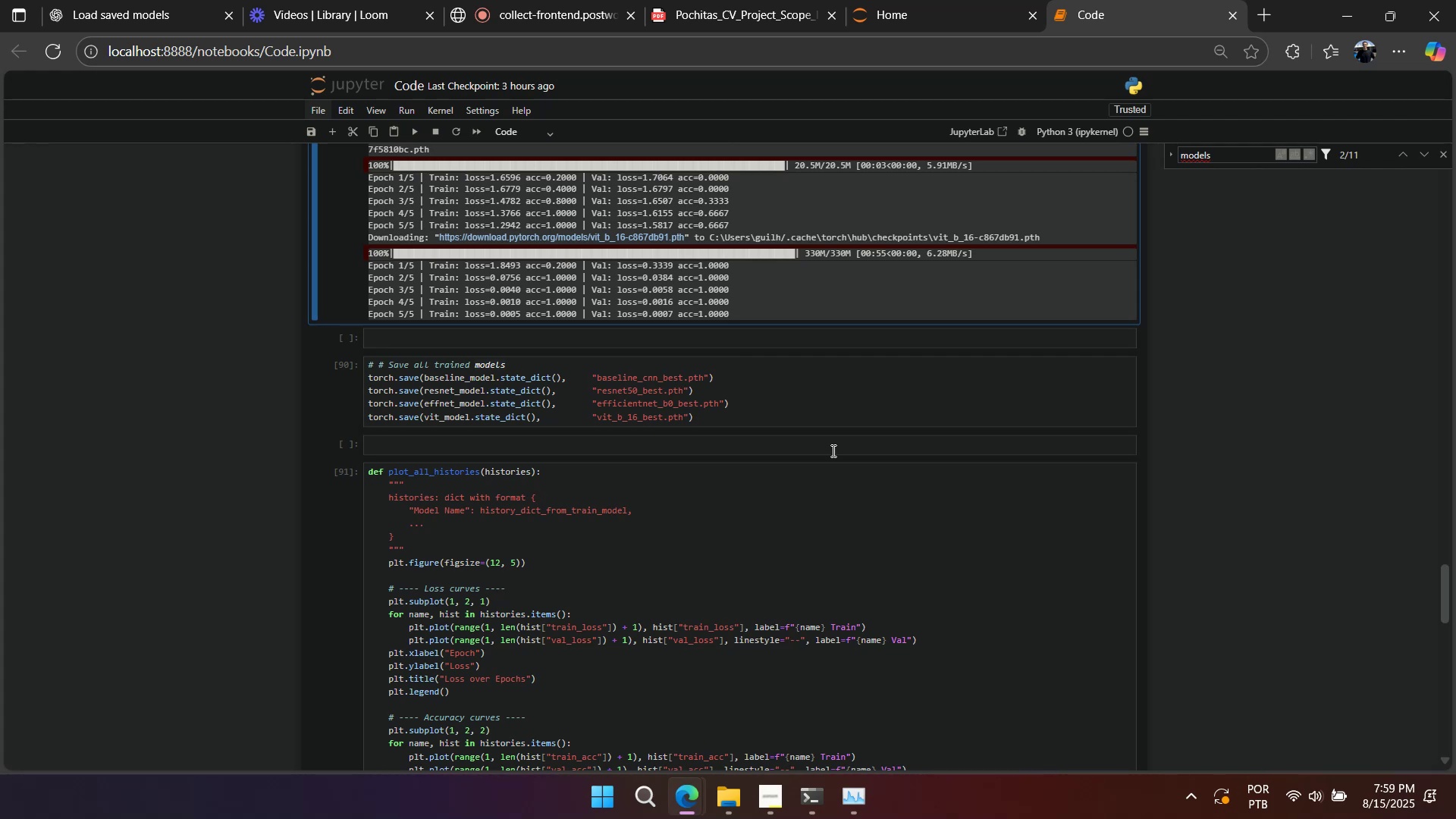 
wait(5.47)
 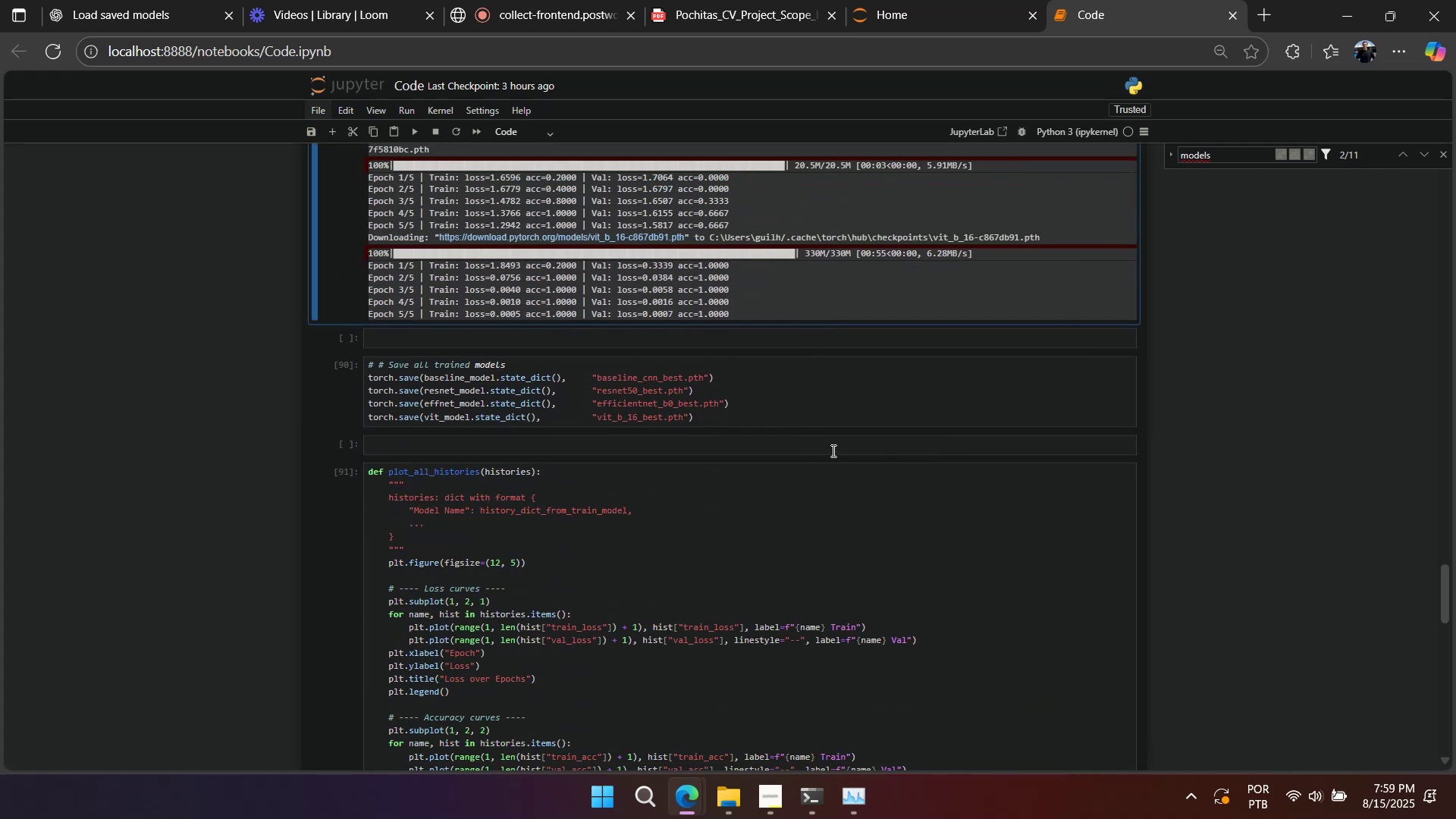 
scroll: coordinate [623, 517], scroll_direction: up, amount: 7.0
 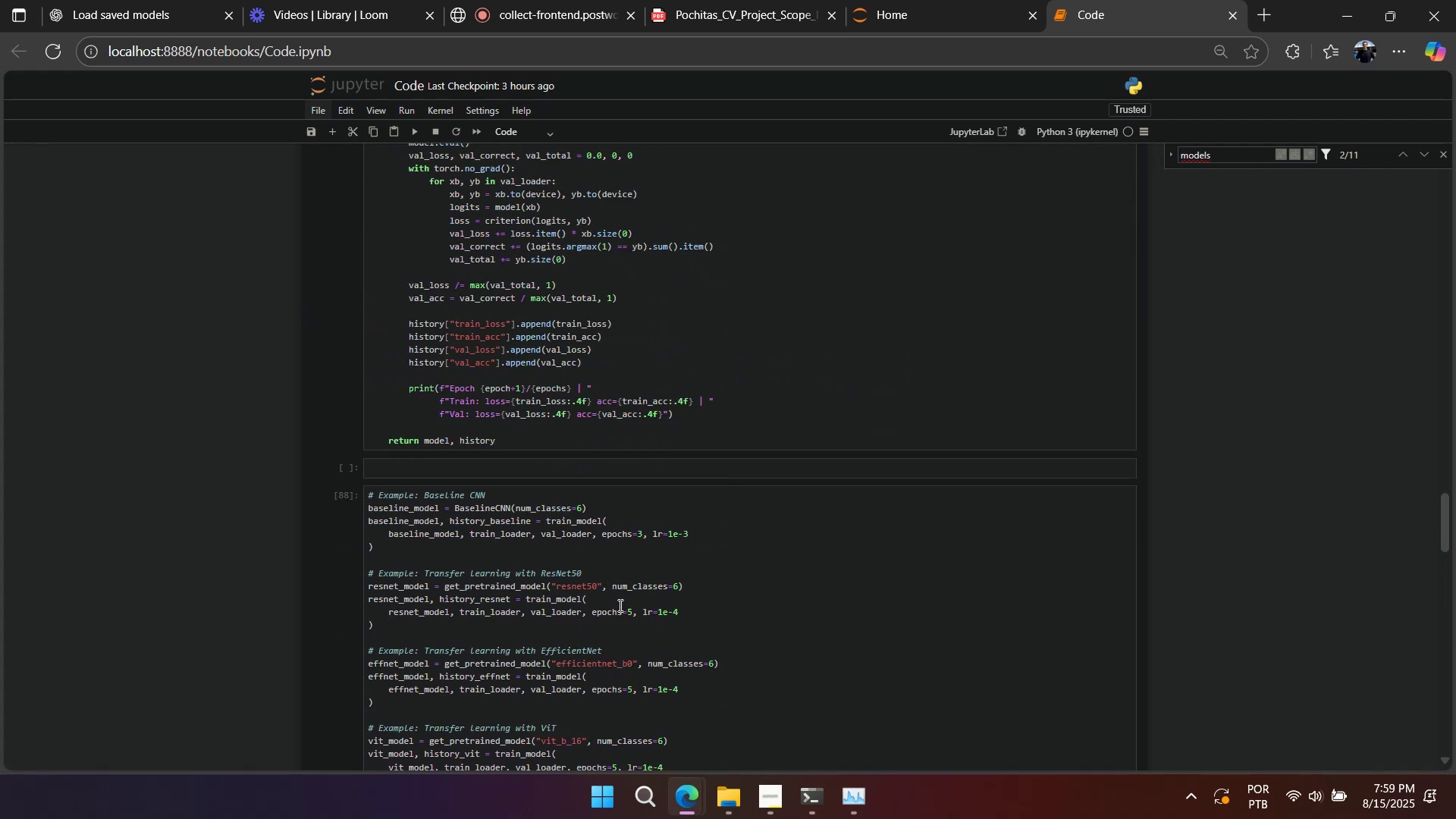 
left_click([625, 517])
 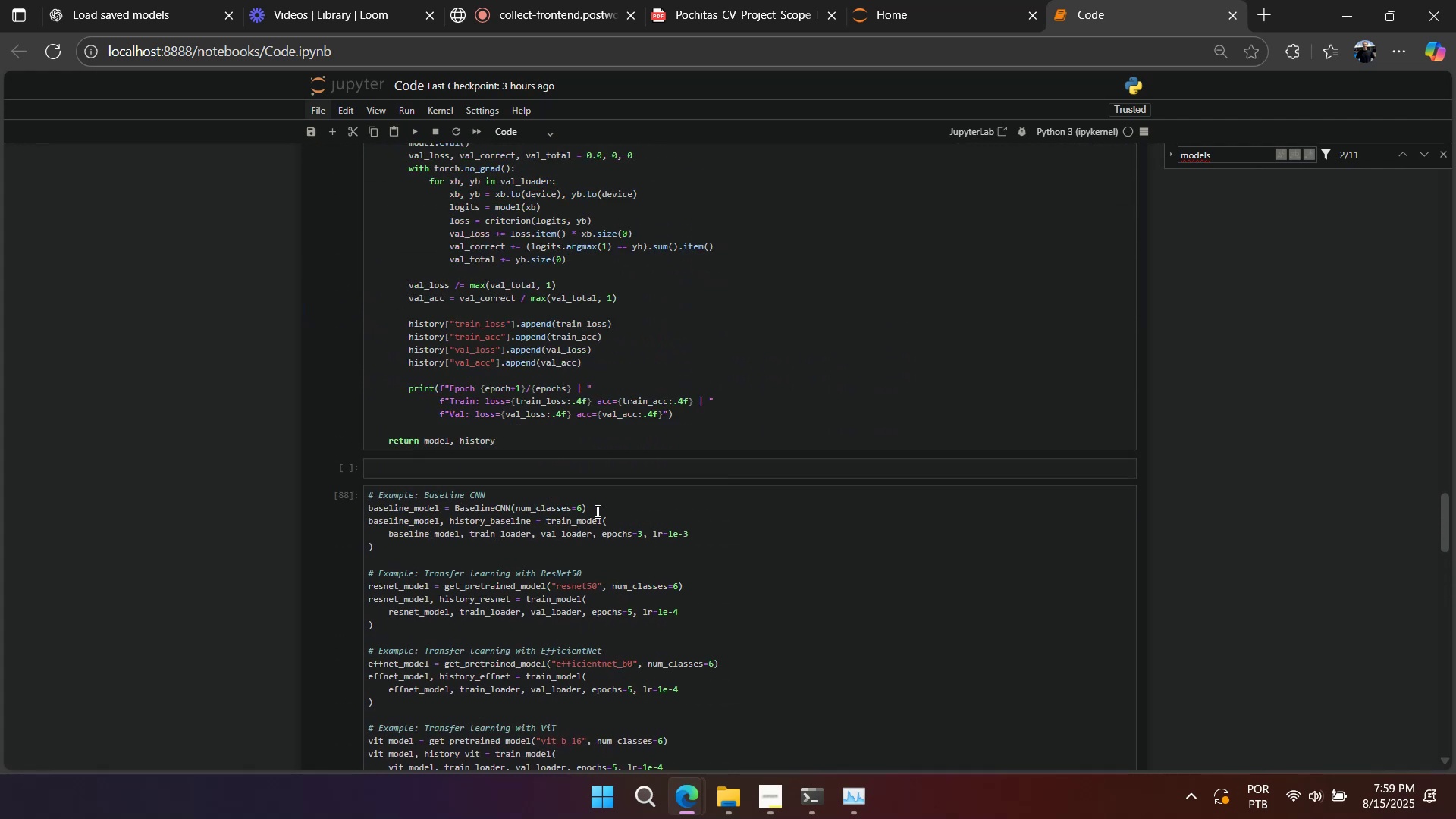 
scroll: coordinate [609, 602], scroll_direction: up, amount: 4.0
 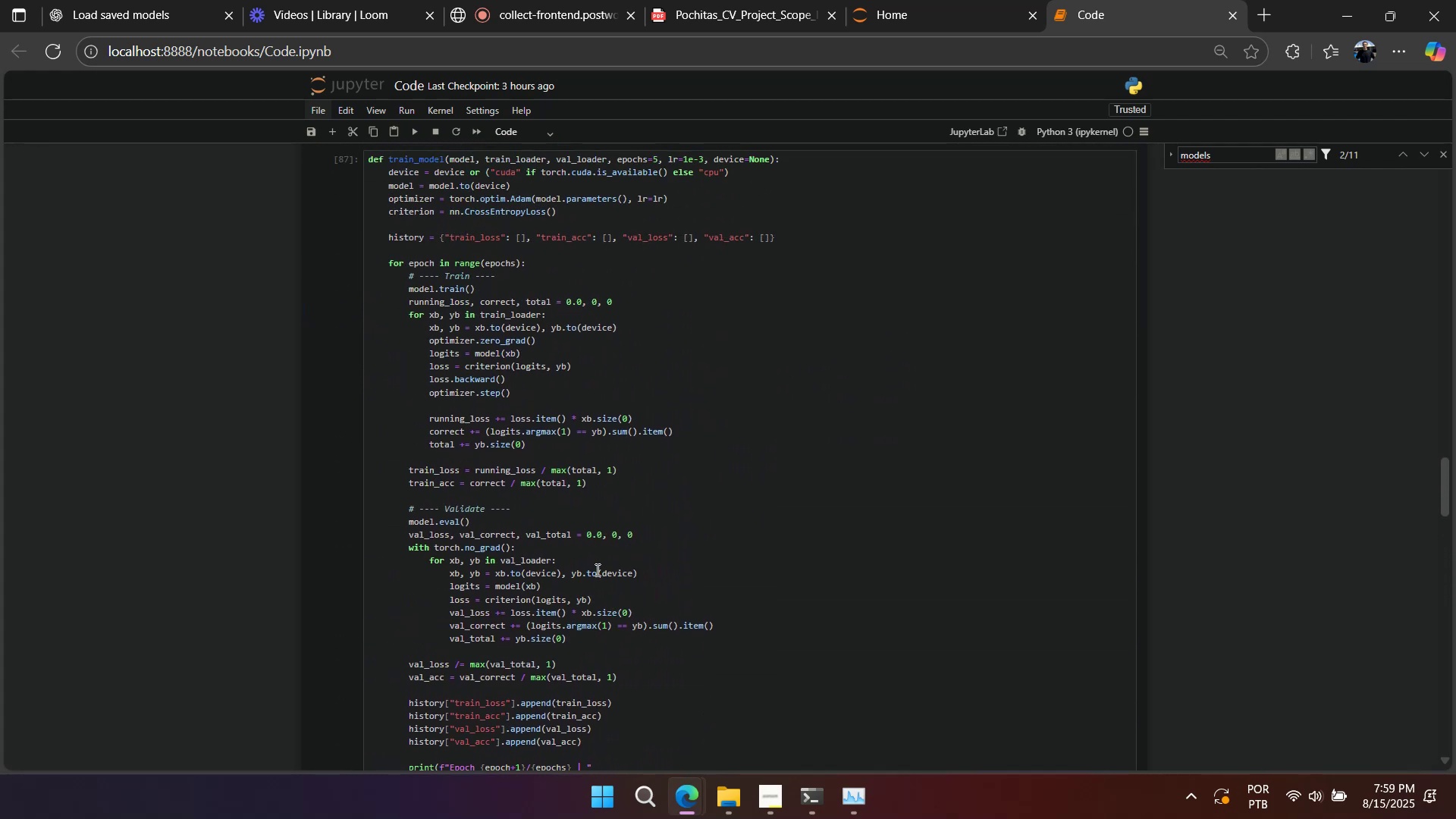 
scroll: coordinate [598, 585], scroll_direction: down, amount: 21.0
 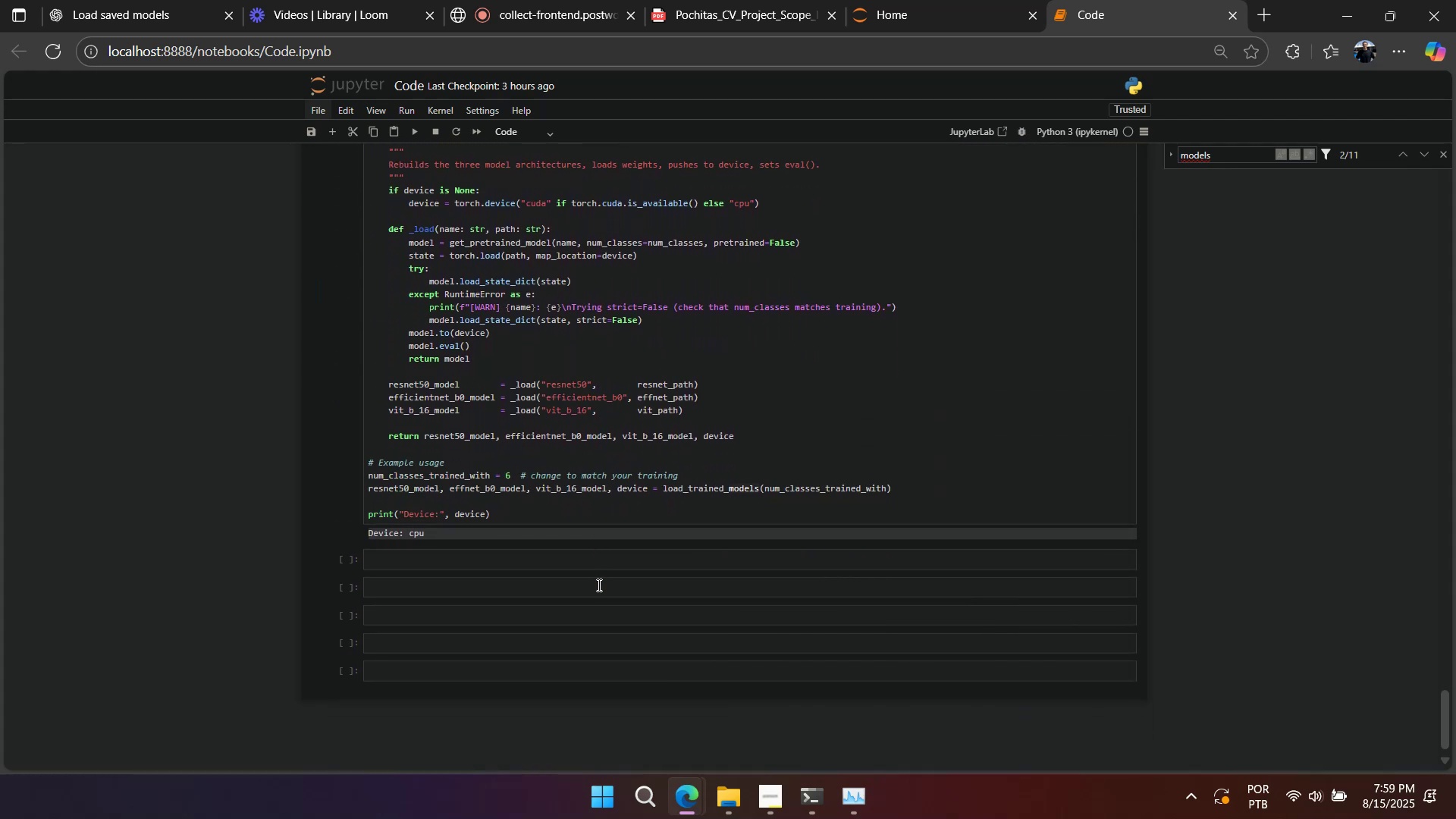 
scroll: coordinate [602, 585], scroll_direction: up, amount: 14.0
 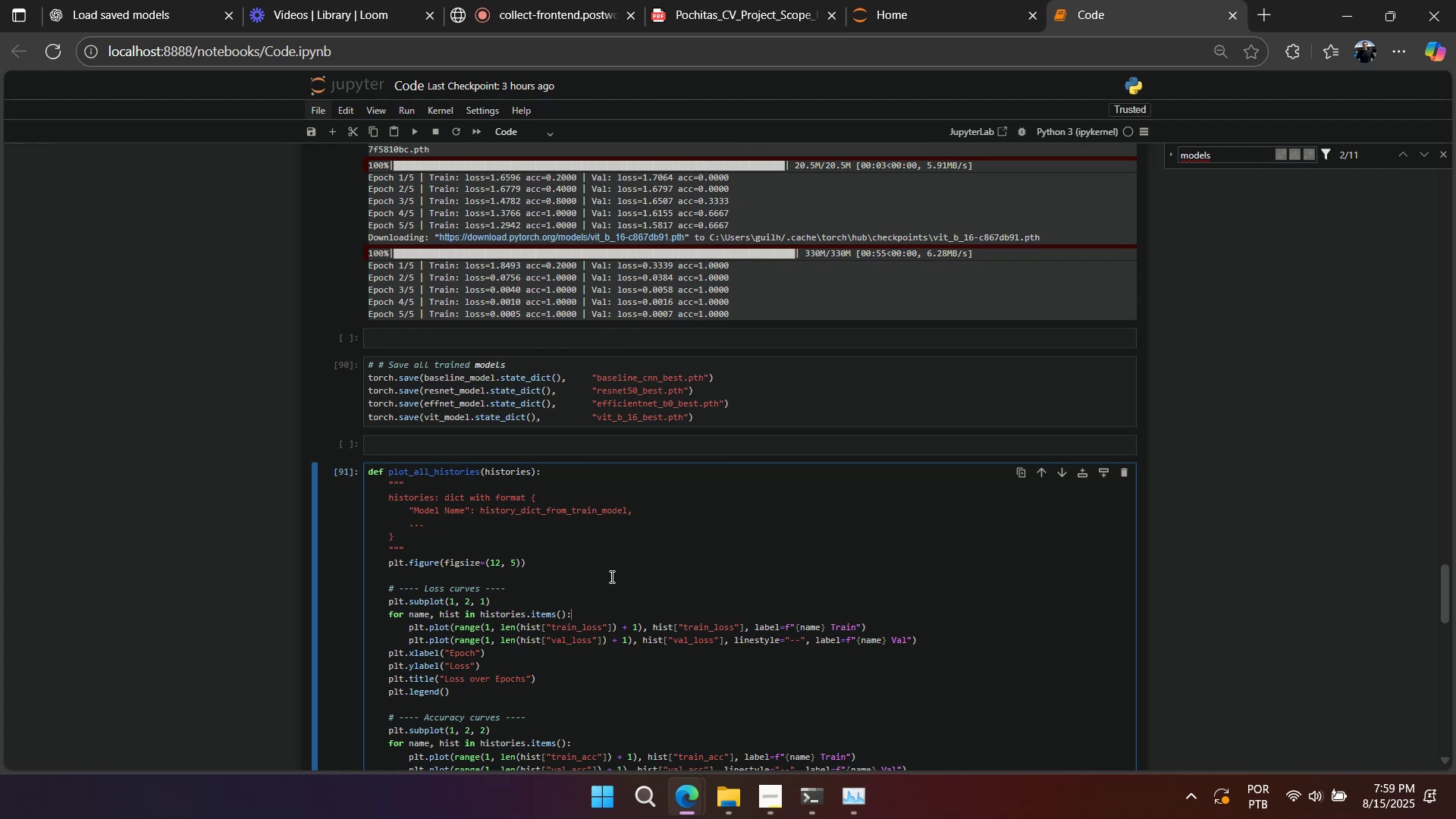 
wait(6.44)
 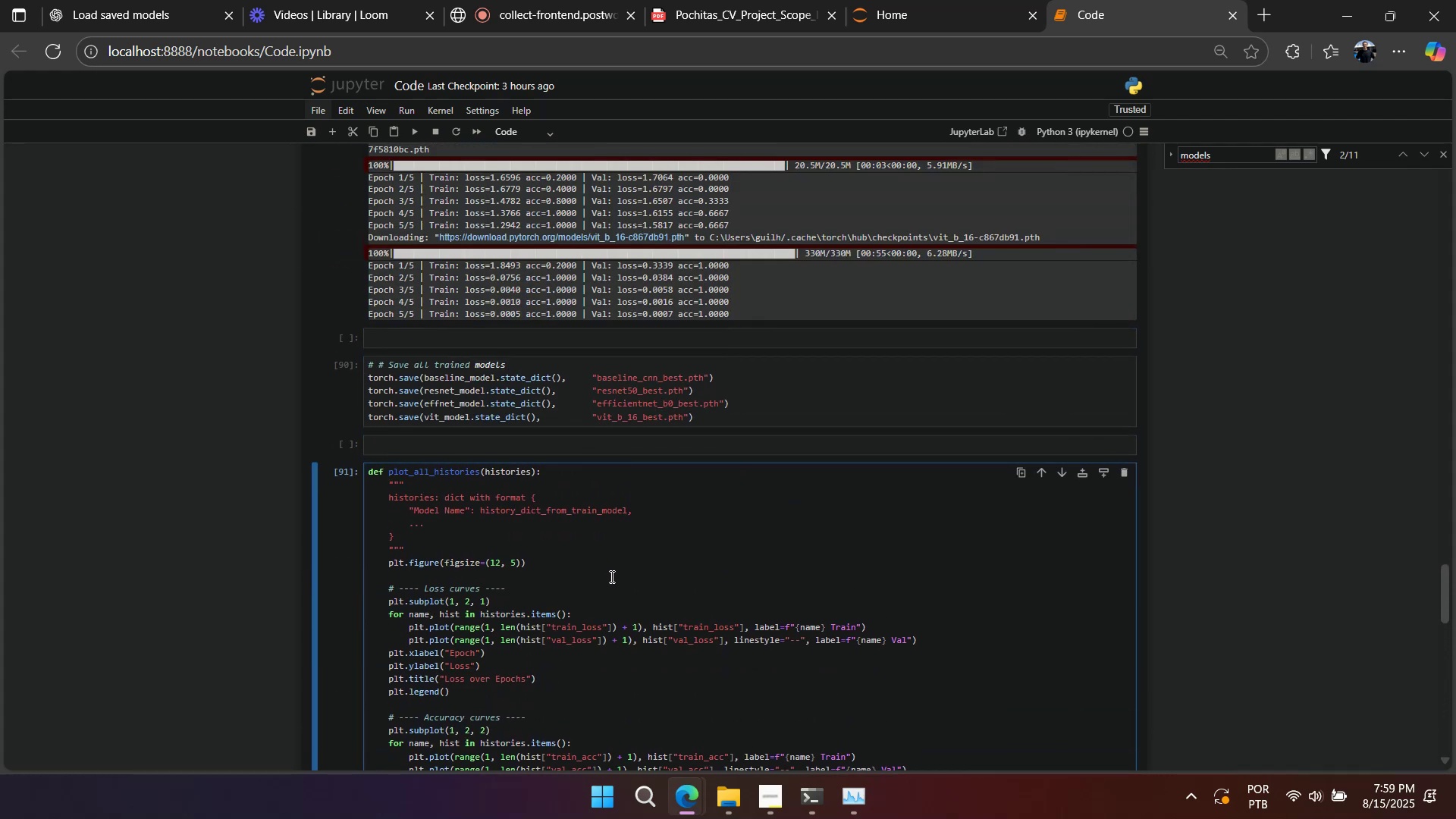 
scroll: coordinate [610, 576], scroll_direction: up, amount: 6.0
 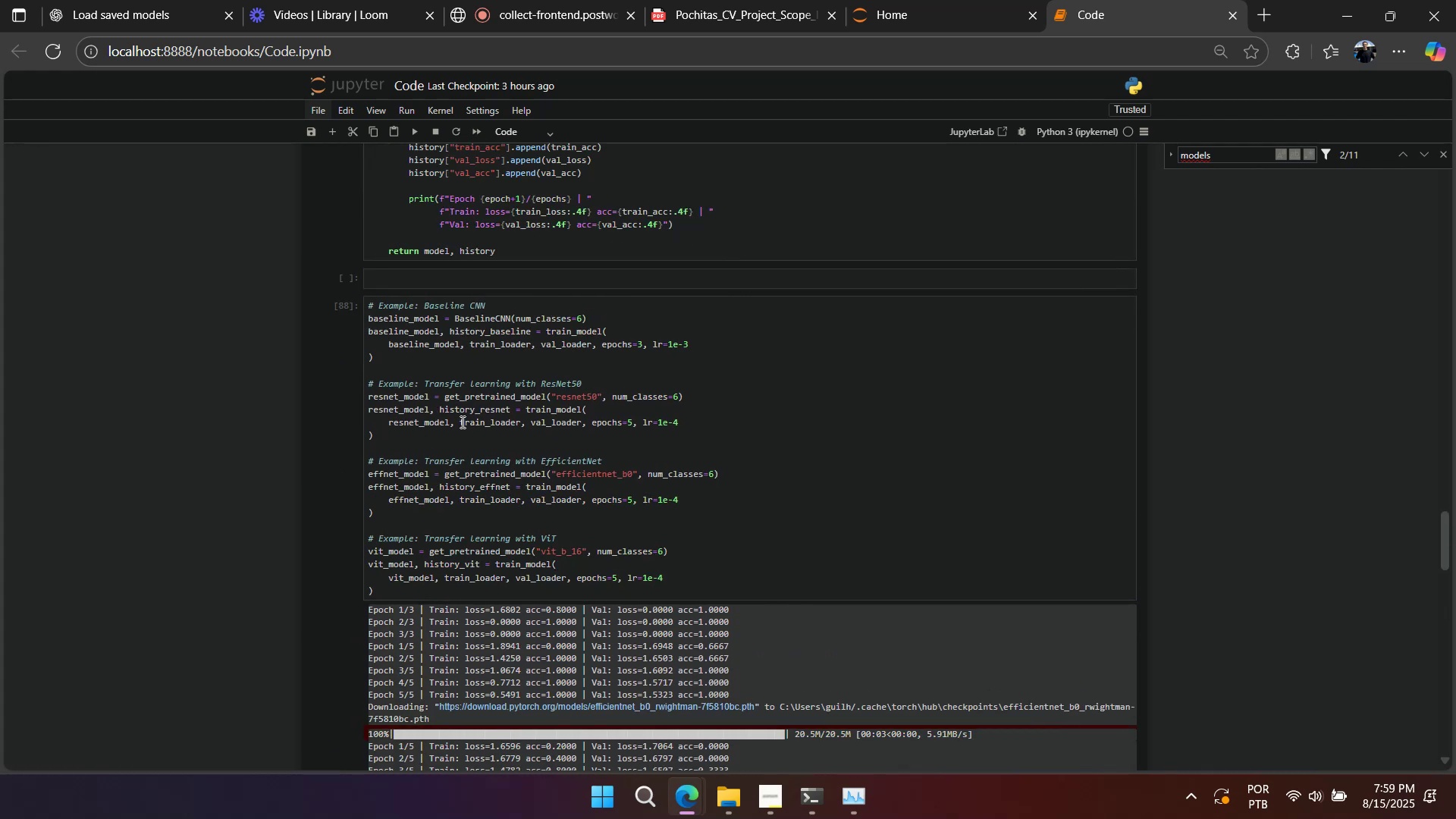 
double_click([460, 410])
 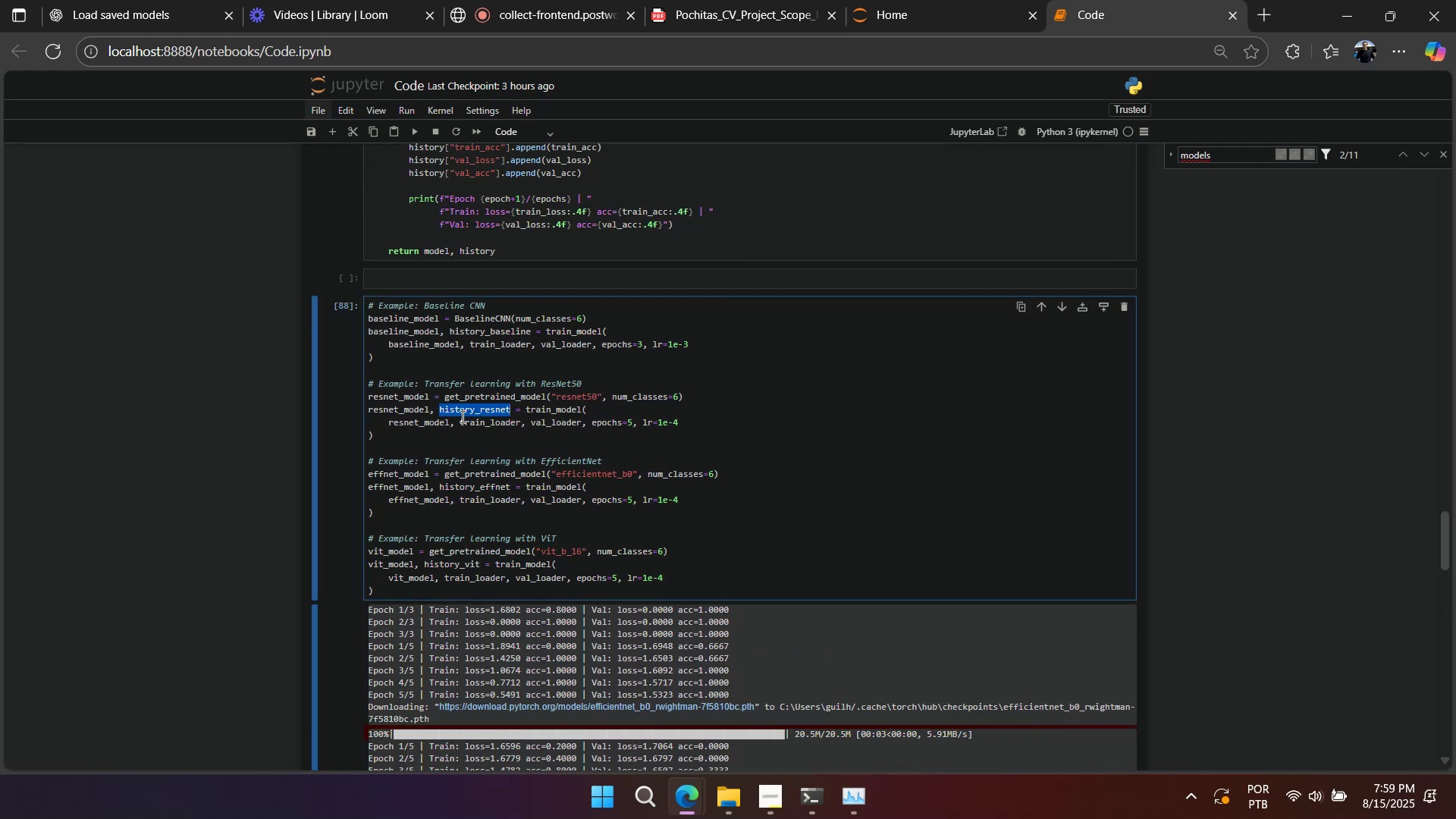 
scroll: coordinate [486, 502], scroll_direction: up, amount: 31.0
 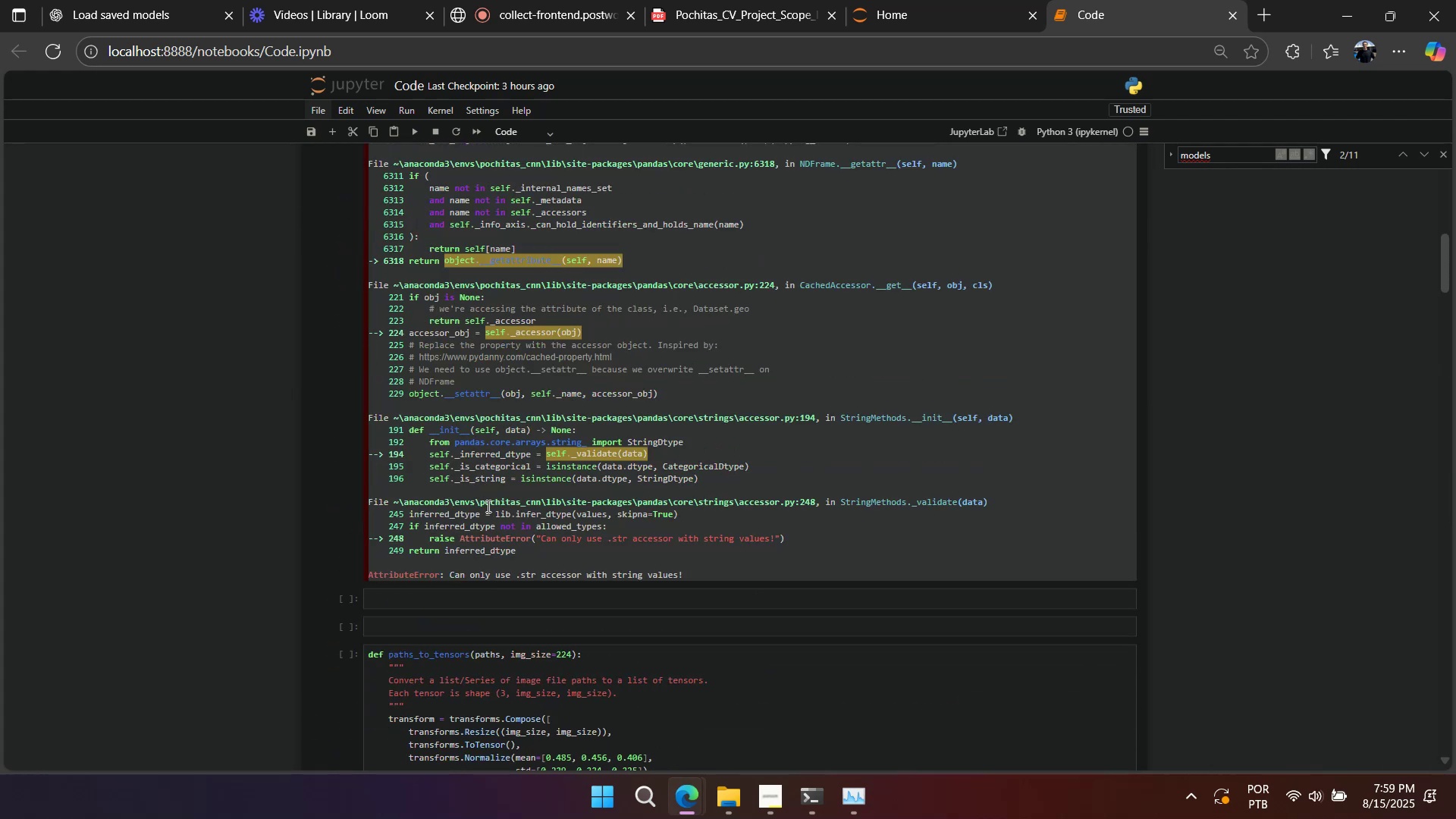 
scroll: coordinate [490, 514], scroll_direction: up, amount: 4.0
 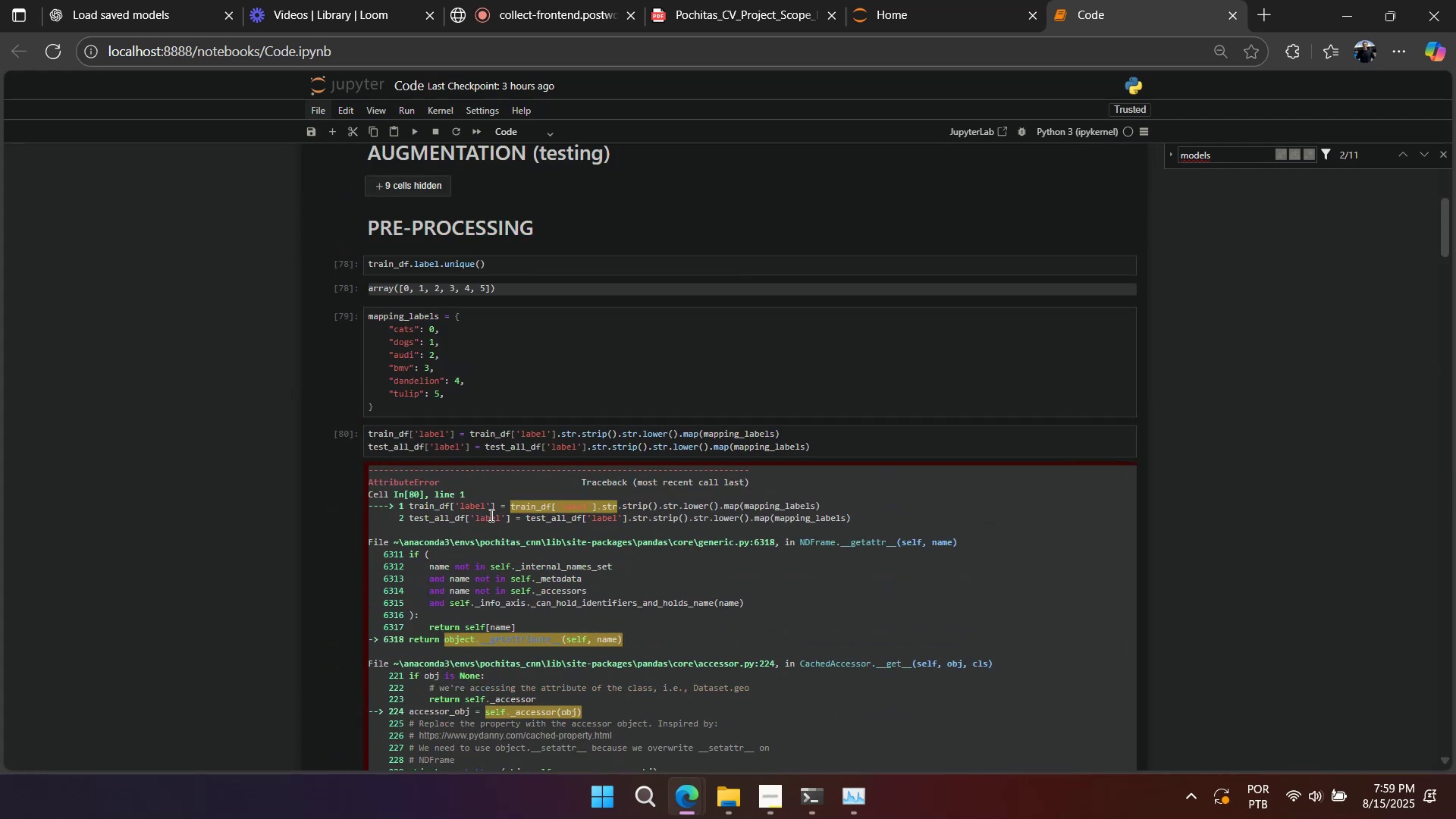 
scroll: coordinate [501, 490], scroll_direction: down, amount: 4.0
 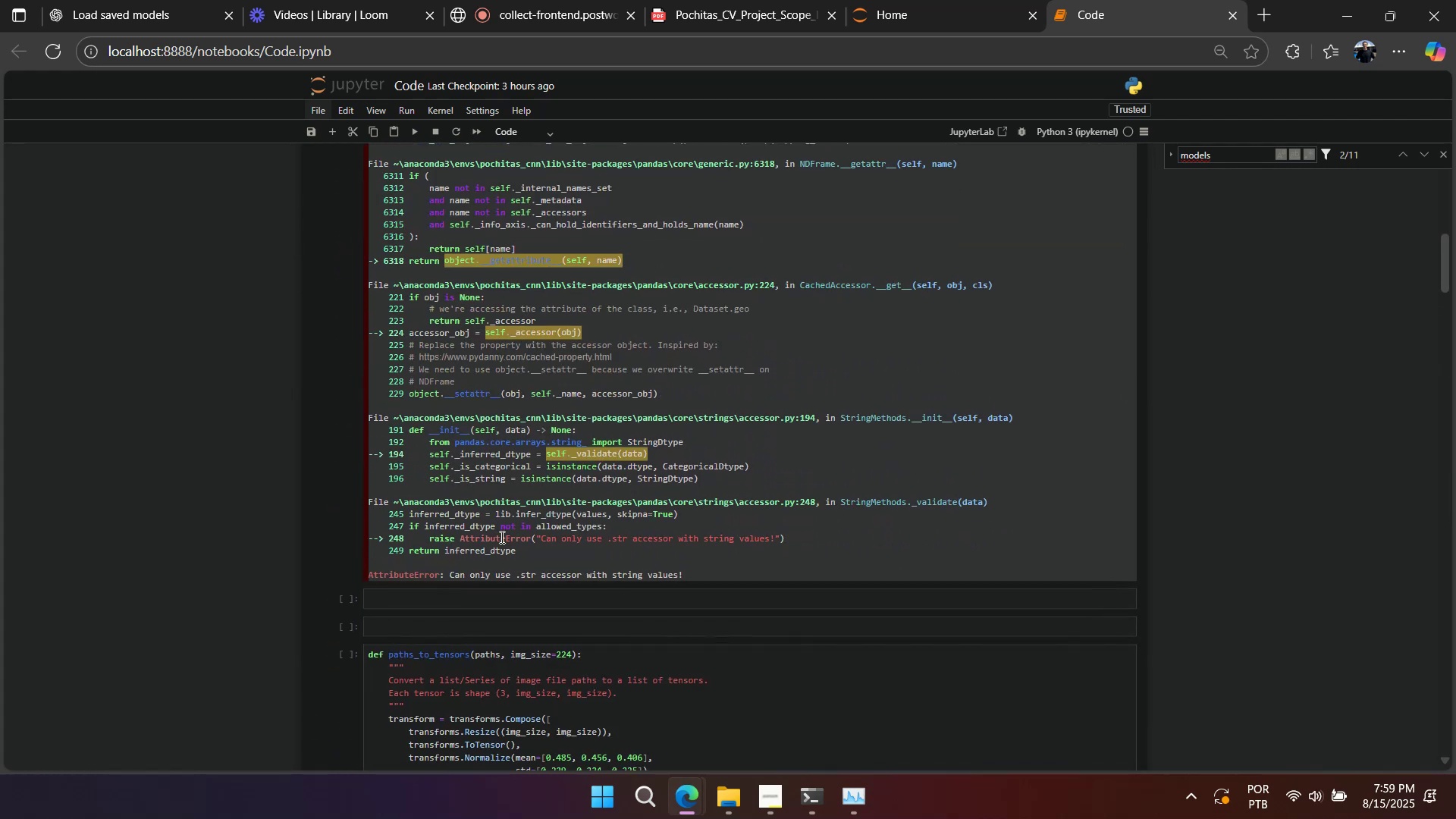 
scroll: coordinate [501, 544], scroll_direction: up, amount: 3.0
 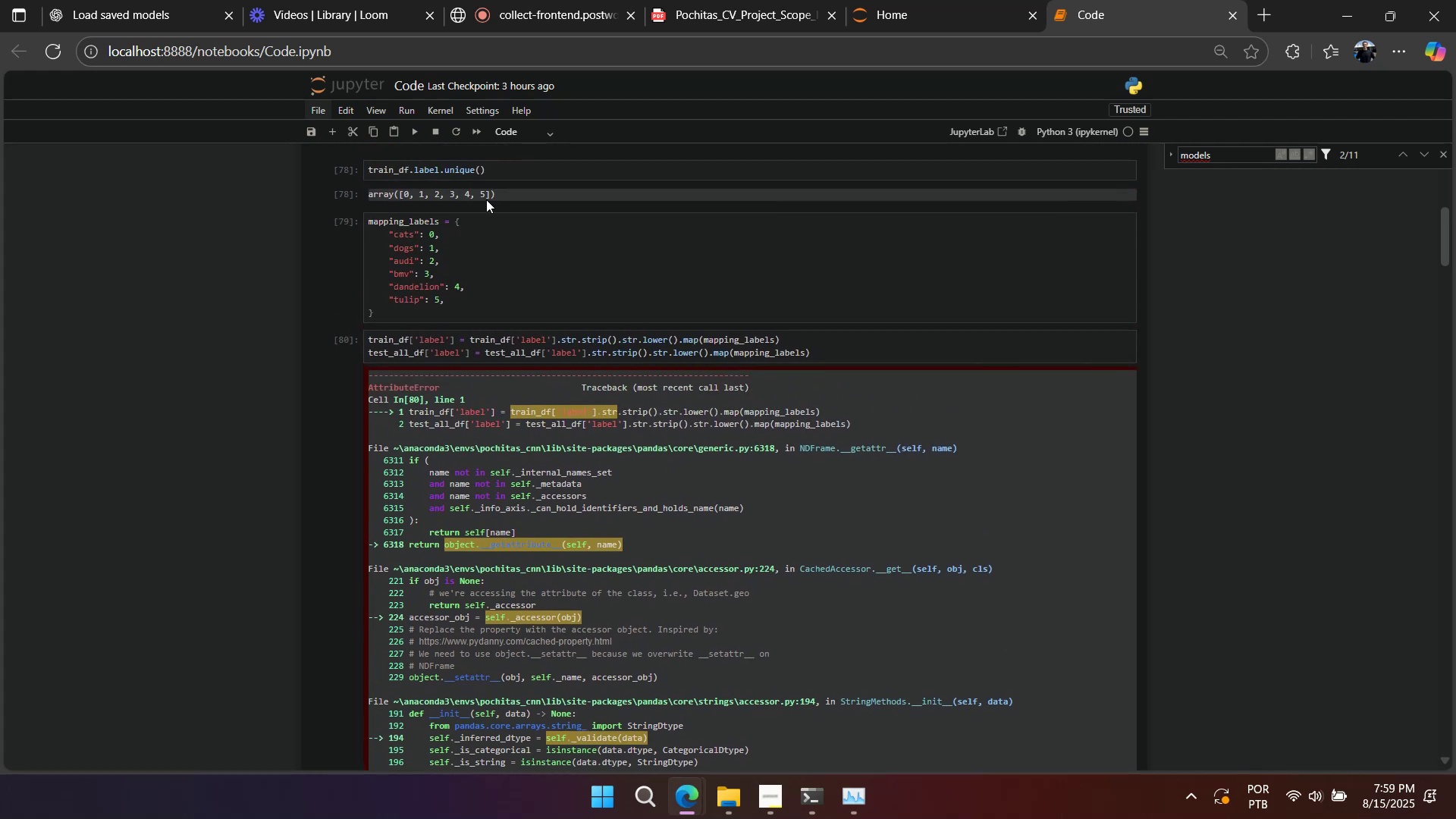 
left_click([479, 171])
 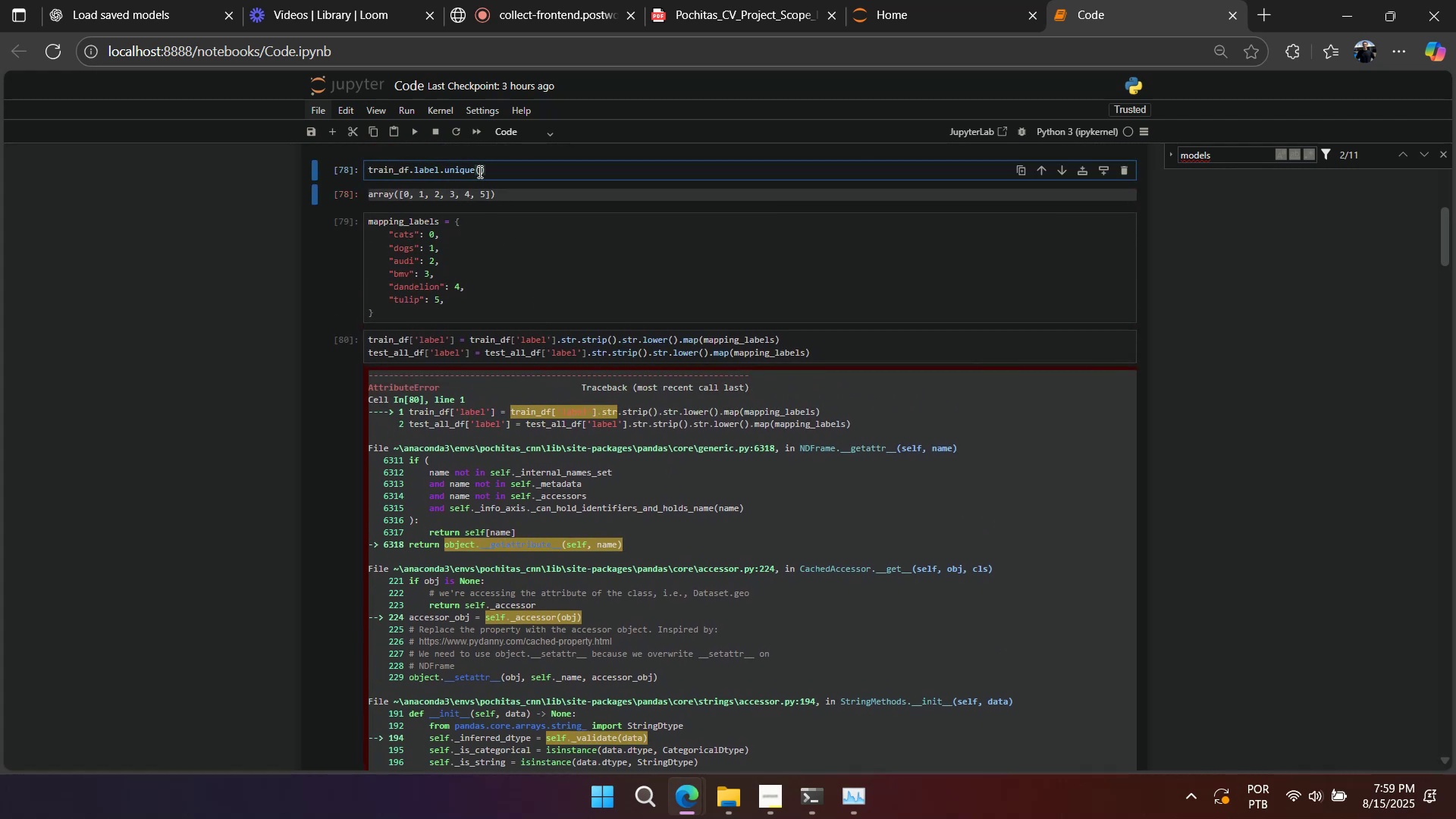 
key(Shift+Enter)
 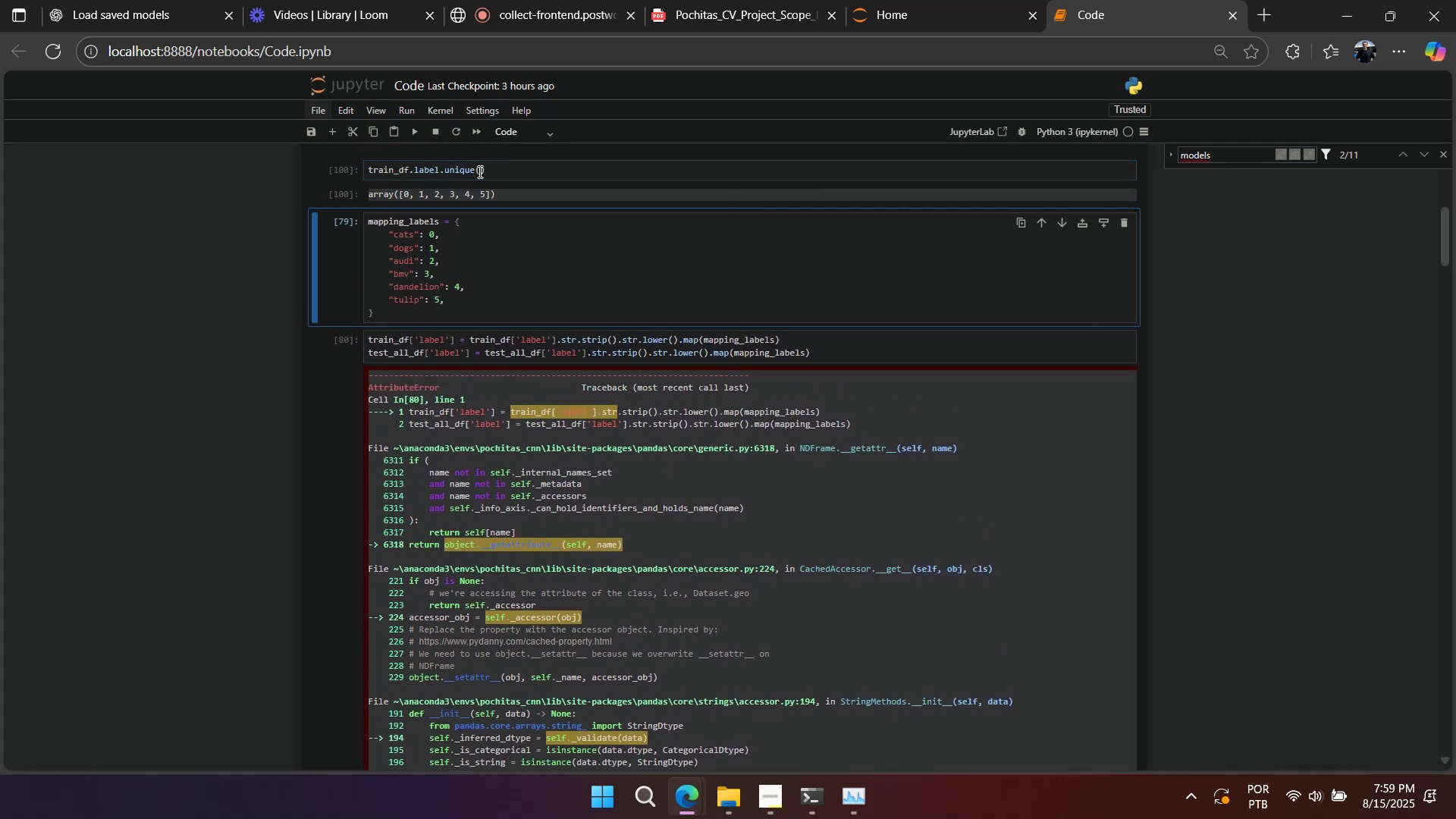 
key(Shift+Enter)
 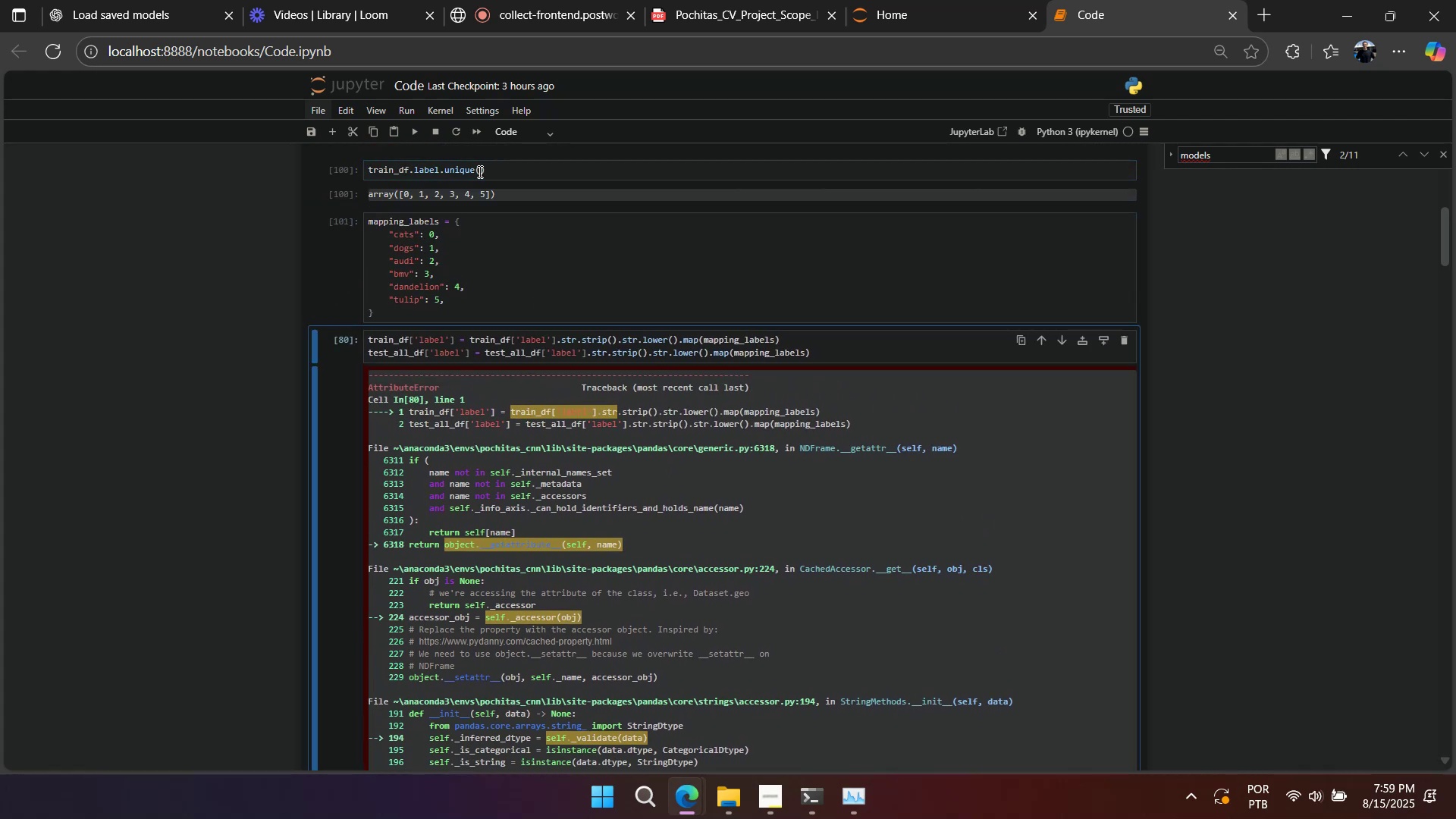 
key(Shift+Enter)
 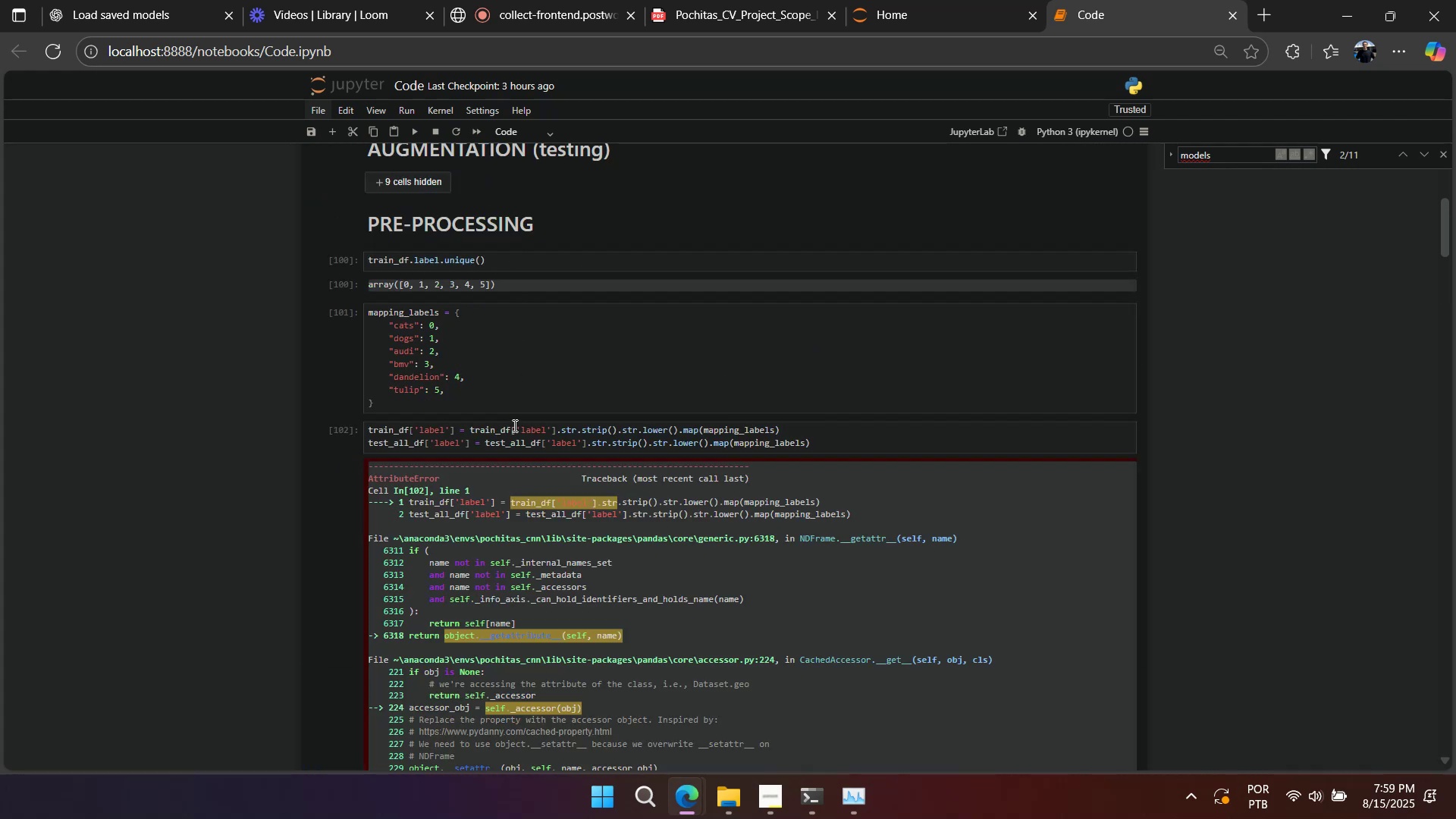 
scroll: coordinate [500, 435], scroll_direction: down, amount: 3.0
 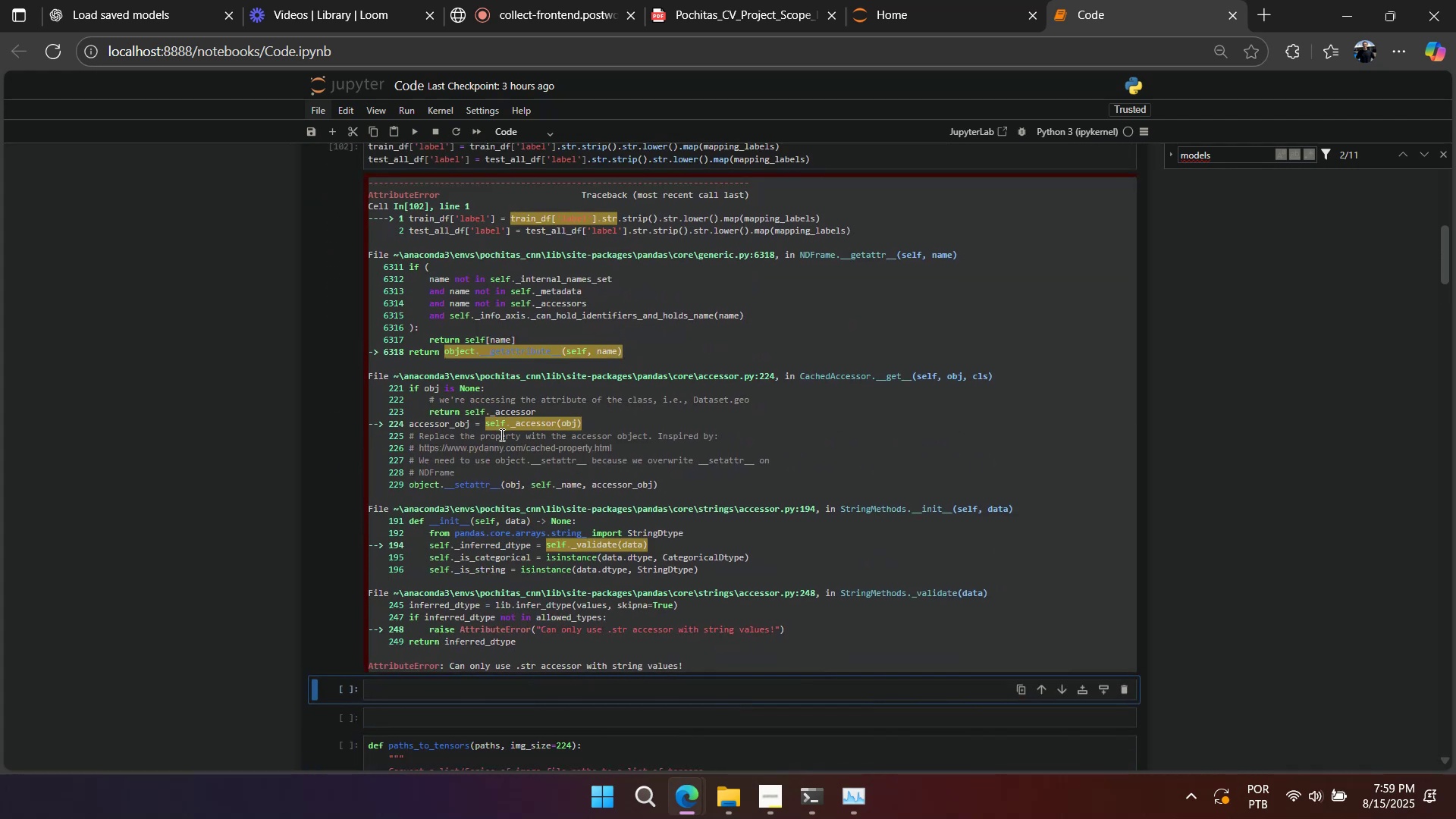 
scroll: coordinate [500, 435], scroll_direction: up, amount: 12.0
 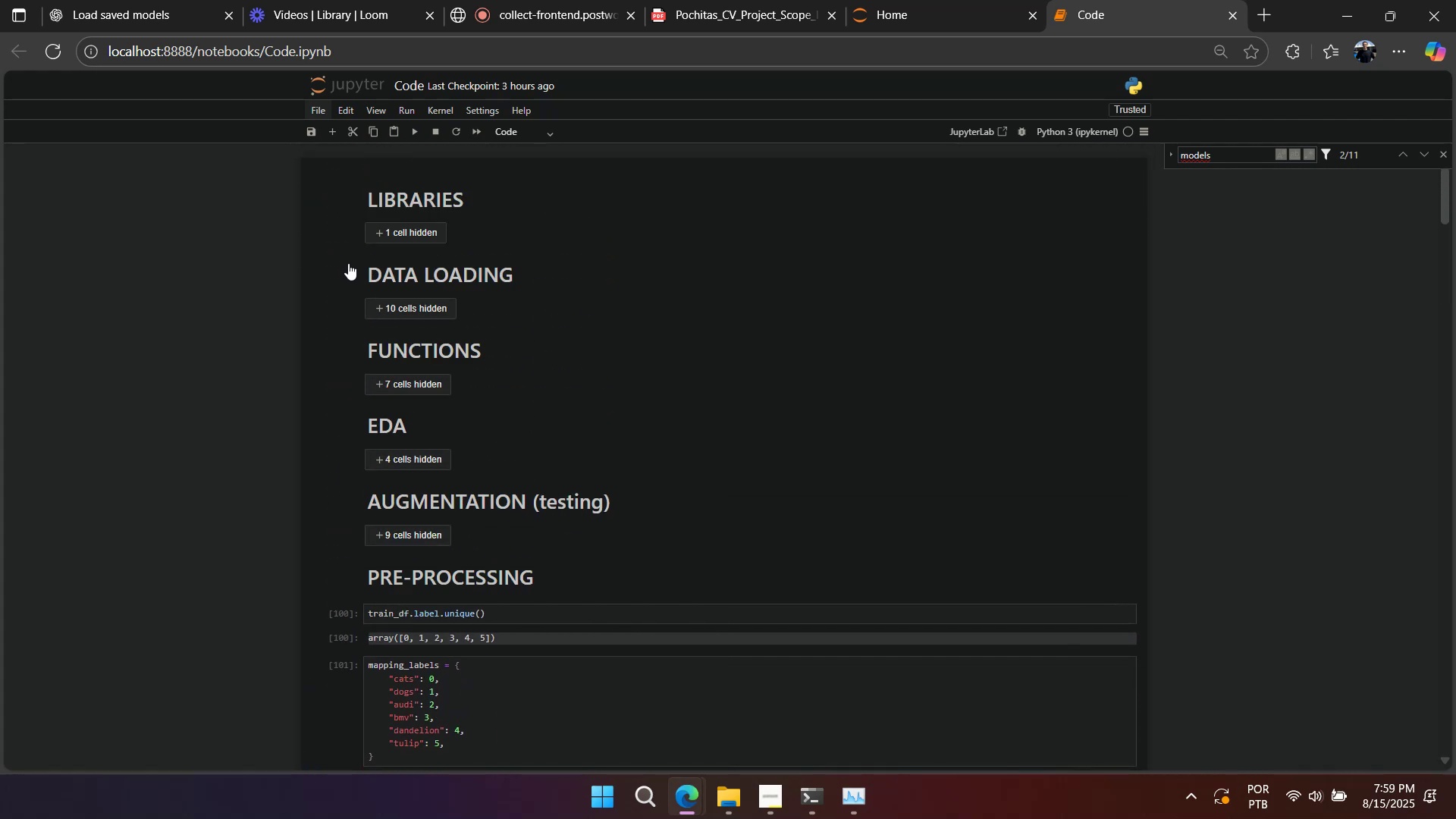 
left_click([344, 271])
 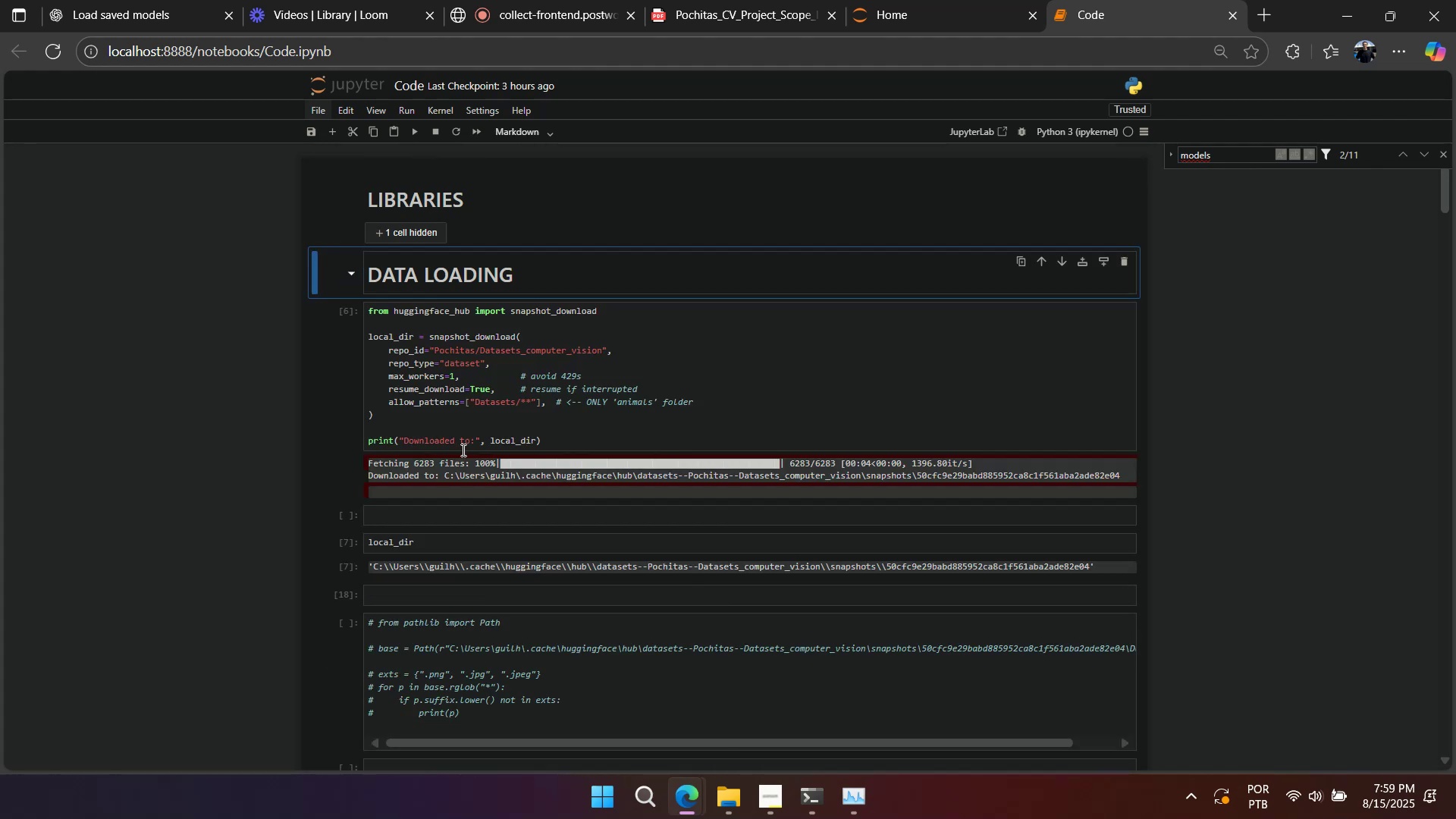 
scroll: coordinate [465, 441], scroll_direction: down, amount: 6.0
 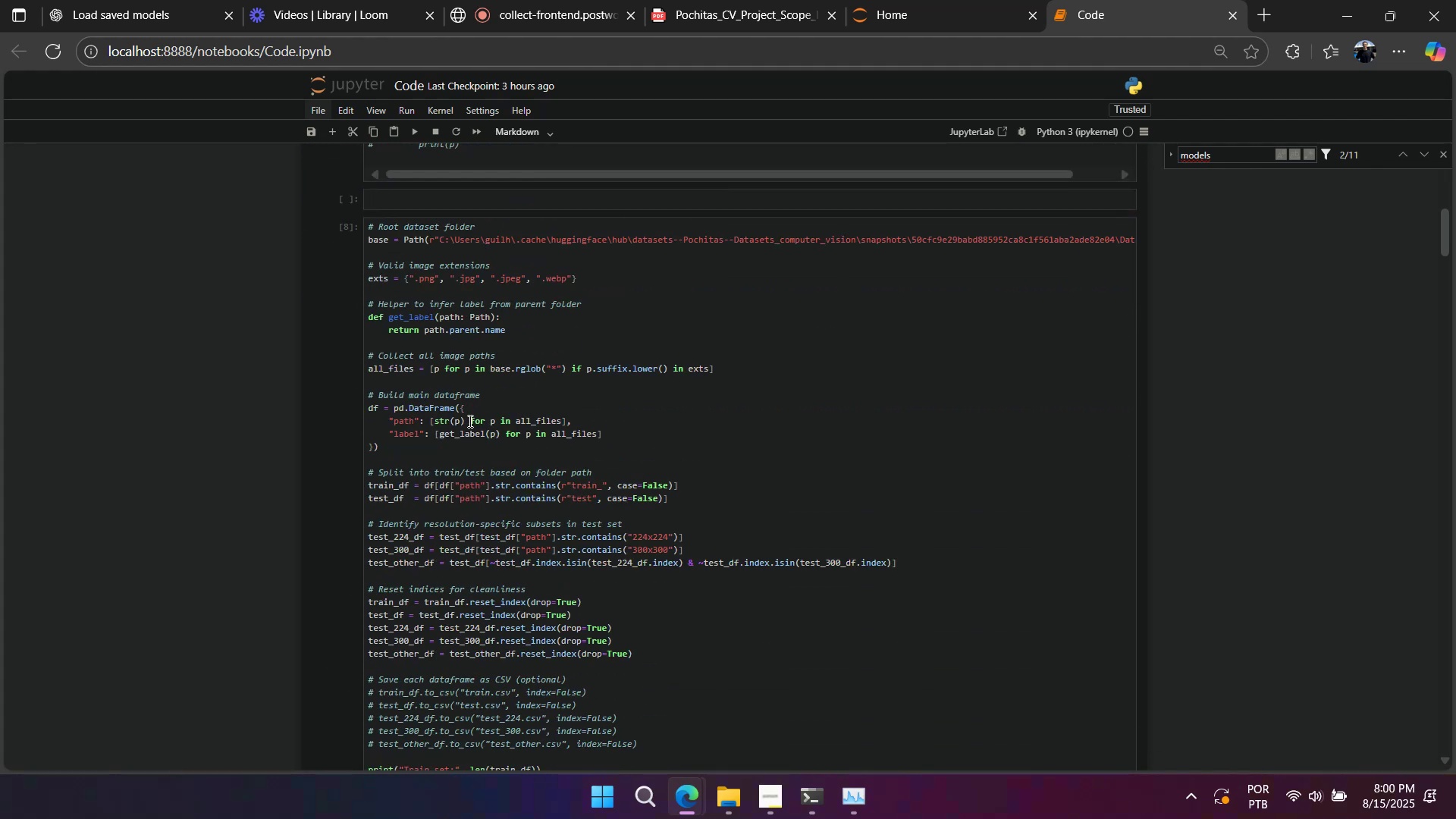 
left_click([471, 401])
 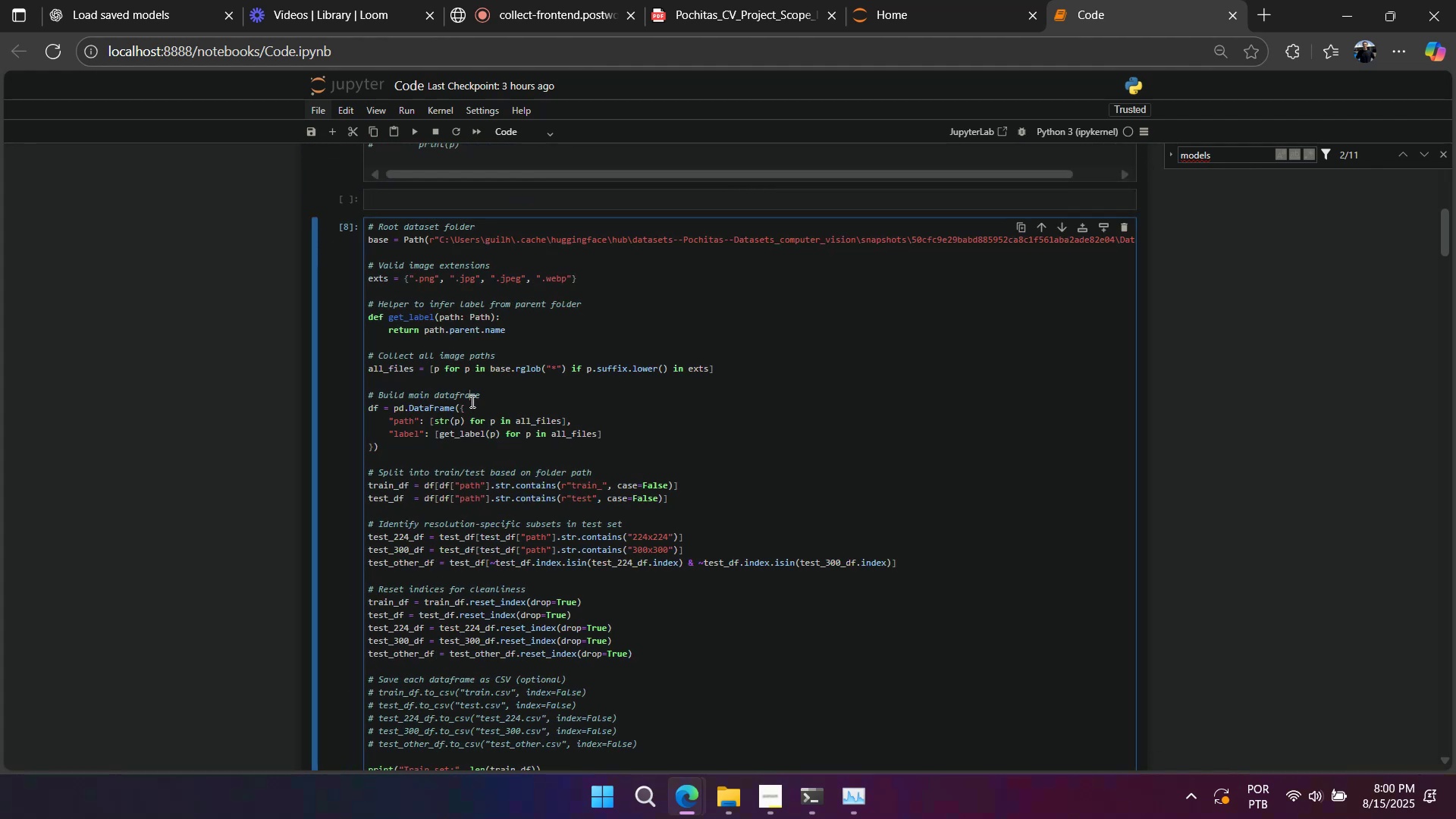 
key(Shift+Enter)
 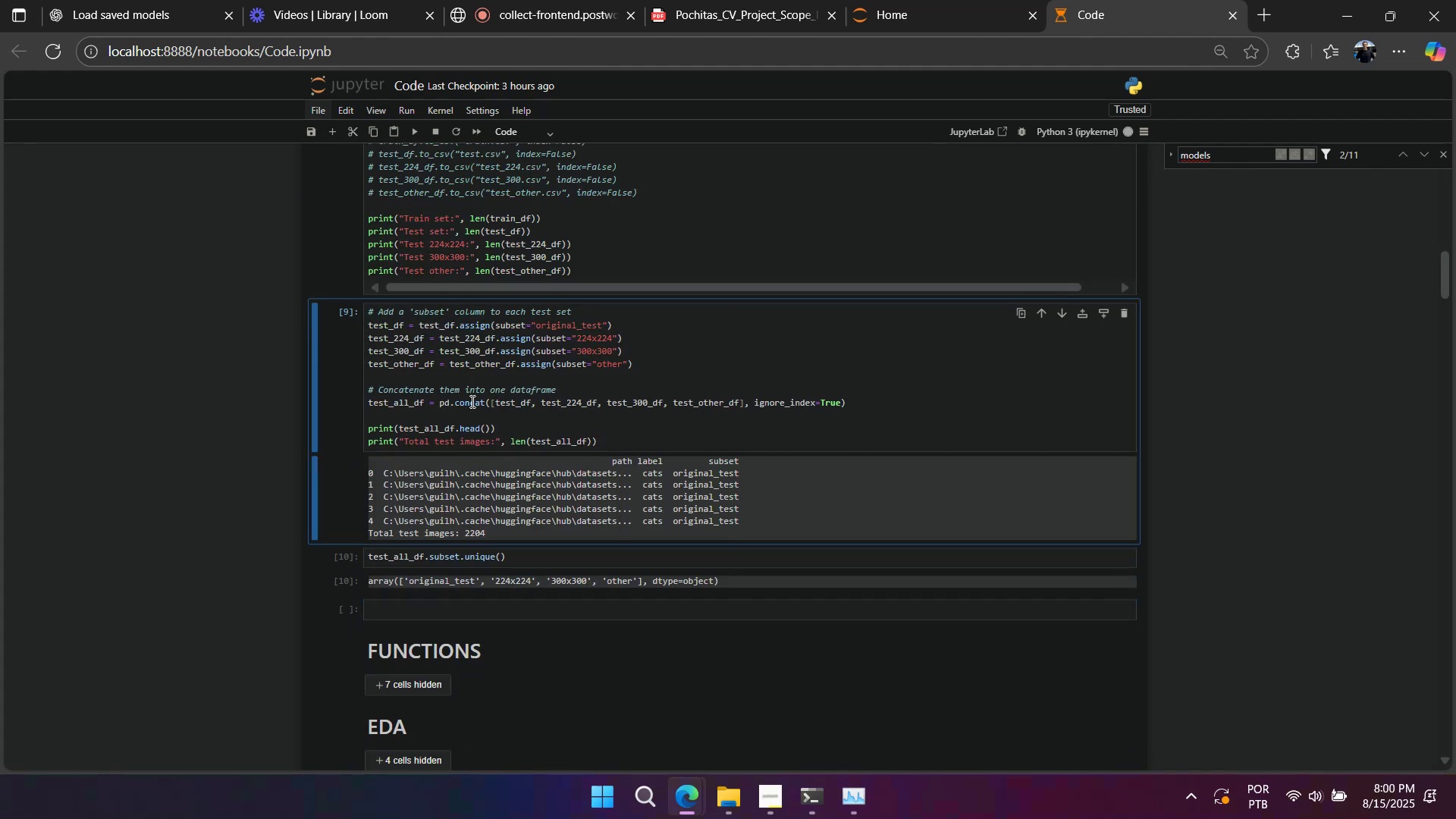 
key(Shift+Enter)
 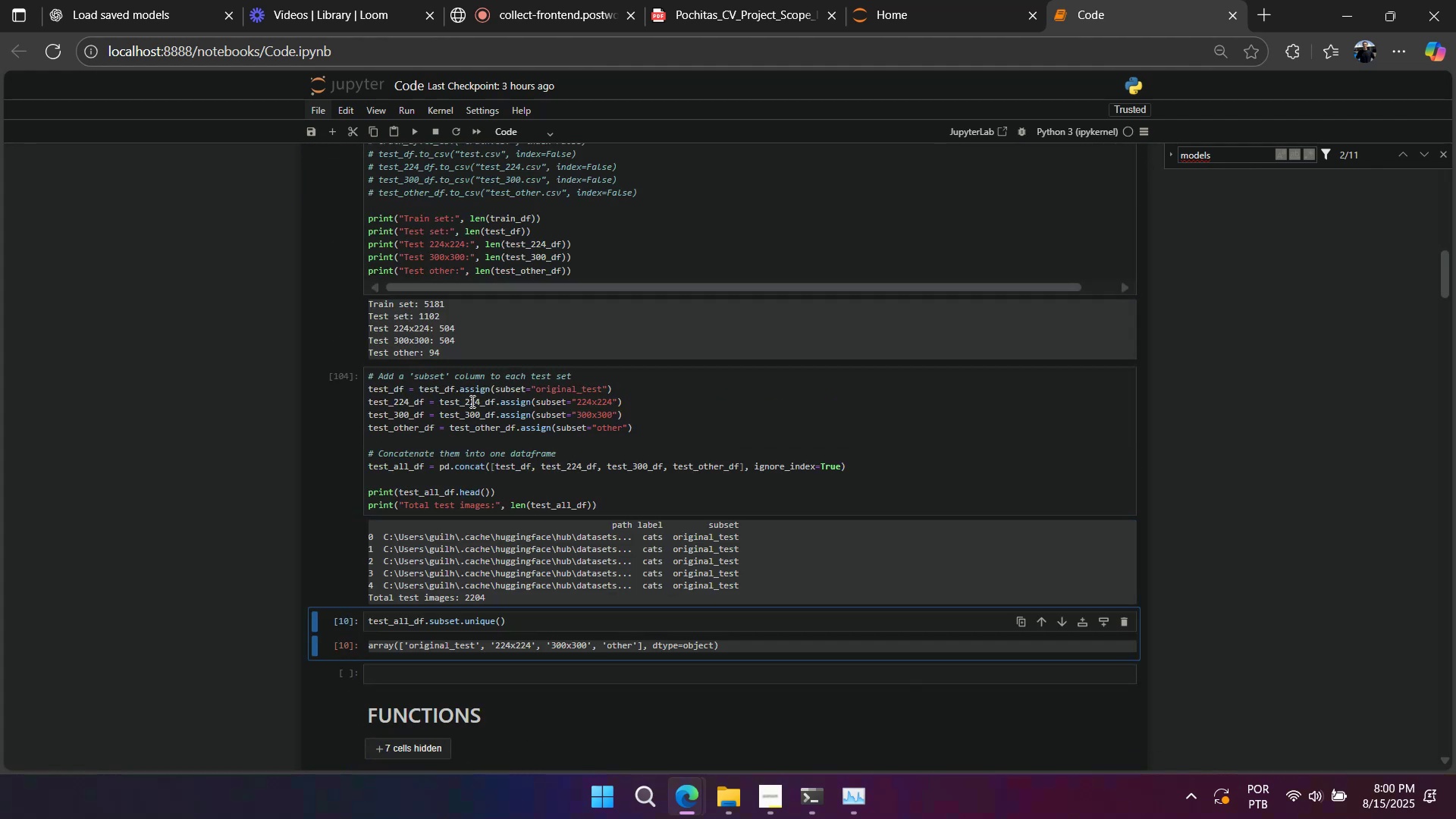 
key(Shift+Enter)
 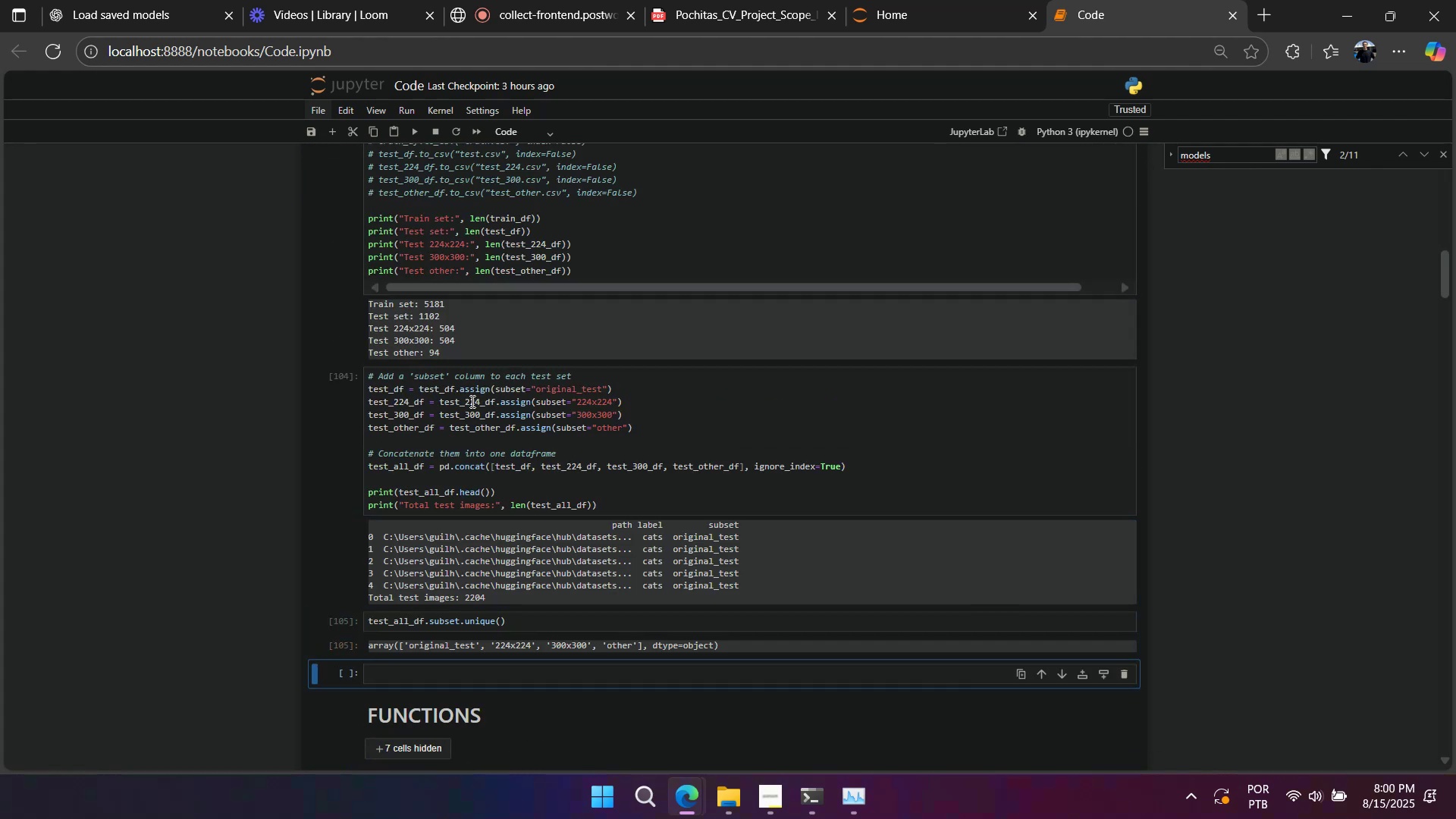 
scroll: coordinate [329, 264], scroll_direction: up, amount: 12.0
 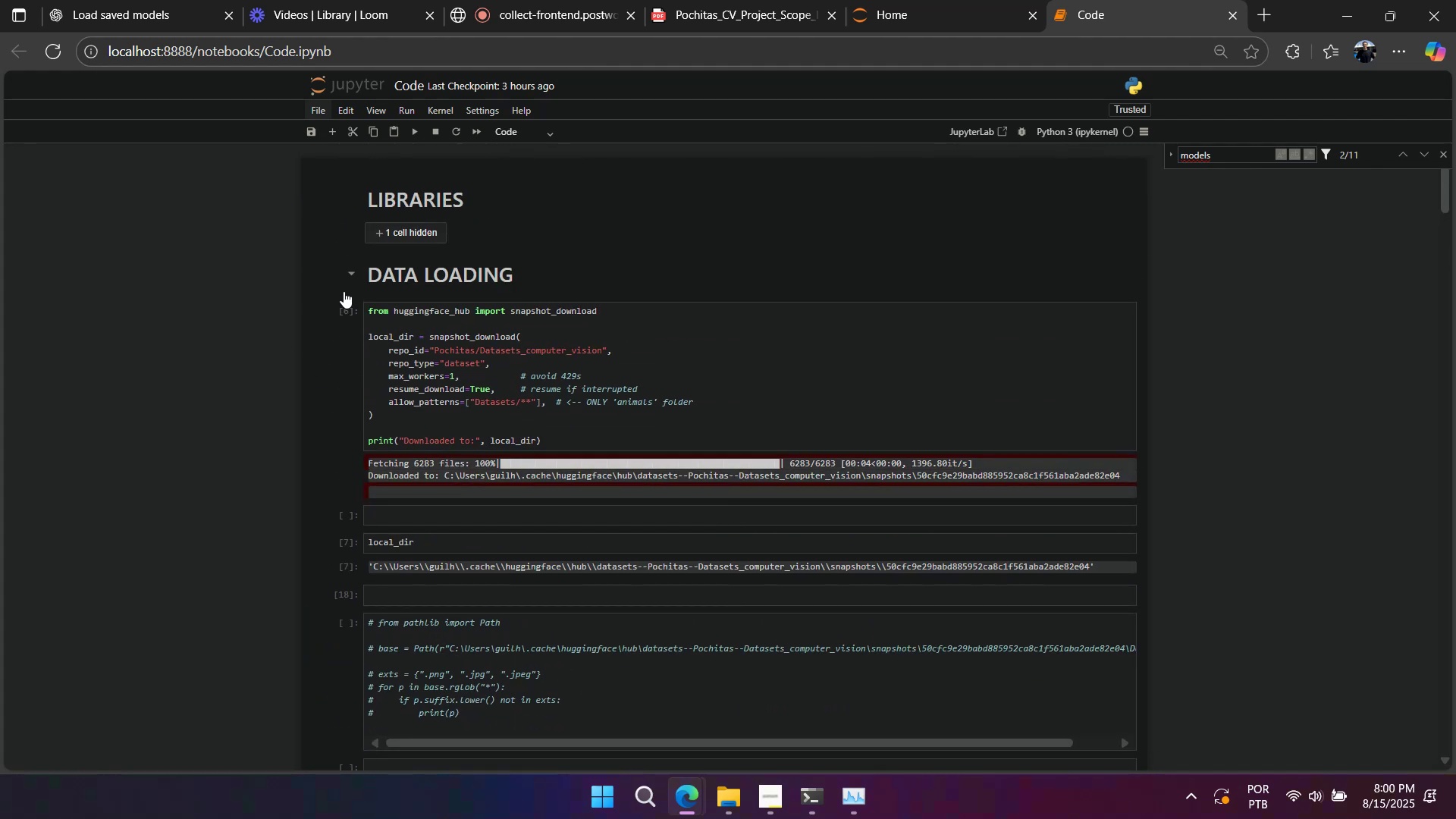 
left_click([344, 275])
 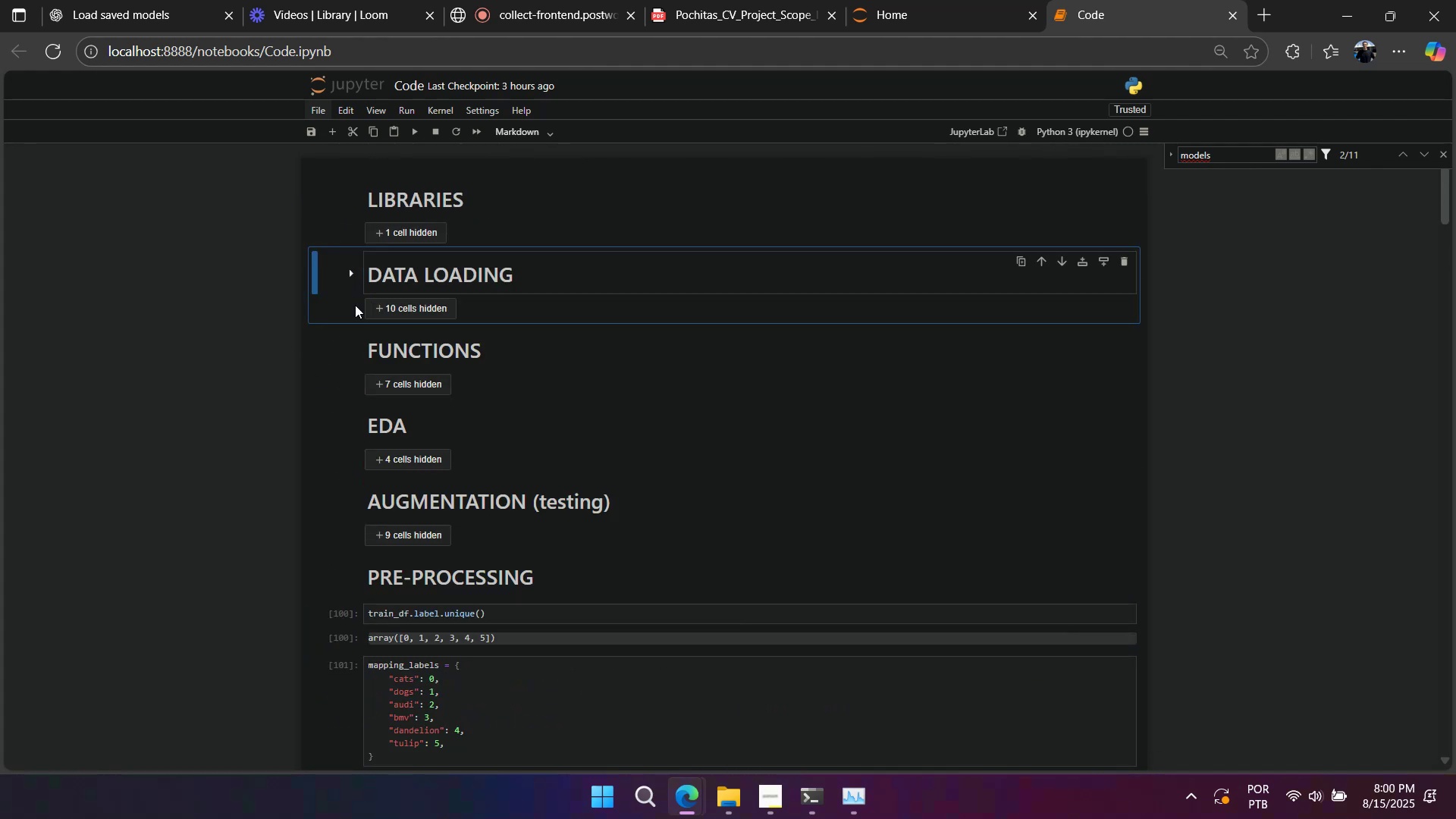 
scroll: coordinate [378, 347], scroll_direction: down, amount: 3.0
 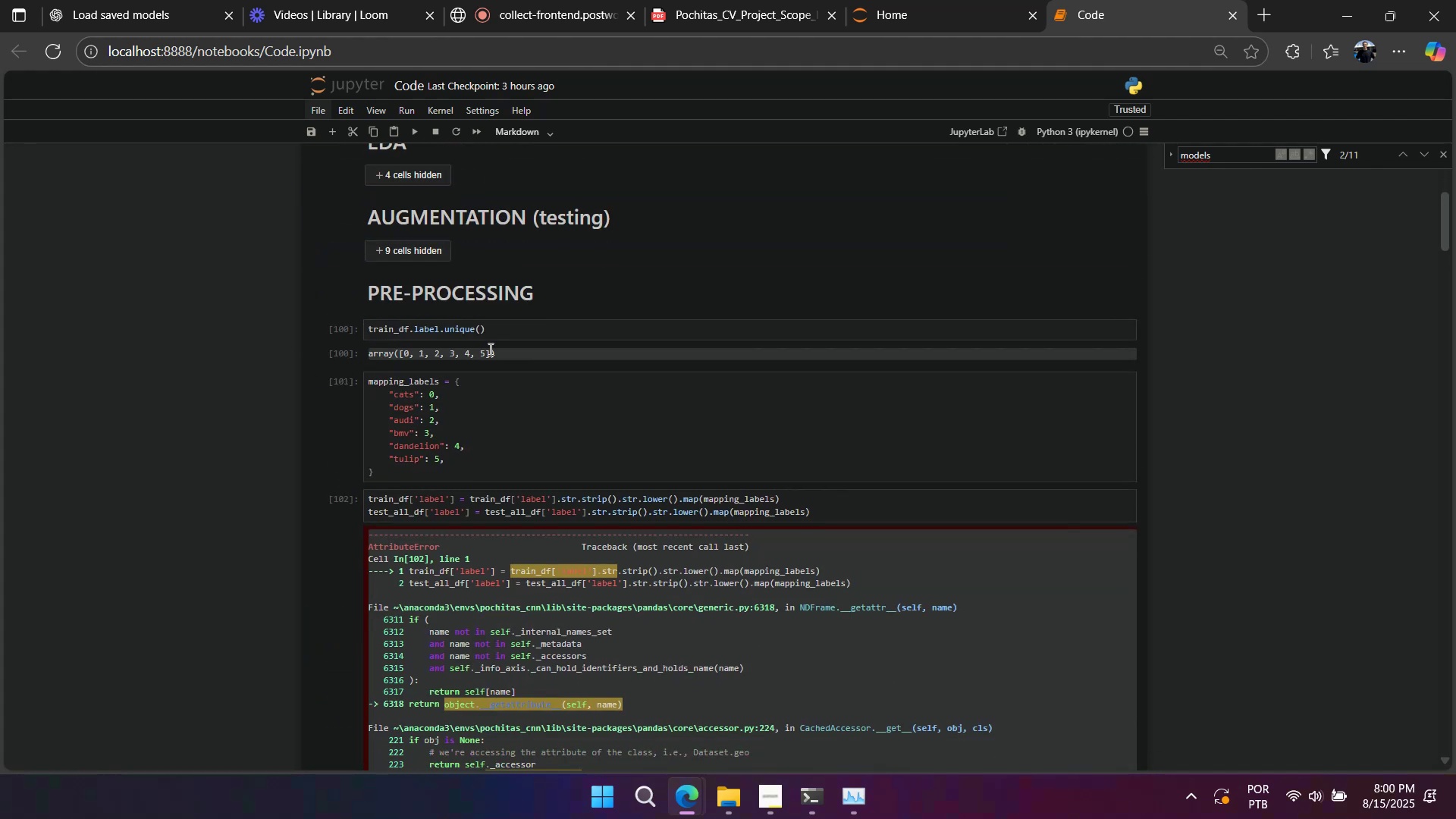 
left_click([495, 337])
 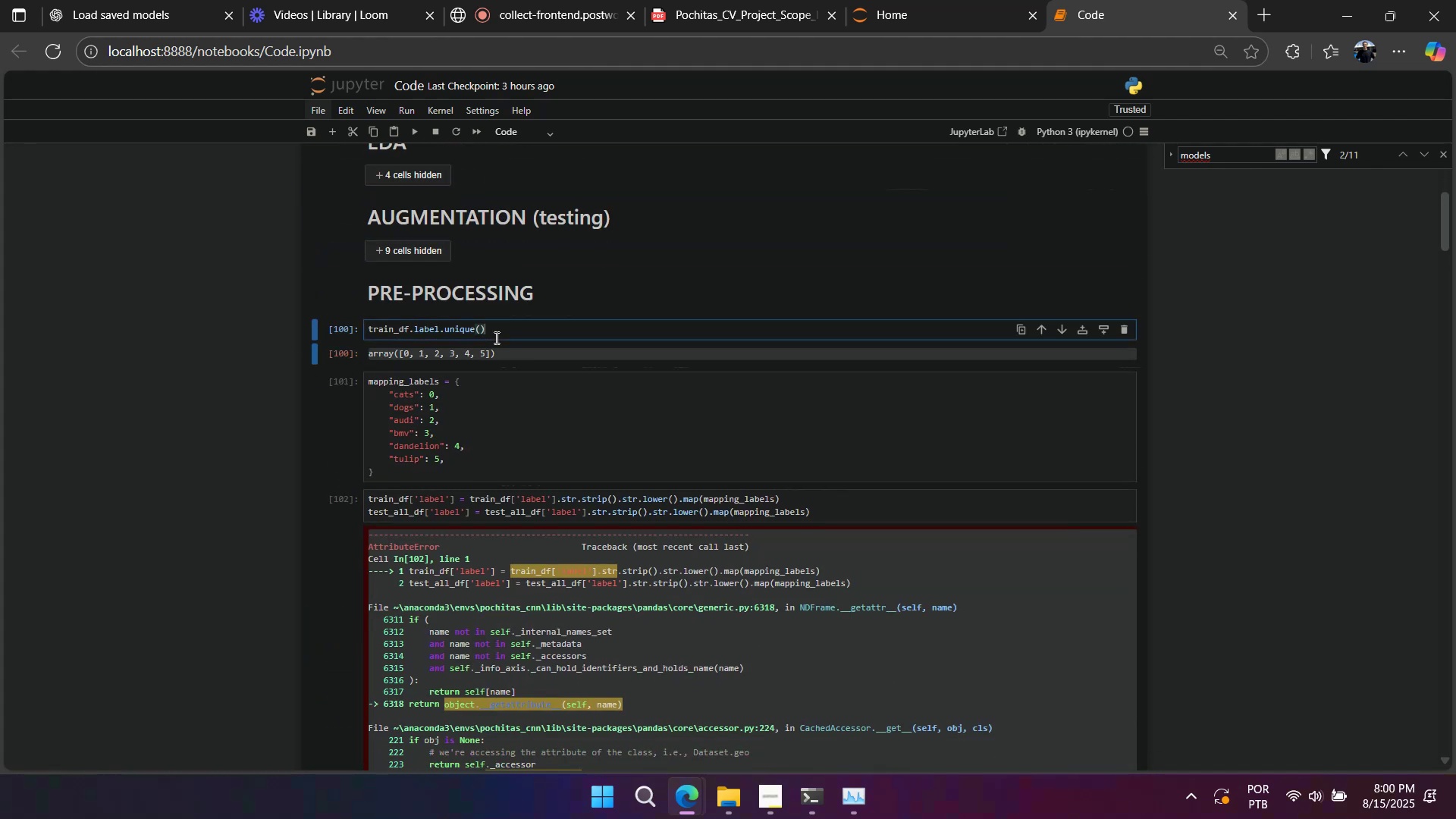 
key(Shift+Enter)
 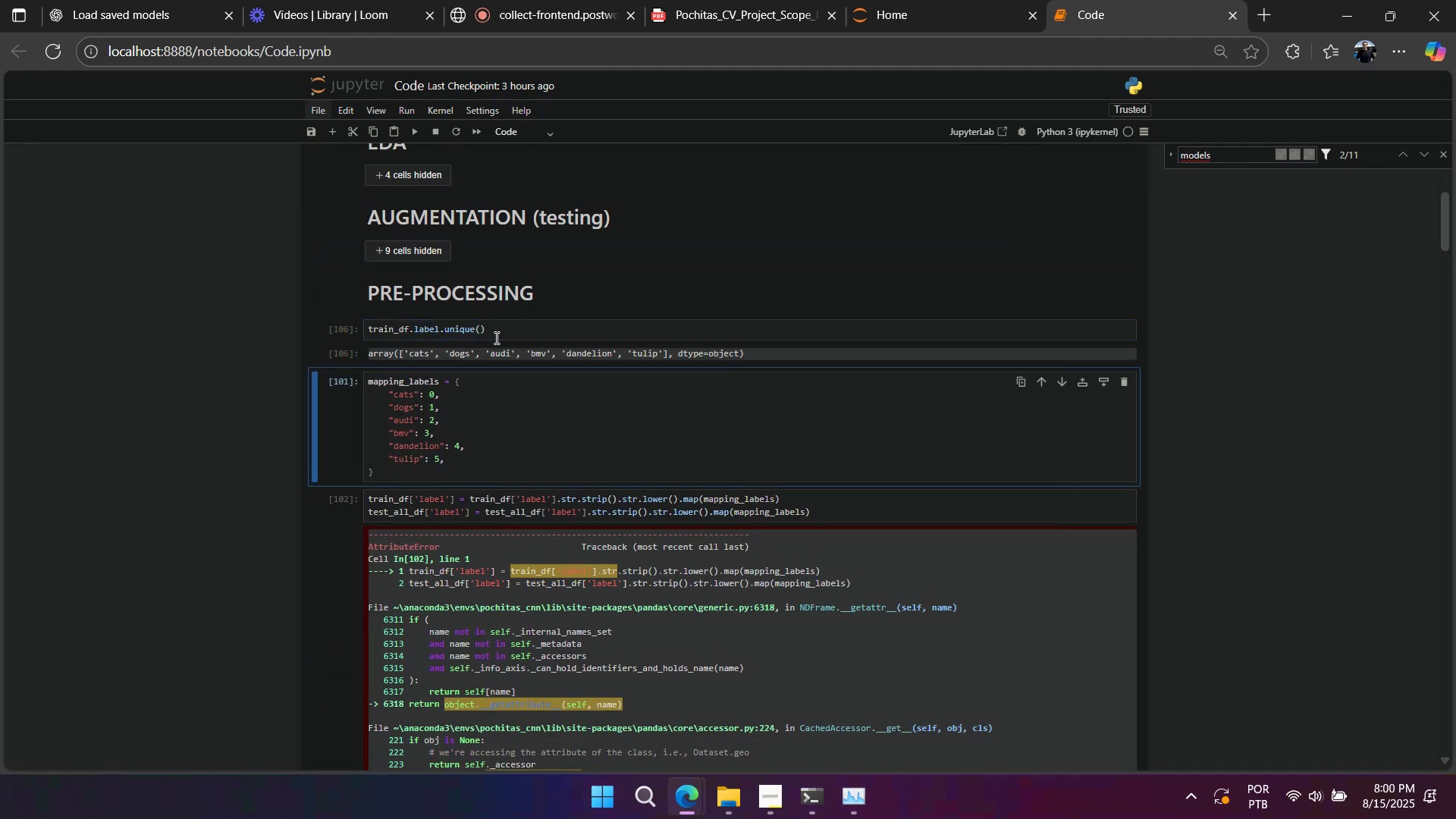 
key(Shift+Enter)
 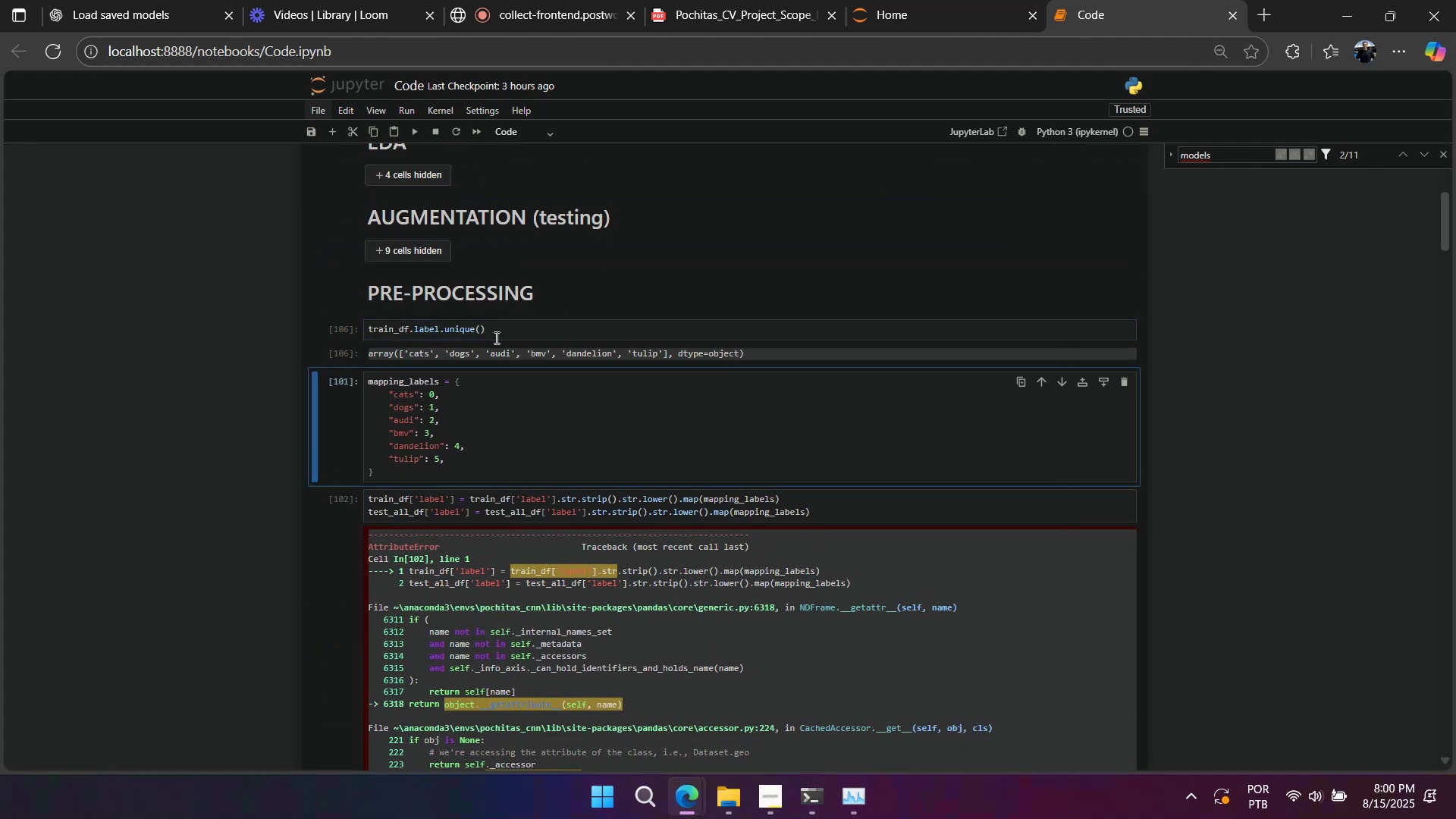 
key(Shift+Enter)
 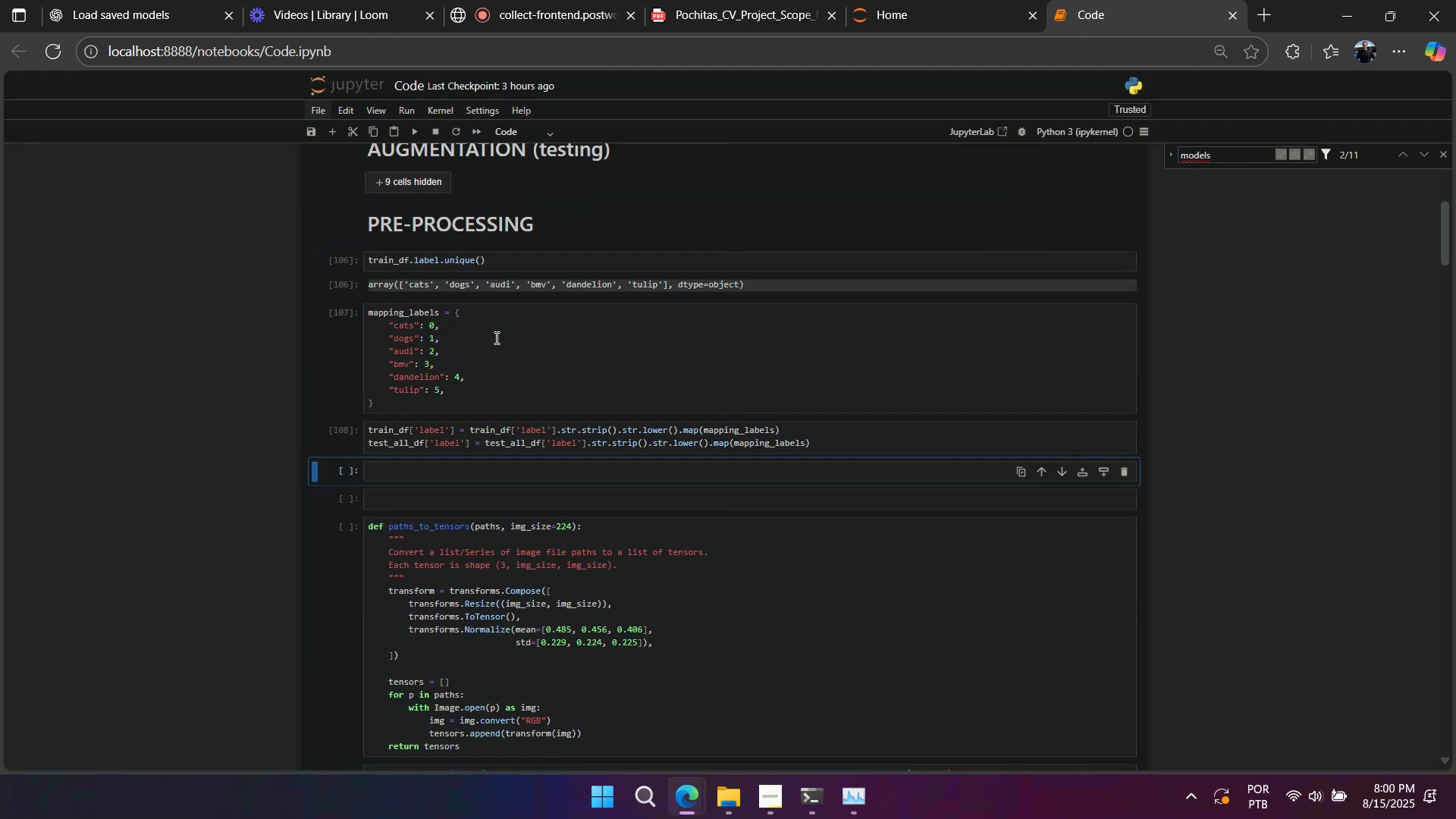 
scroll: coordinate [498, 339], scroll_direction: down, amount: 26.0
 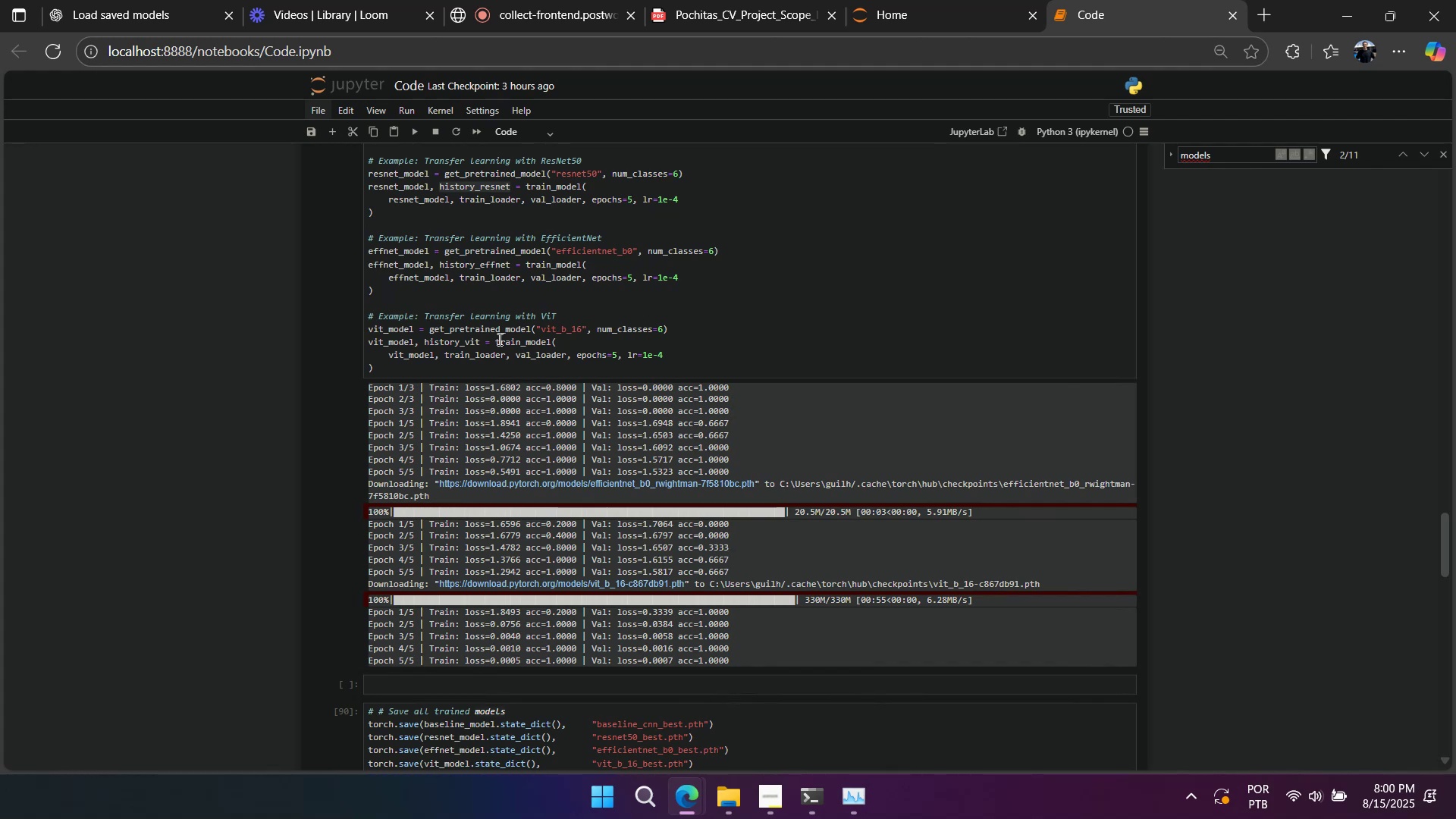 
wait(7.21)
 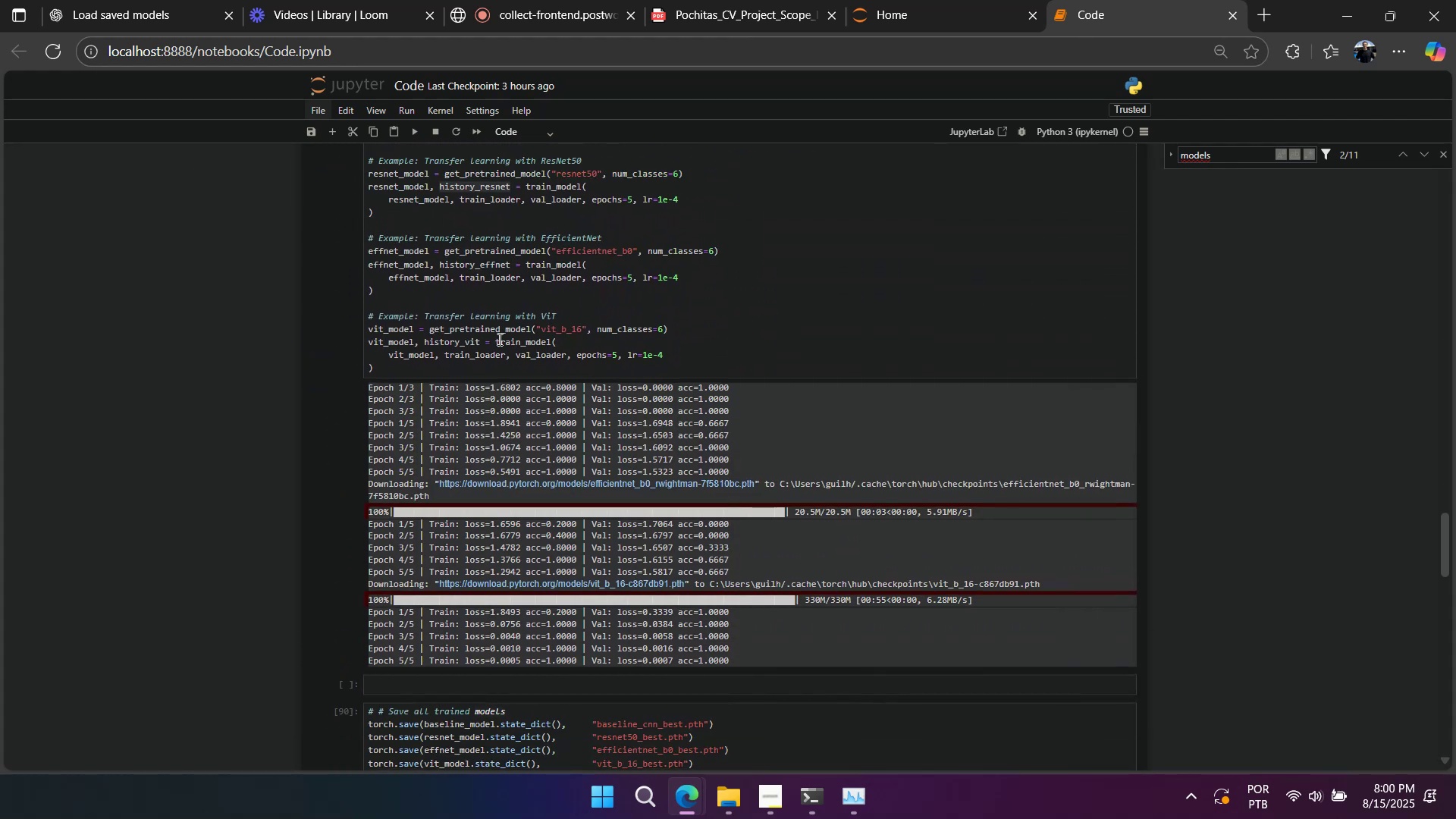 
scroll: coordinate [525, 430], scroll_direction: up, amount: 4.0
 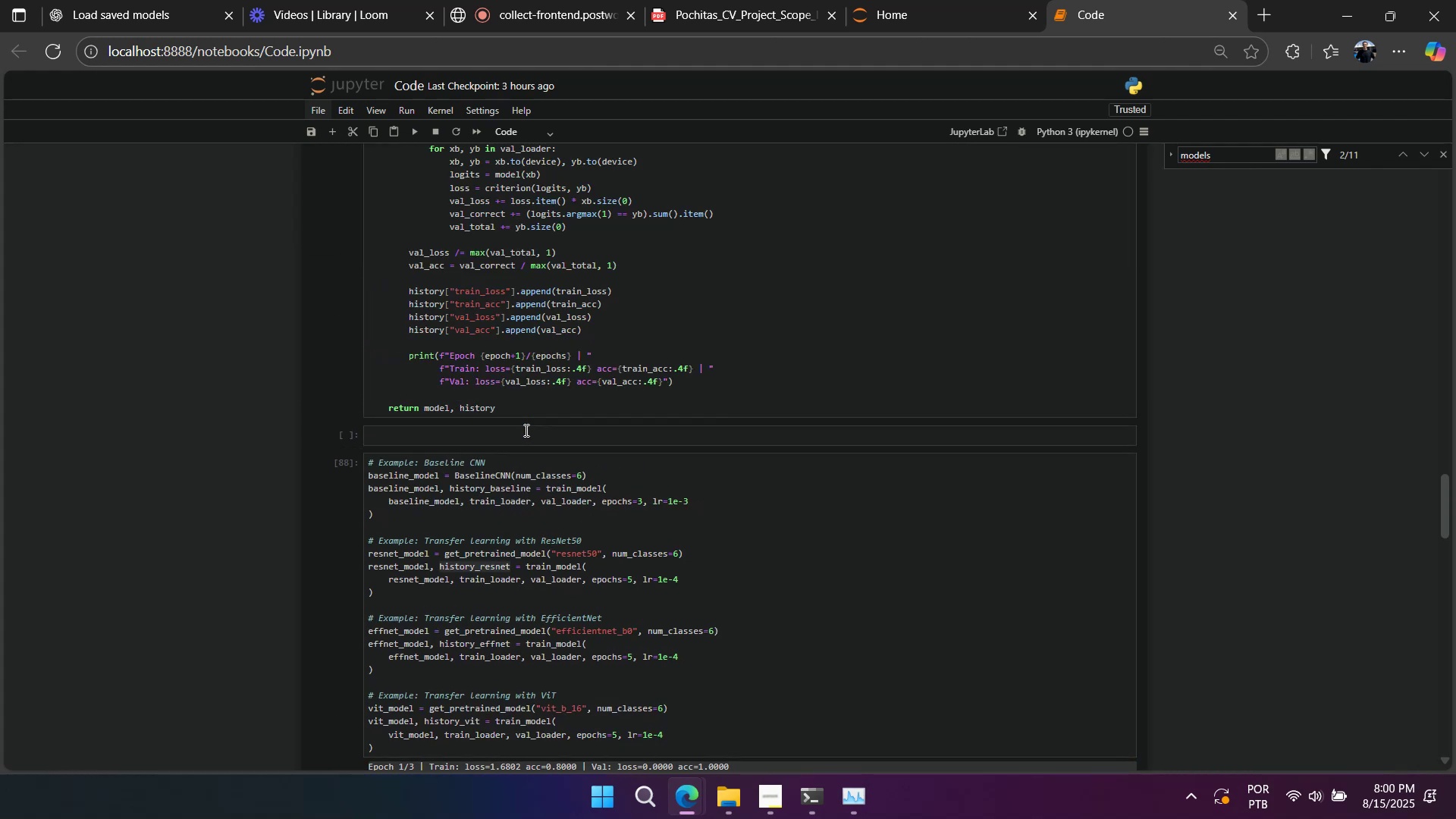 
scroll: coordinate [525, 430], scroll_direction: down, amount: 3.0
 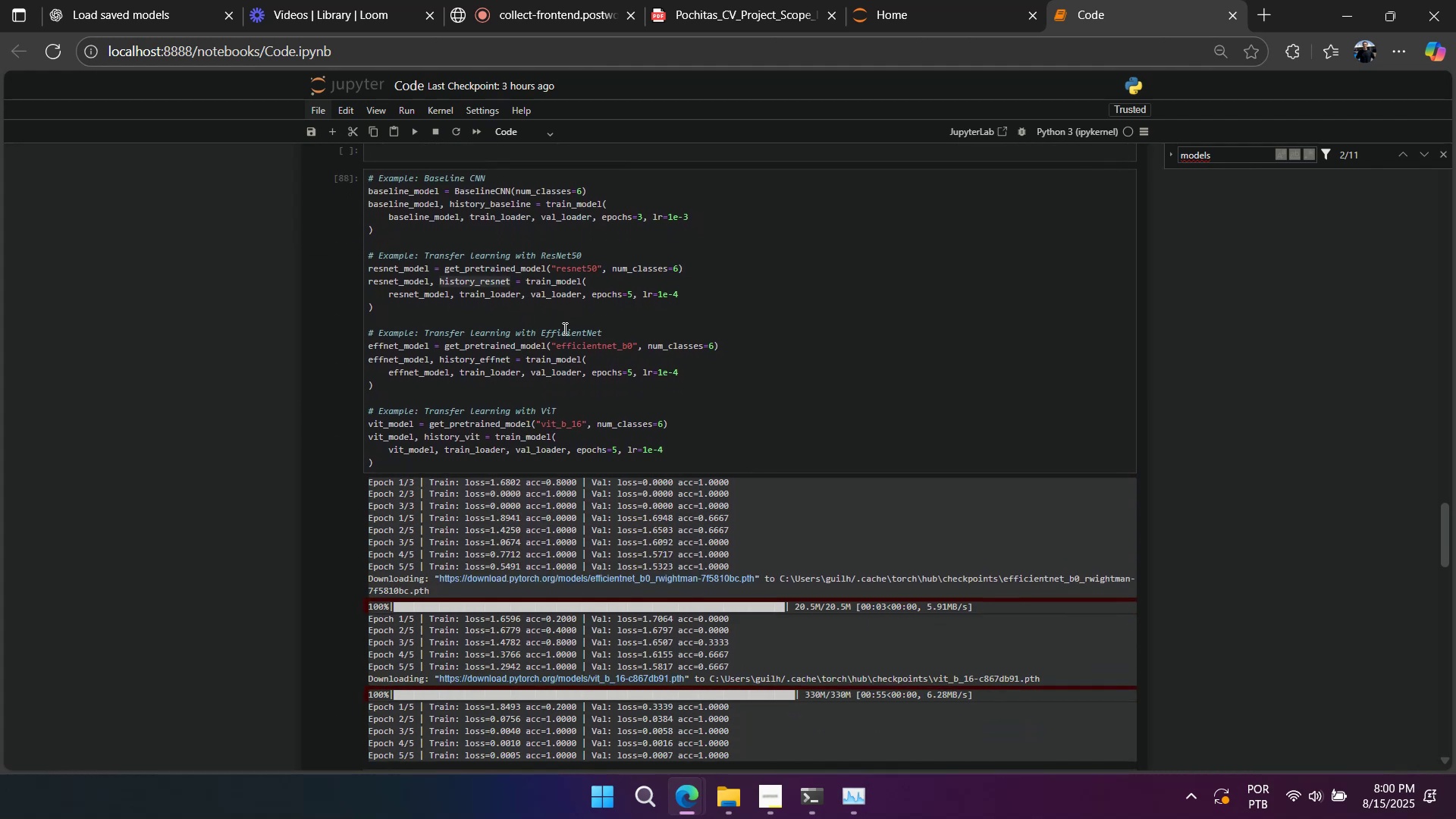 
left_click([686, 16])
 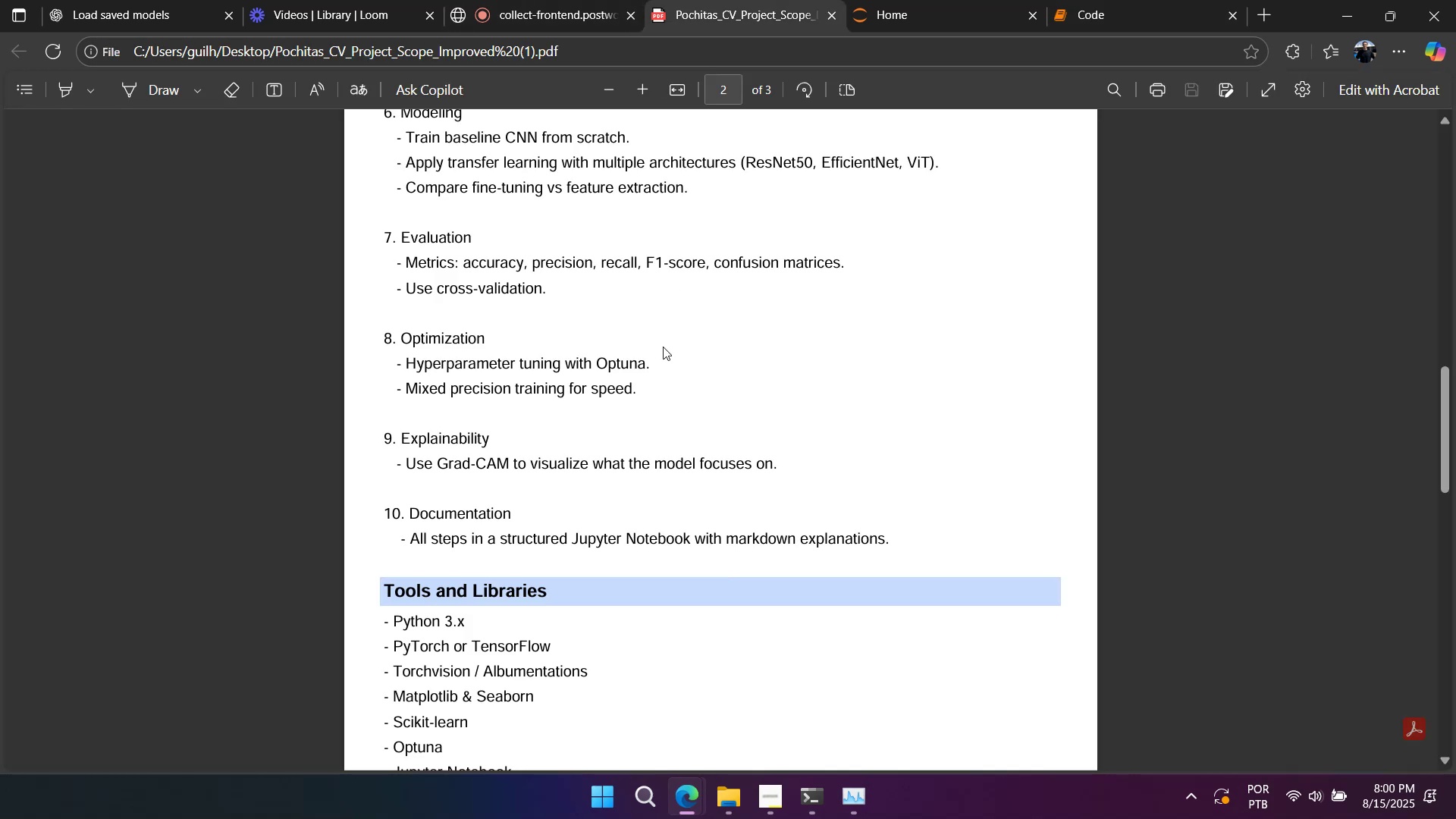 
scroll: coordinate [647, 437], scroll_direction: down, amount: 1.0
 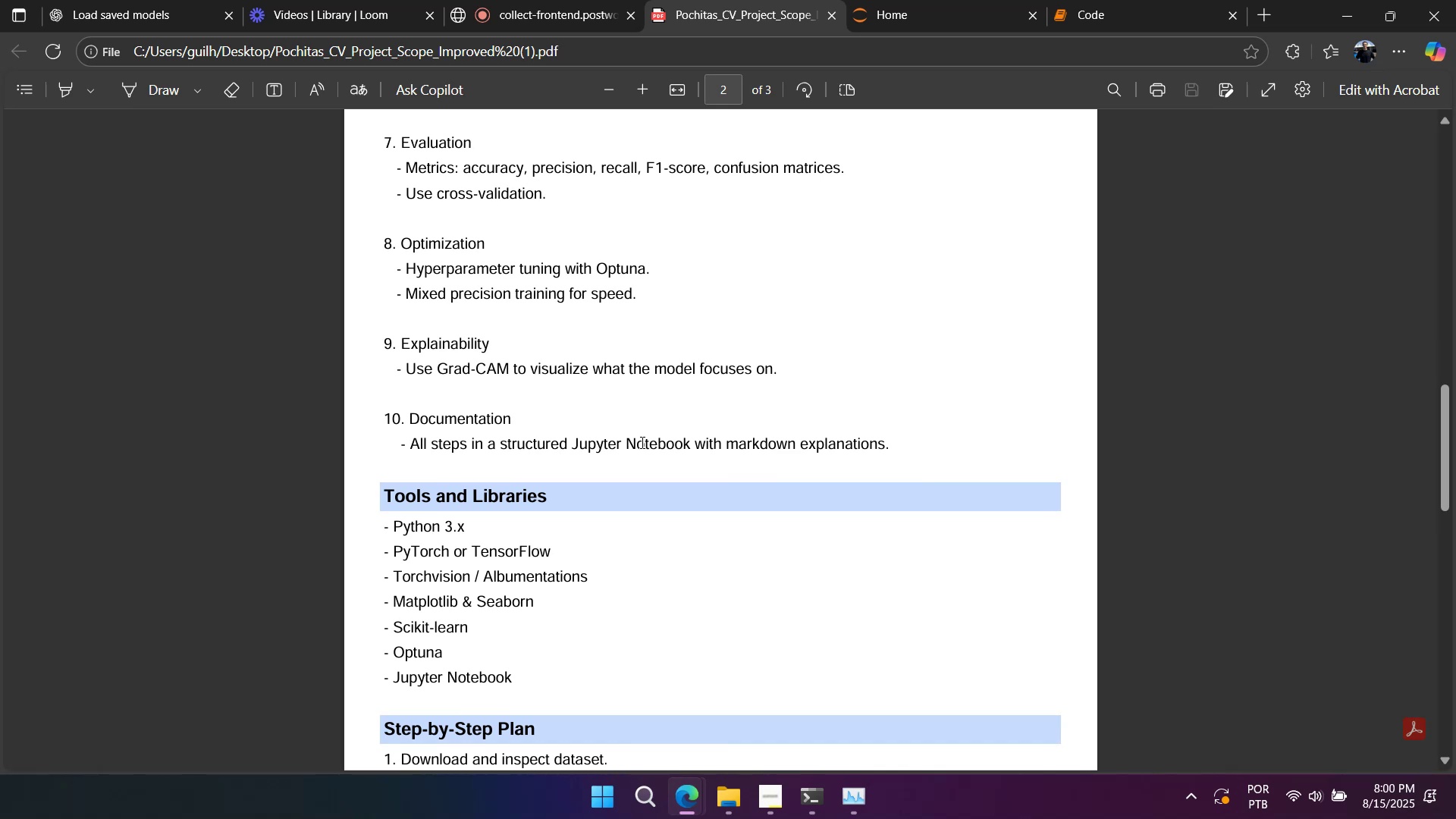 
scroll: coordinate [641, 442], scroll_direction: up, amount: 2.0
 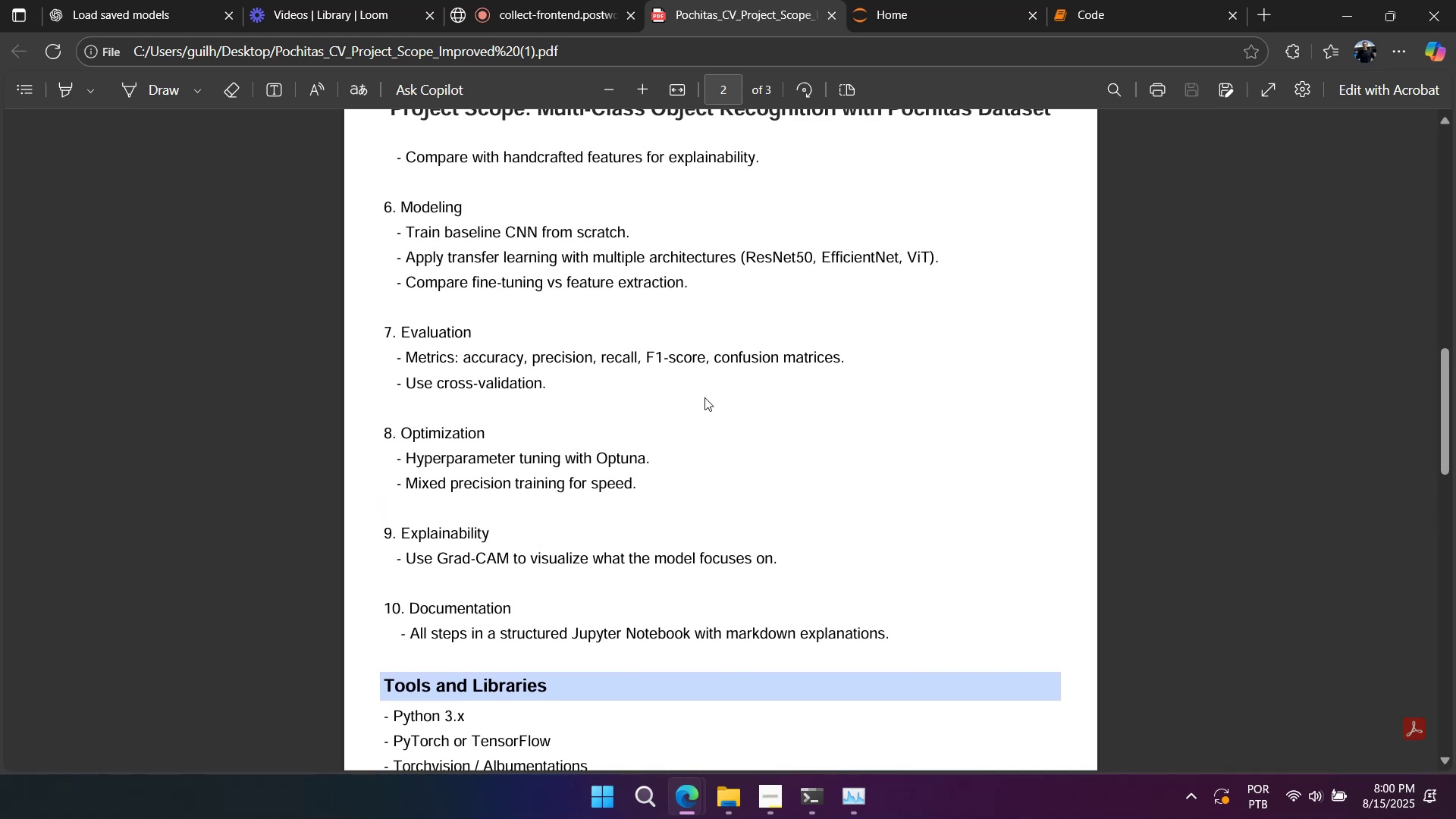 
right_click([721, 389])
 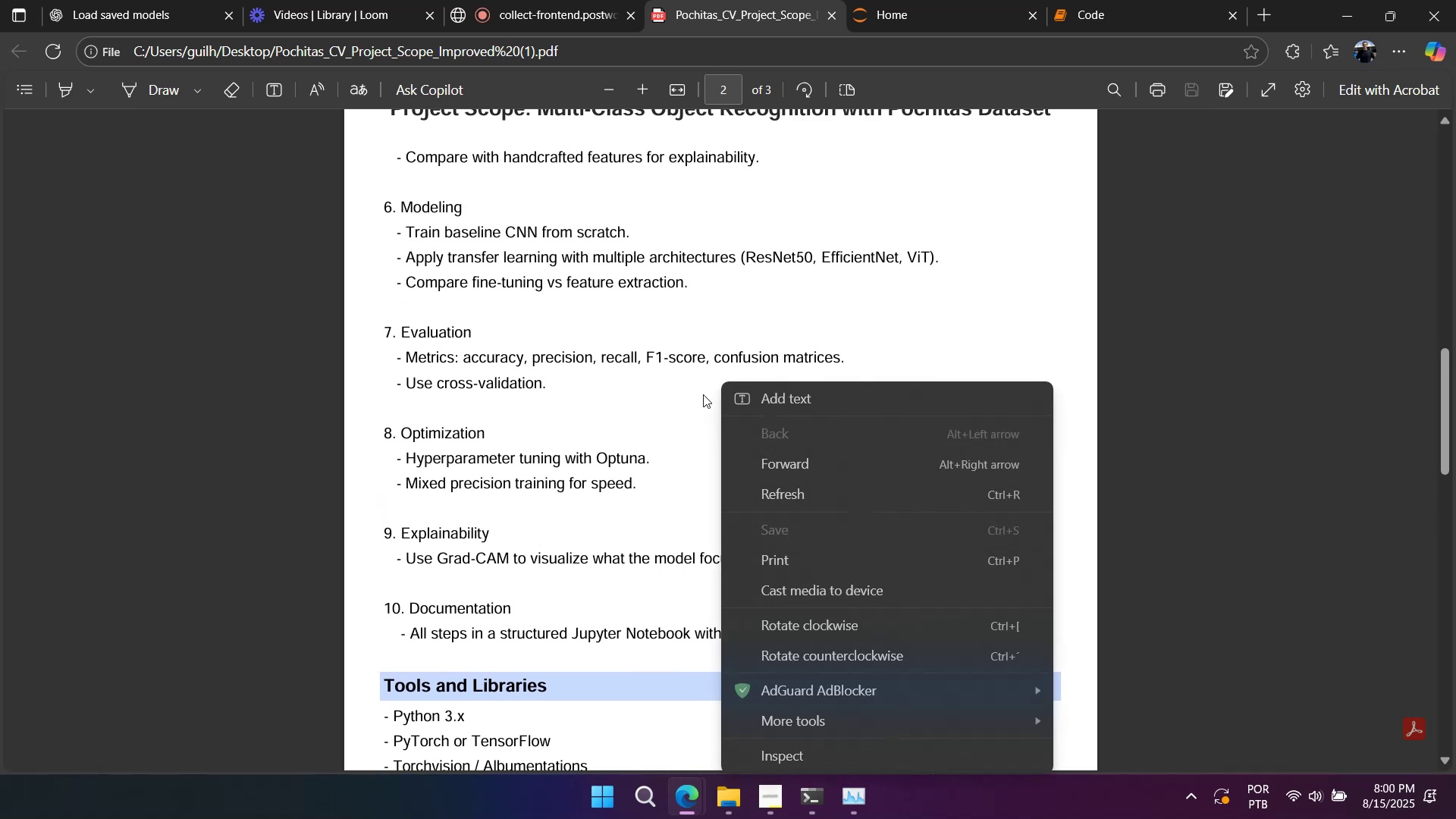 
left_click([703, 394])
 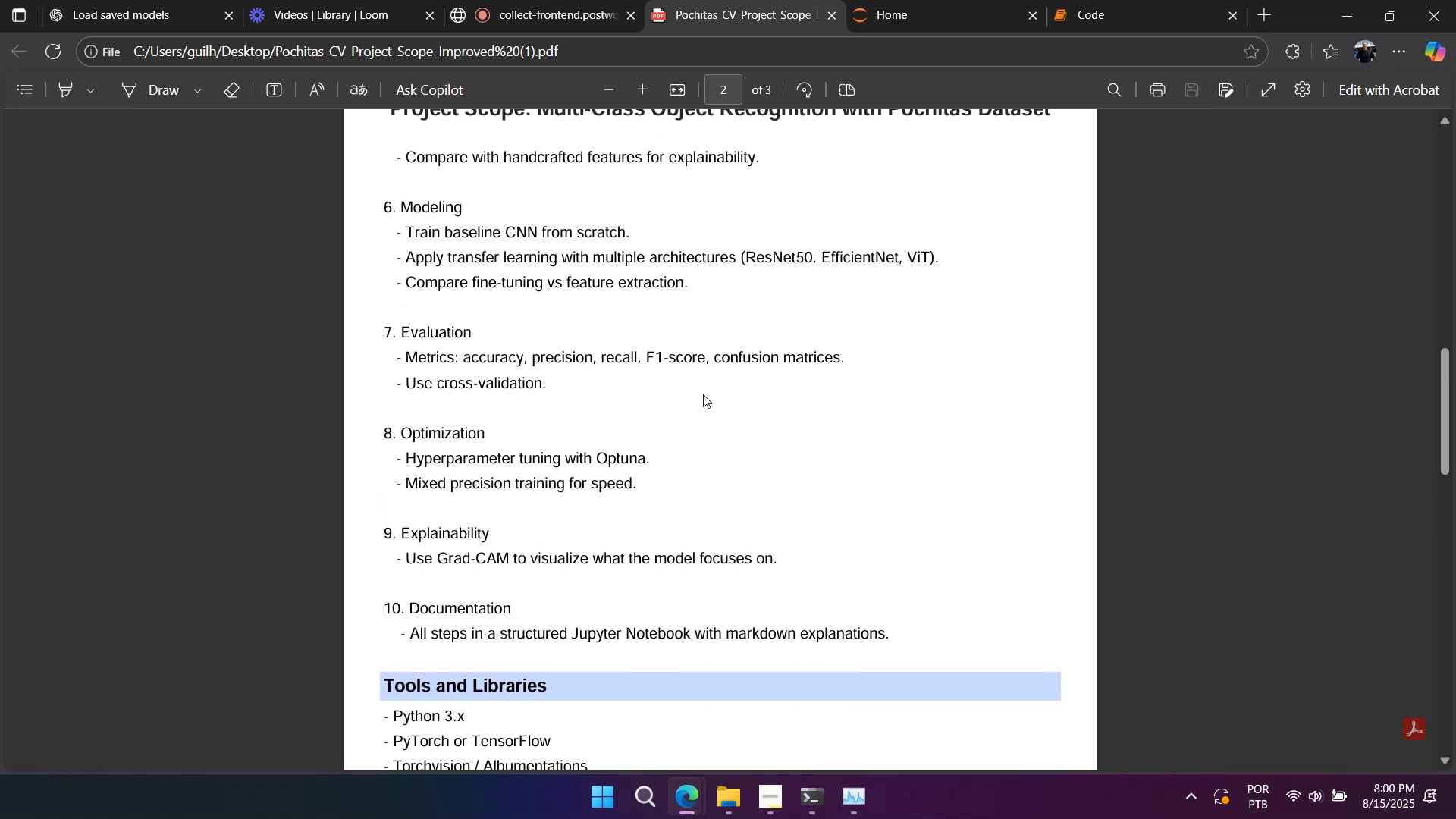 
right_click([703, 394])
 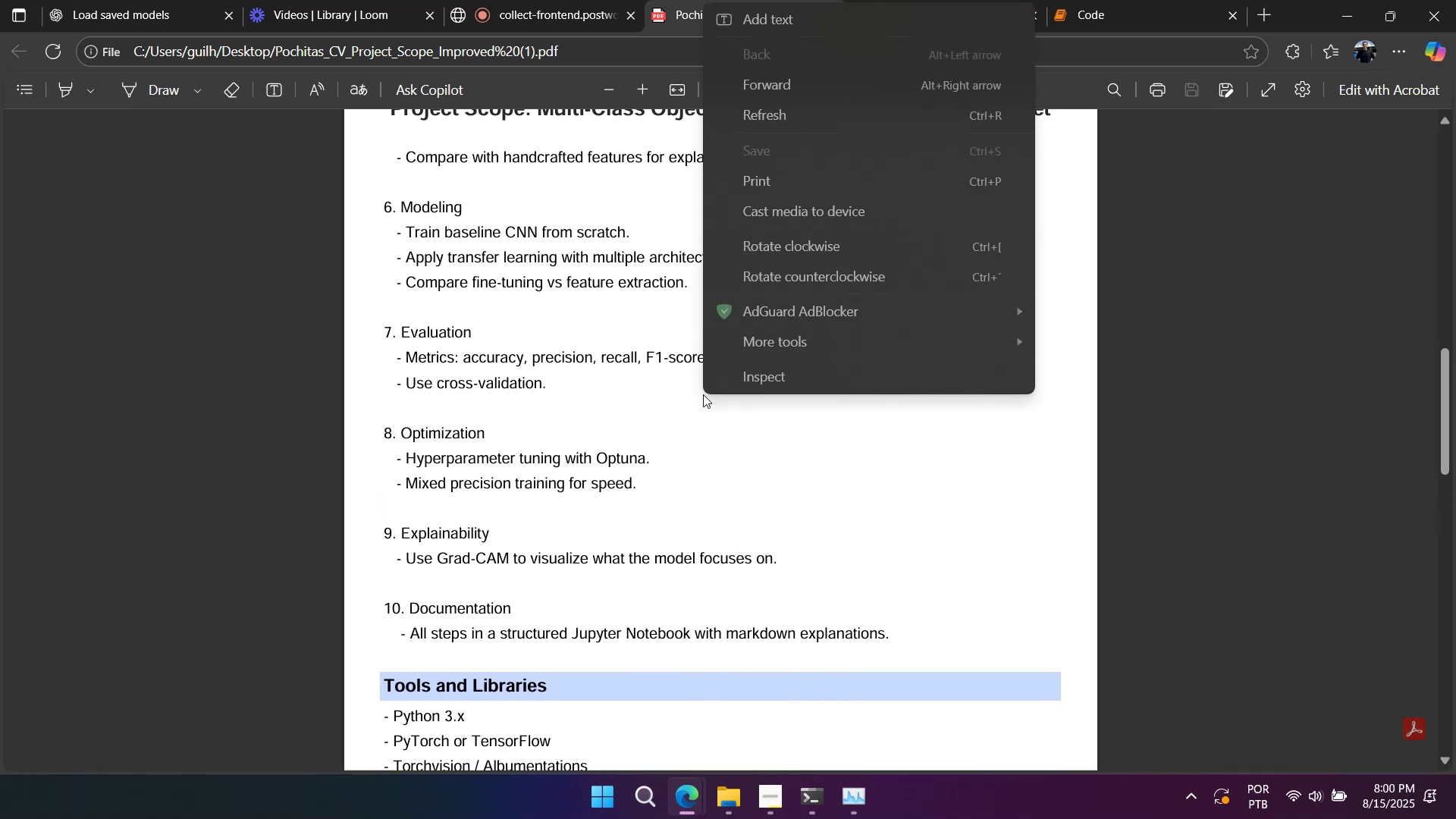 
left_click([703, 394])
 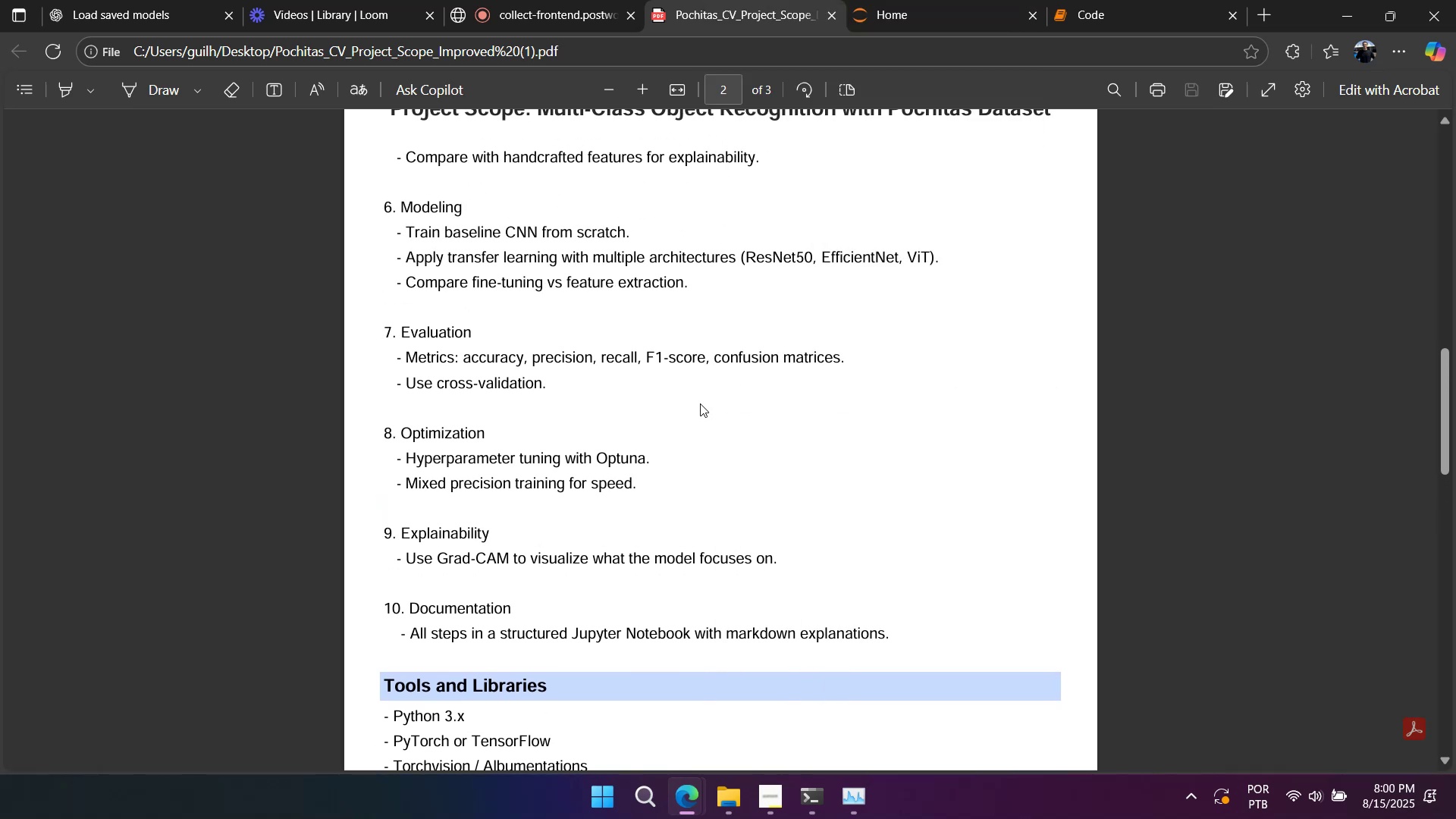 
scroll: coordinate [692, 428], scroll_direction: up, amount: 2.0
 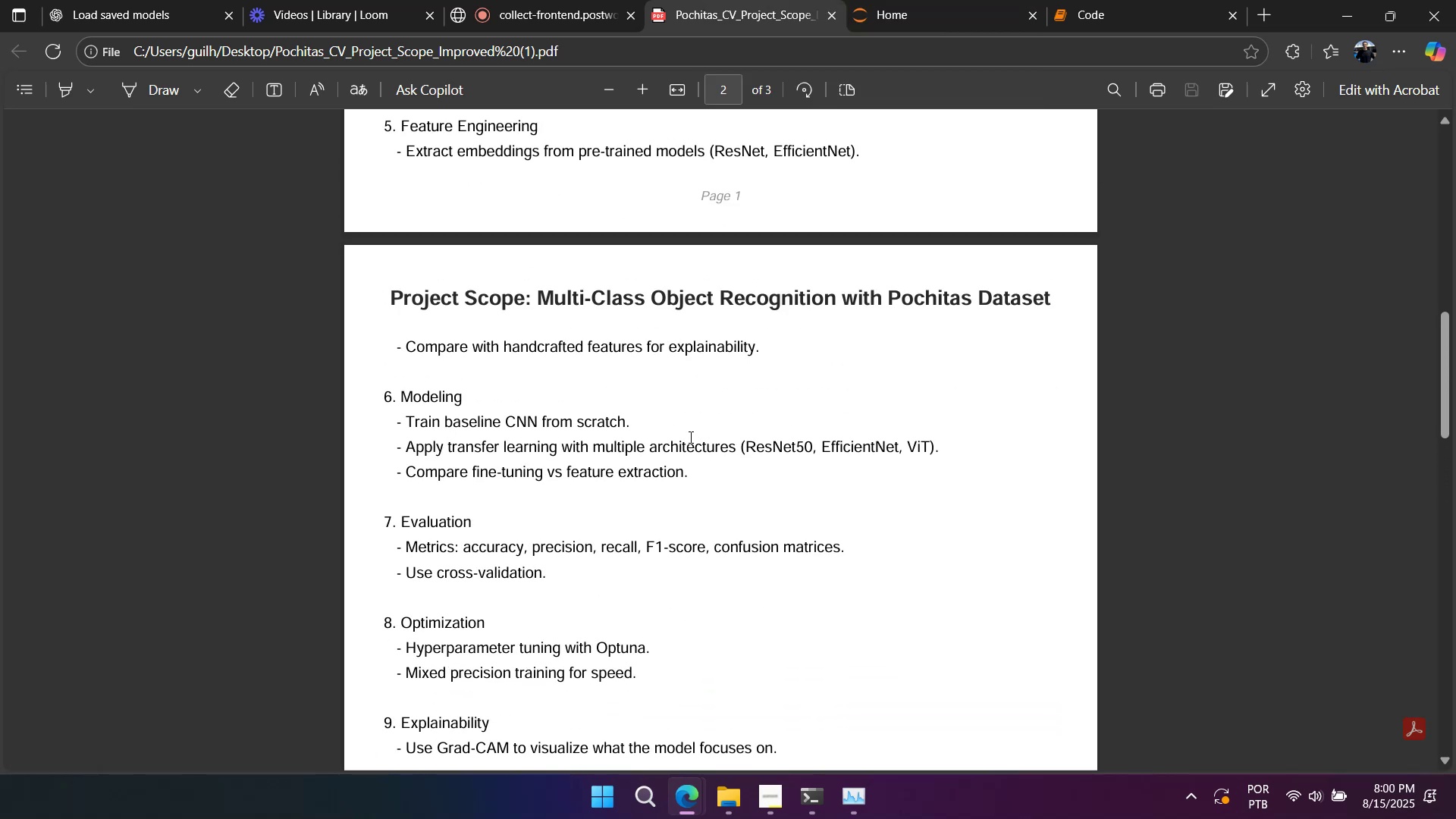 
wait(5.91)
 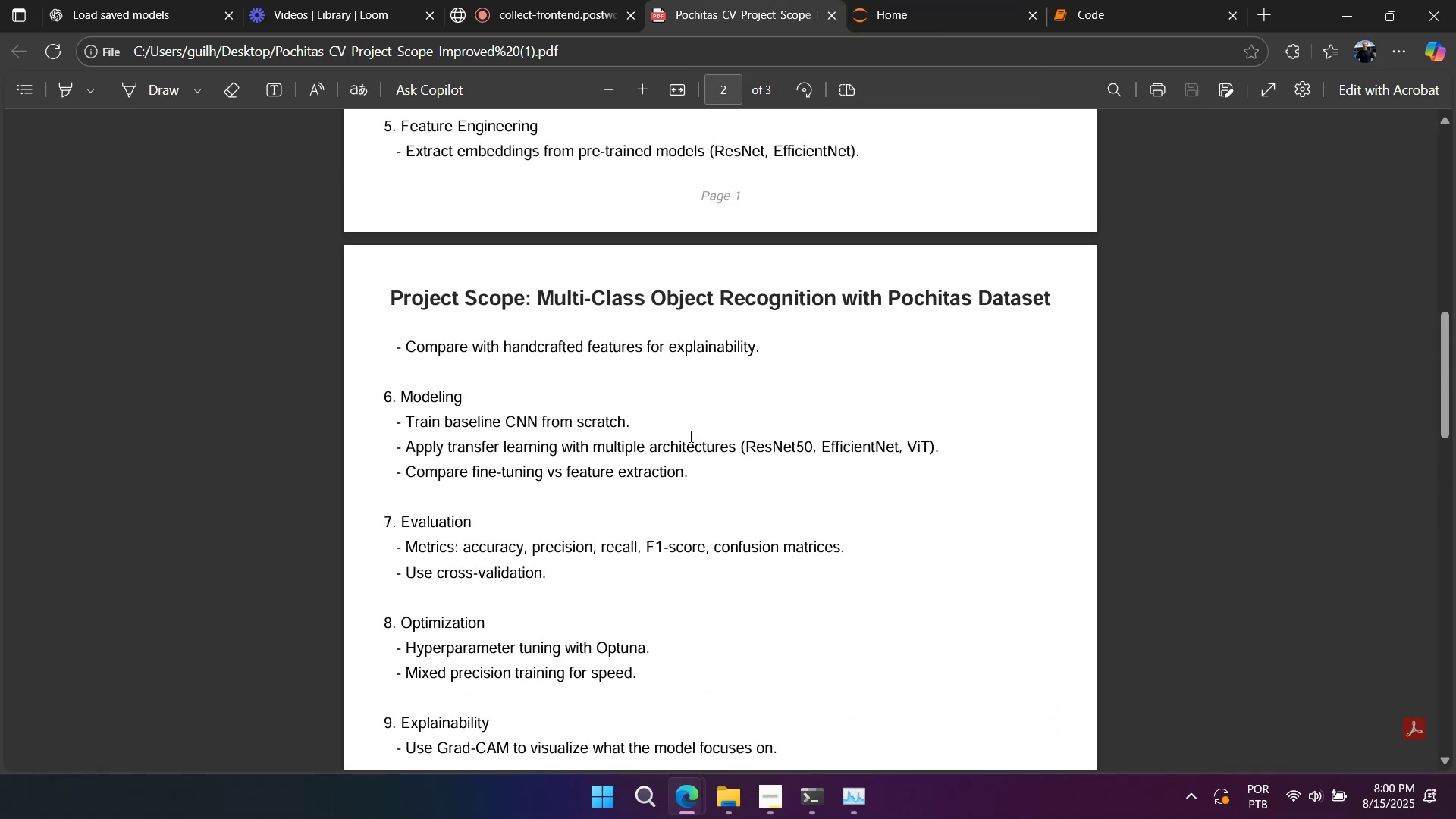 
scroll: coordinate [689, 437], scroll_direction: up, amount: 3.0
 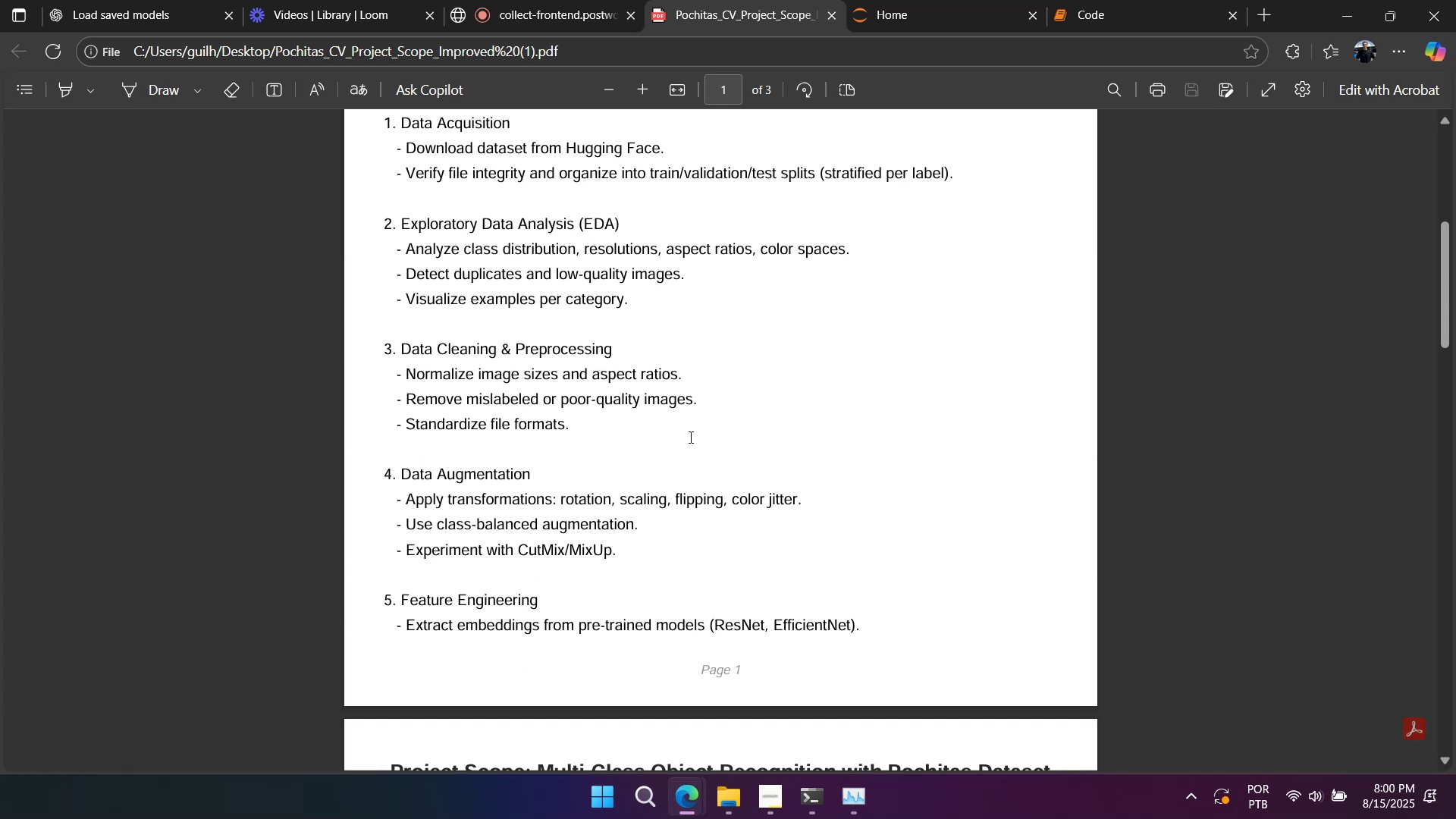 
scroll: coordinate [689, 437], scroll_direction: down, amount: 3.0
 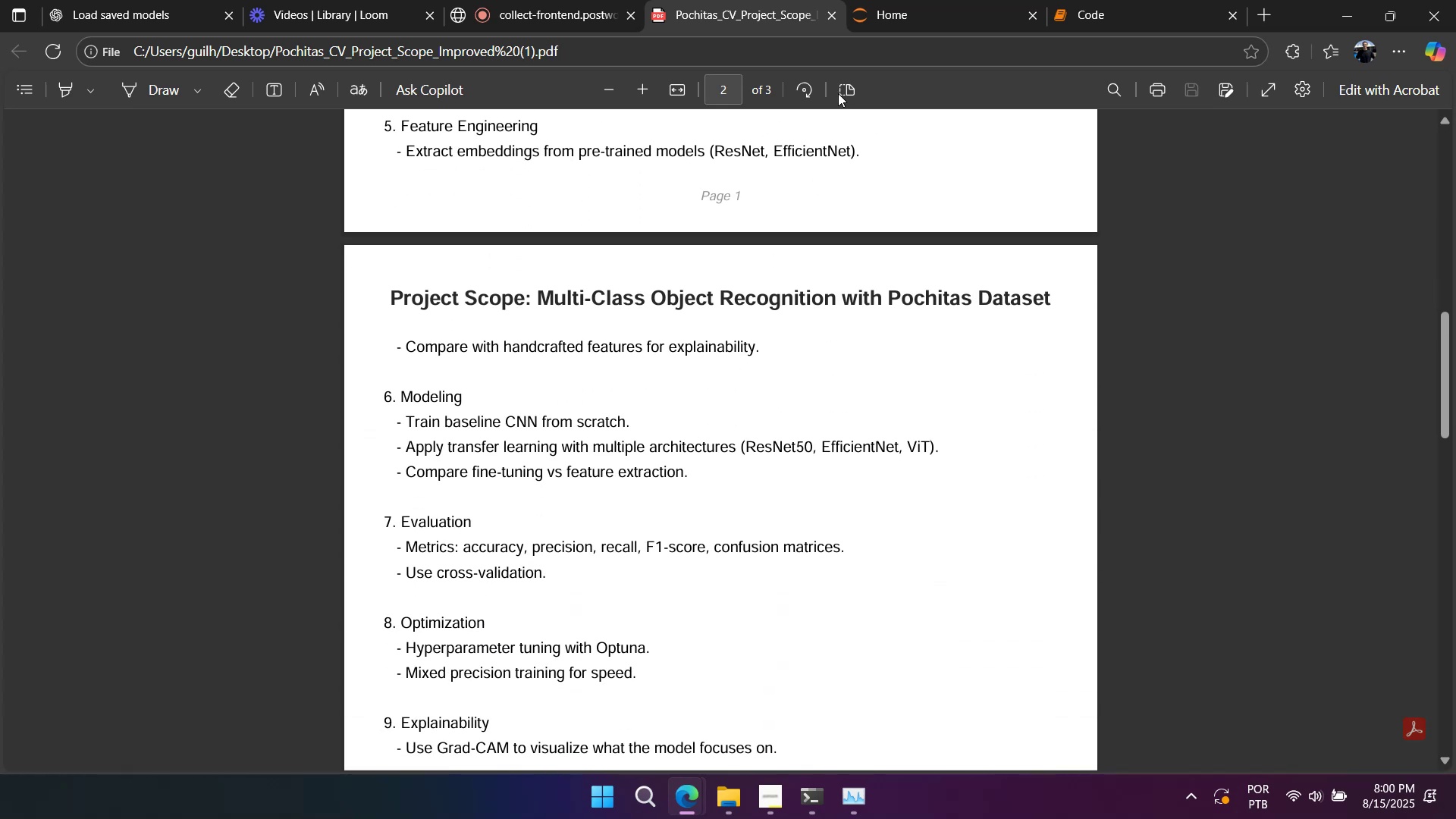 
left_click([1081, 19])
 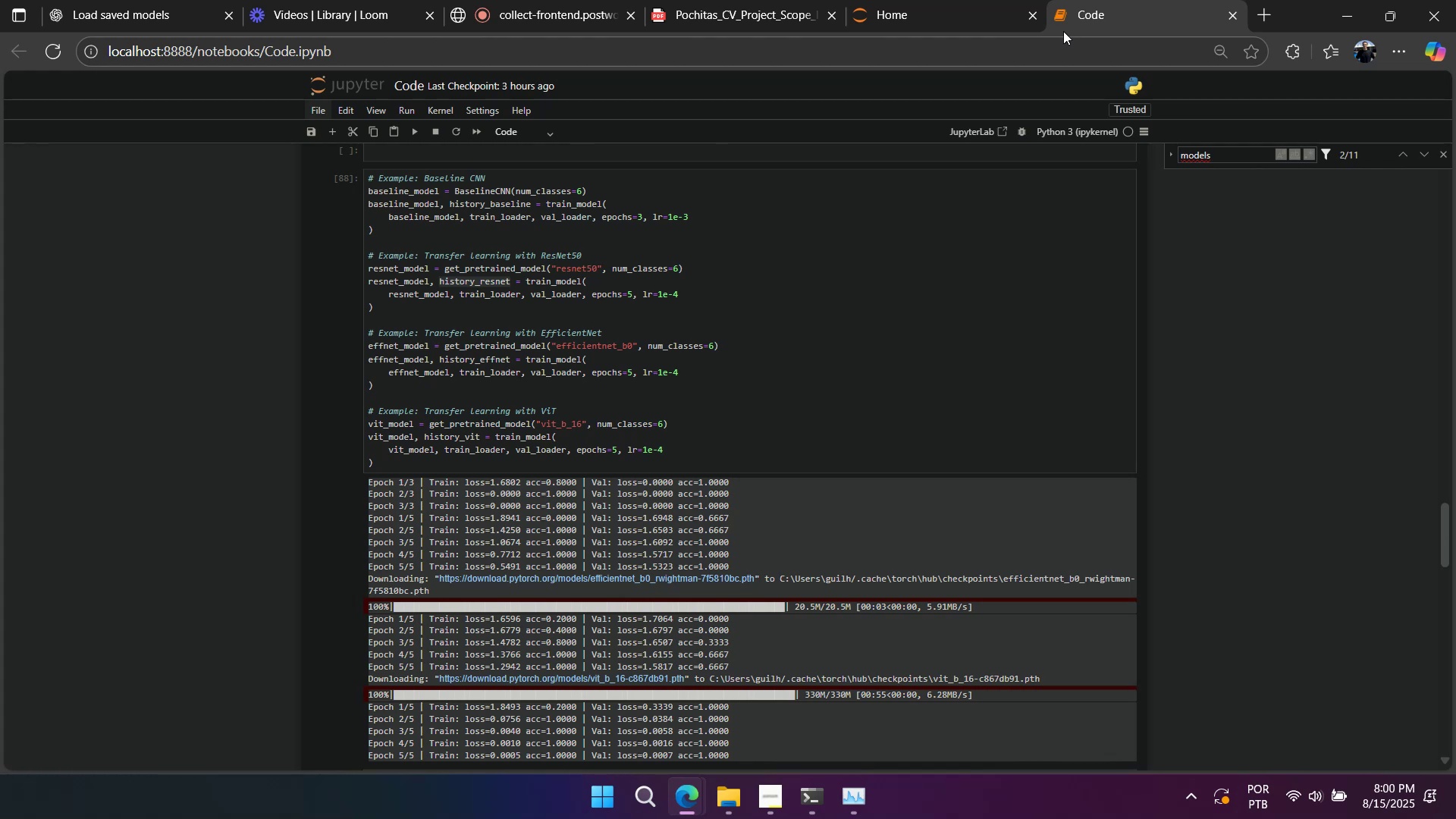 
wait(11.02)
 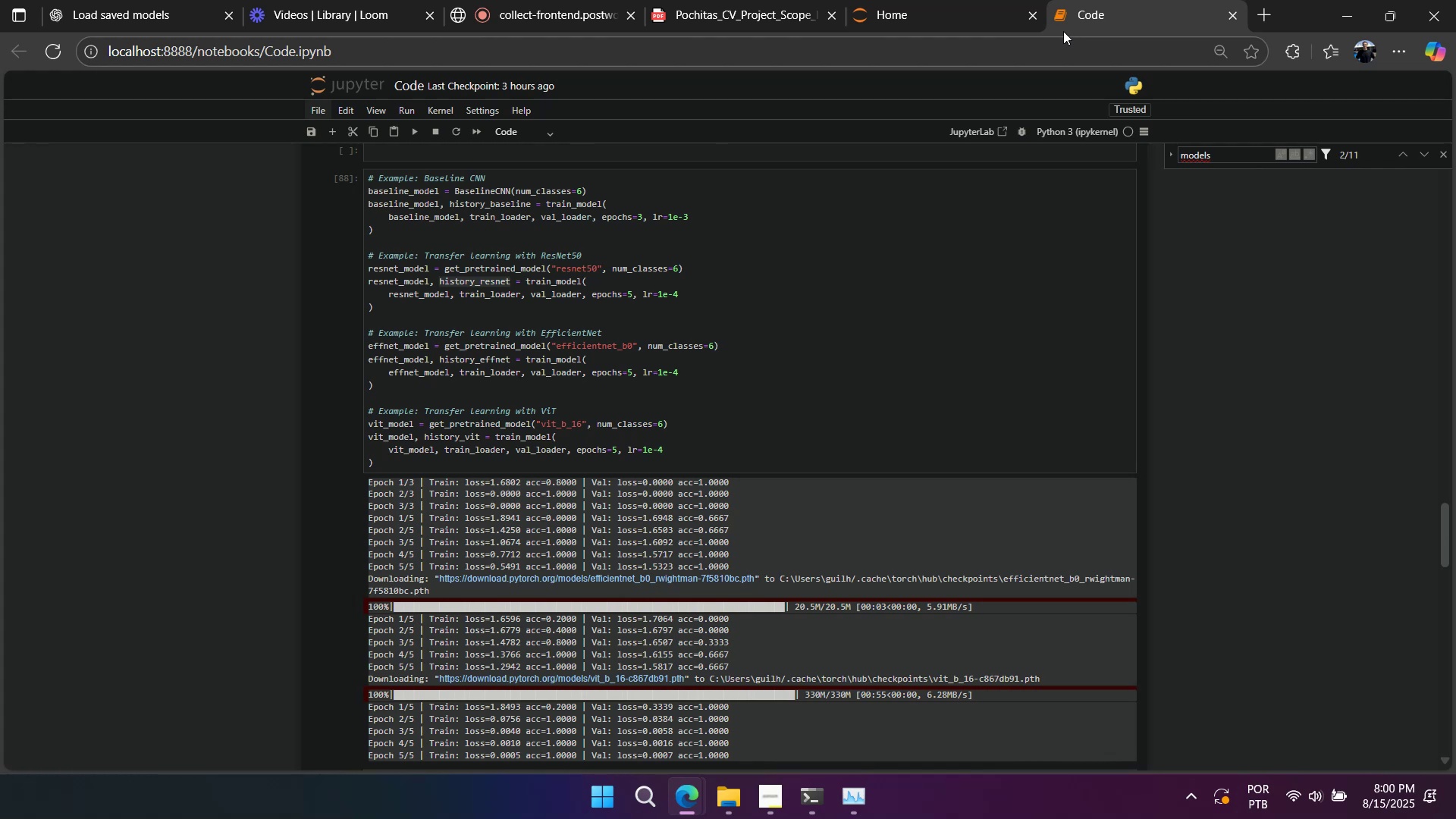 
left_click([147, 19])
 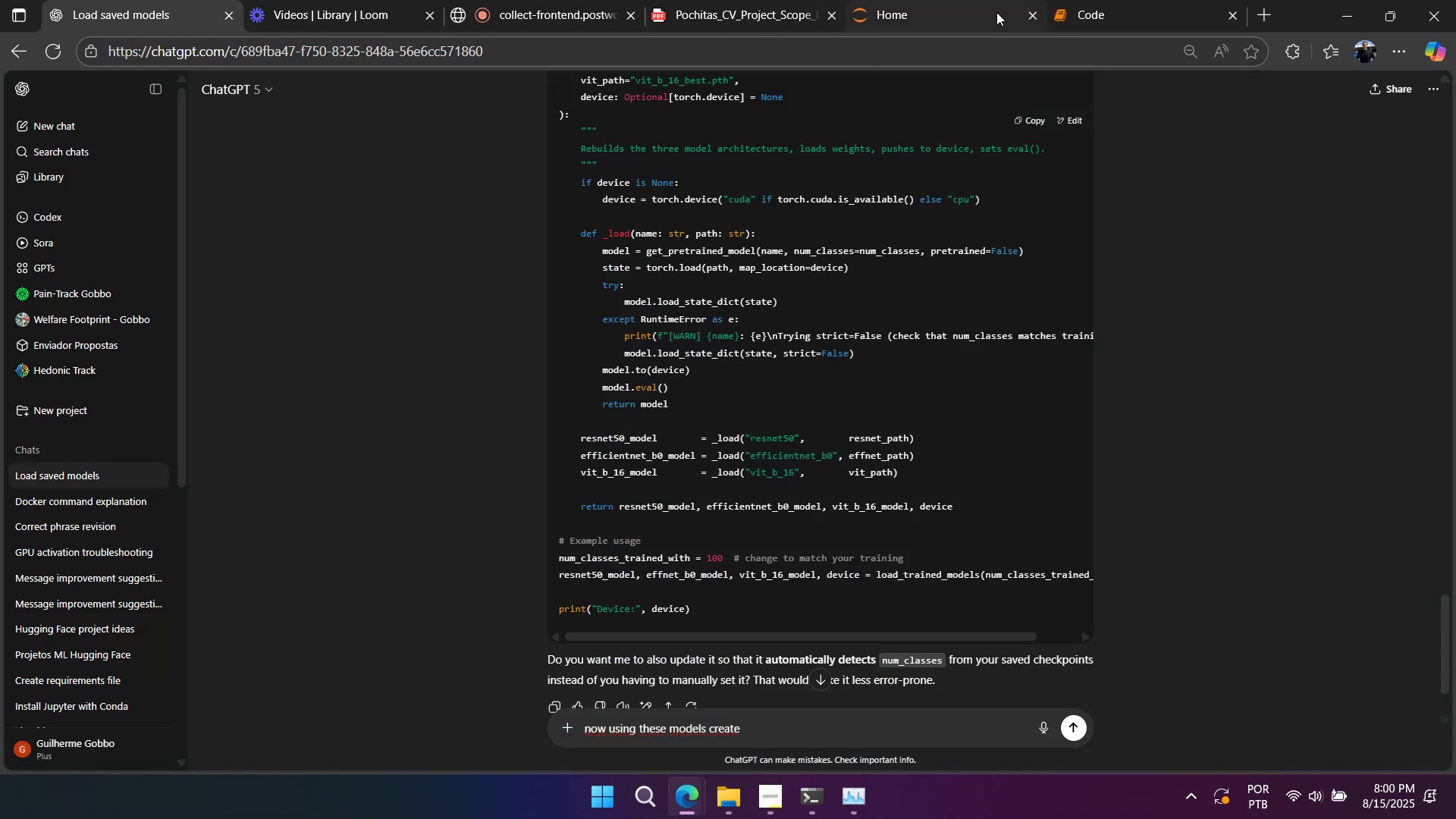 
left_click([1087, 19])
 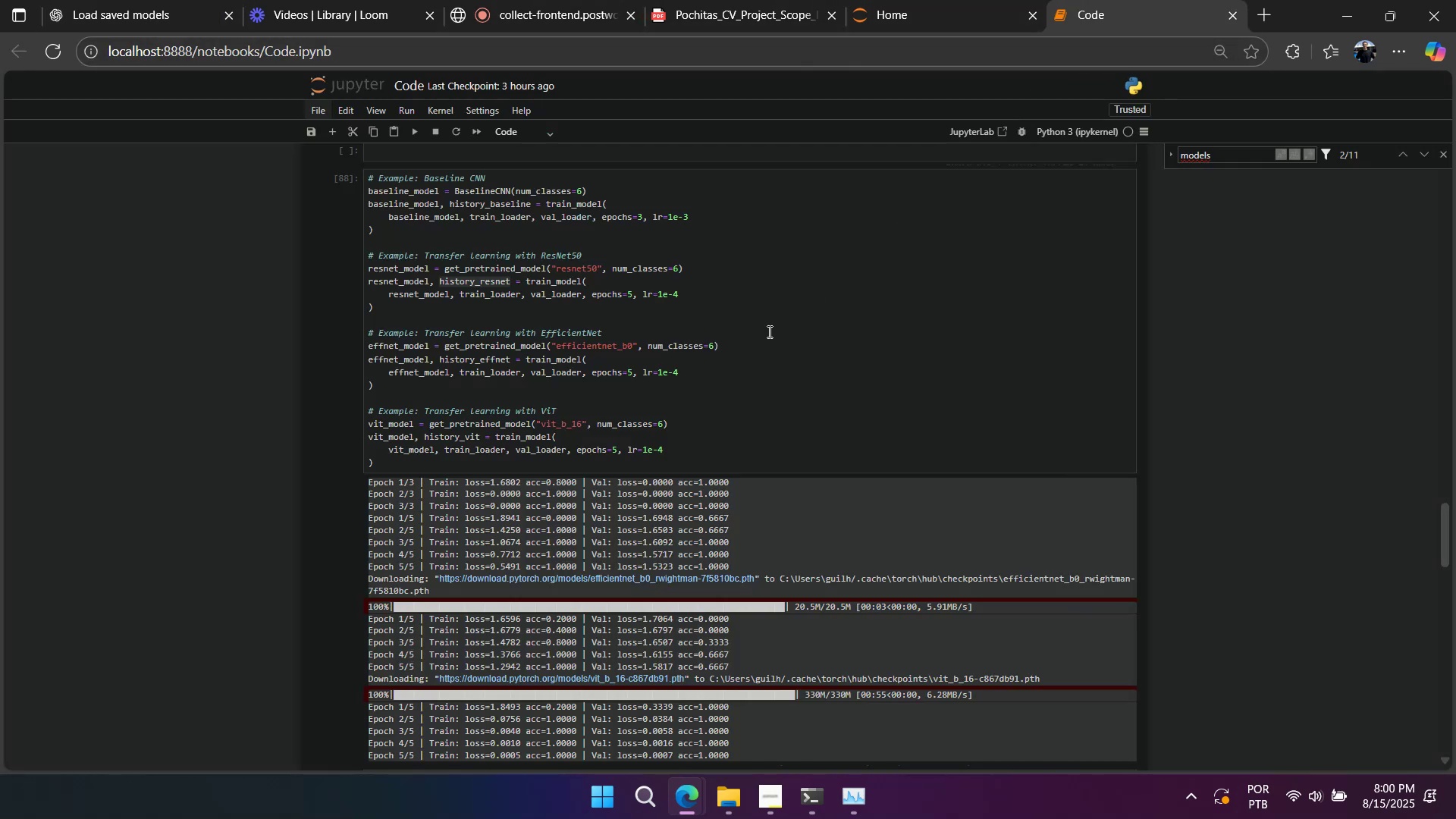 
right_click([789, 338])
 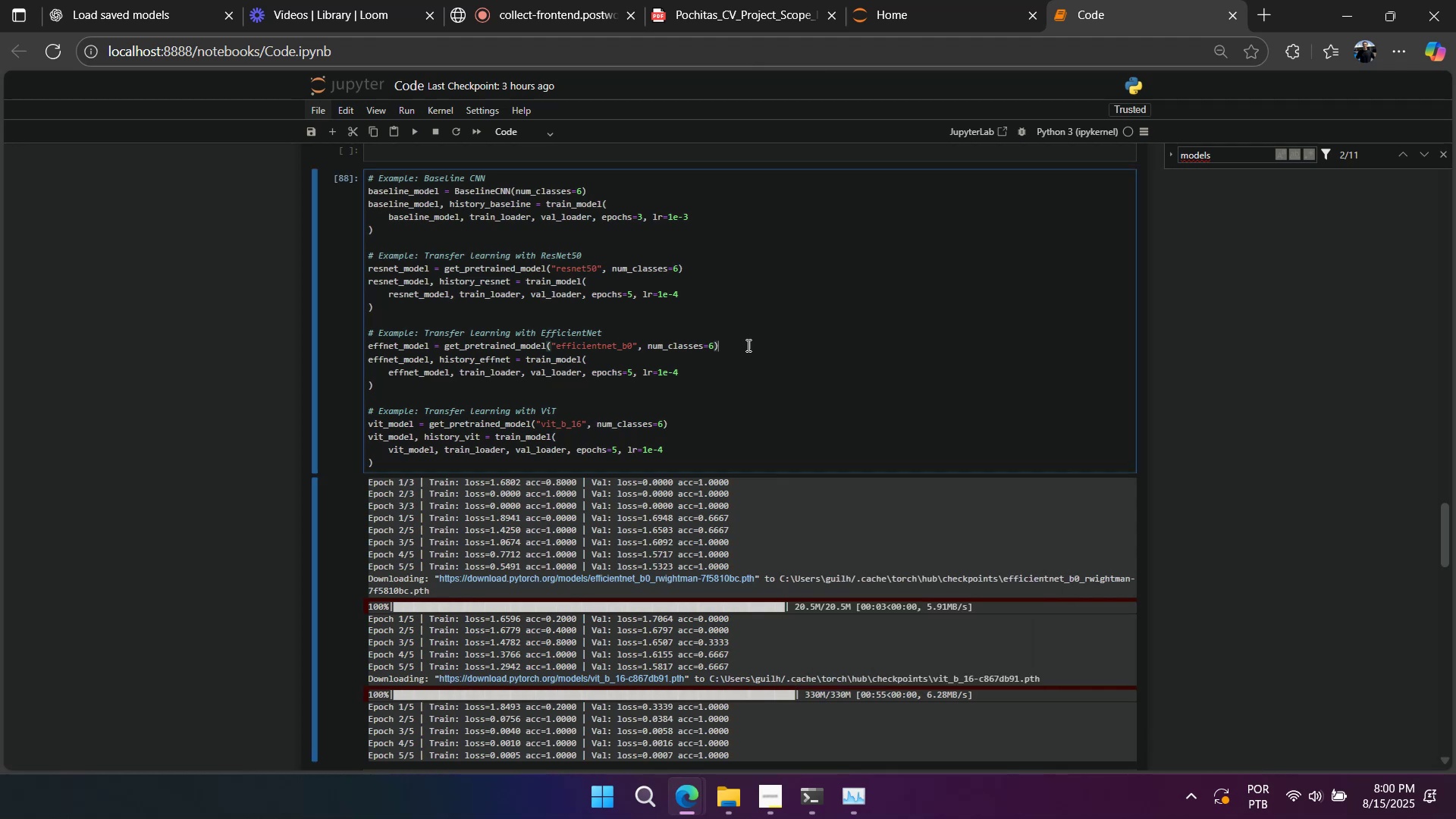 
right_click([747, 345])
 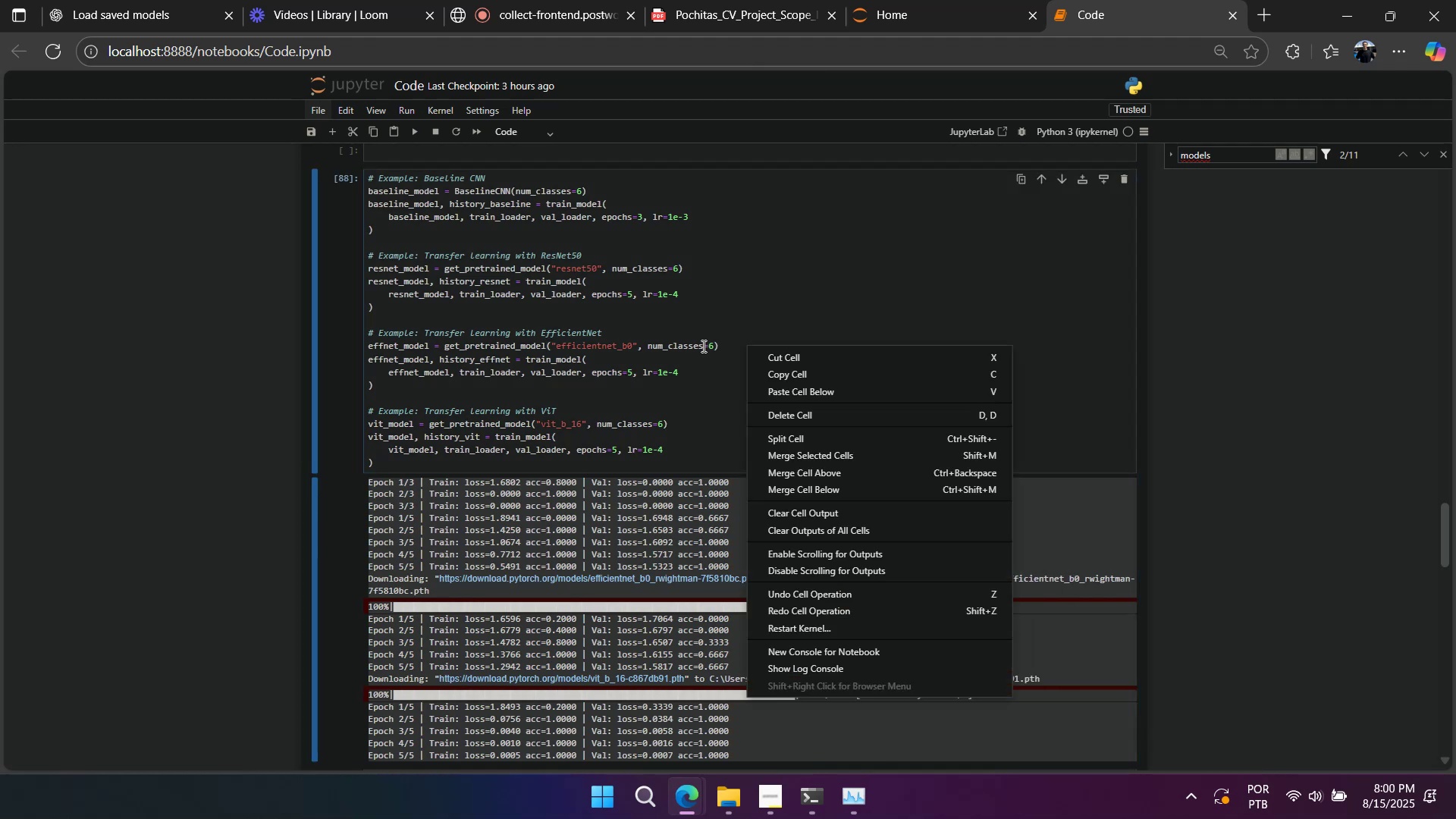 
left_click([696, 347])
 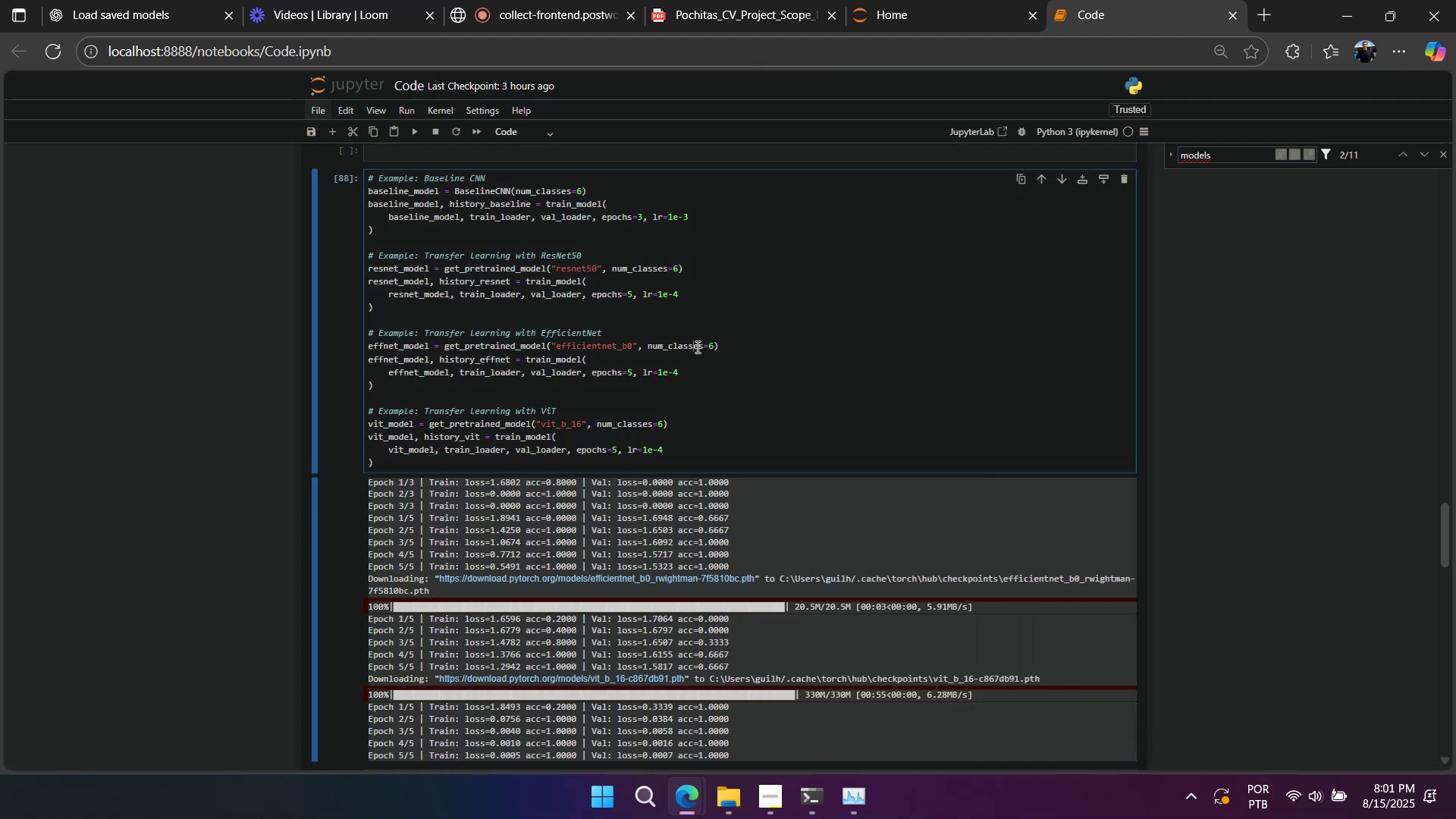 
right_click([696, 347])
 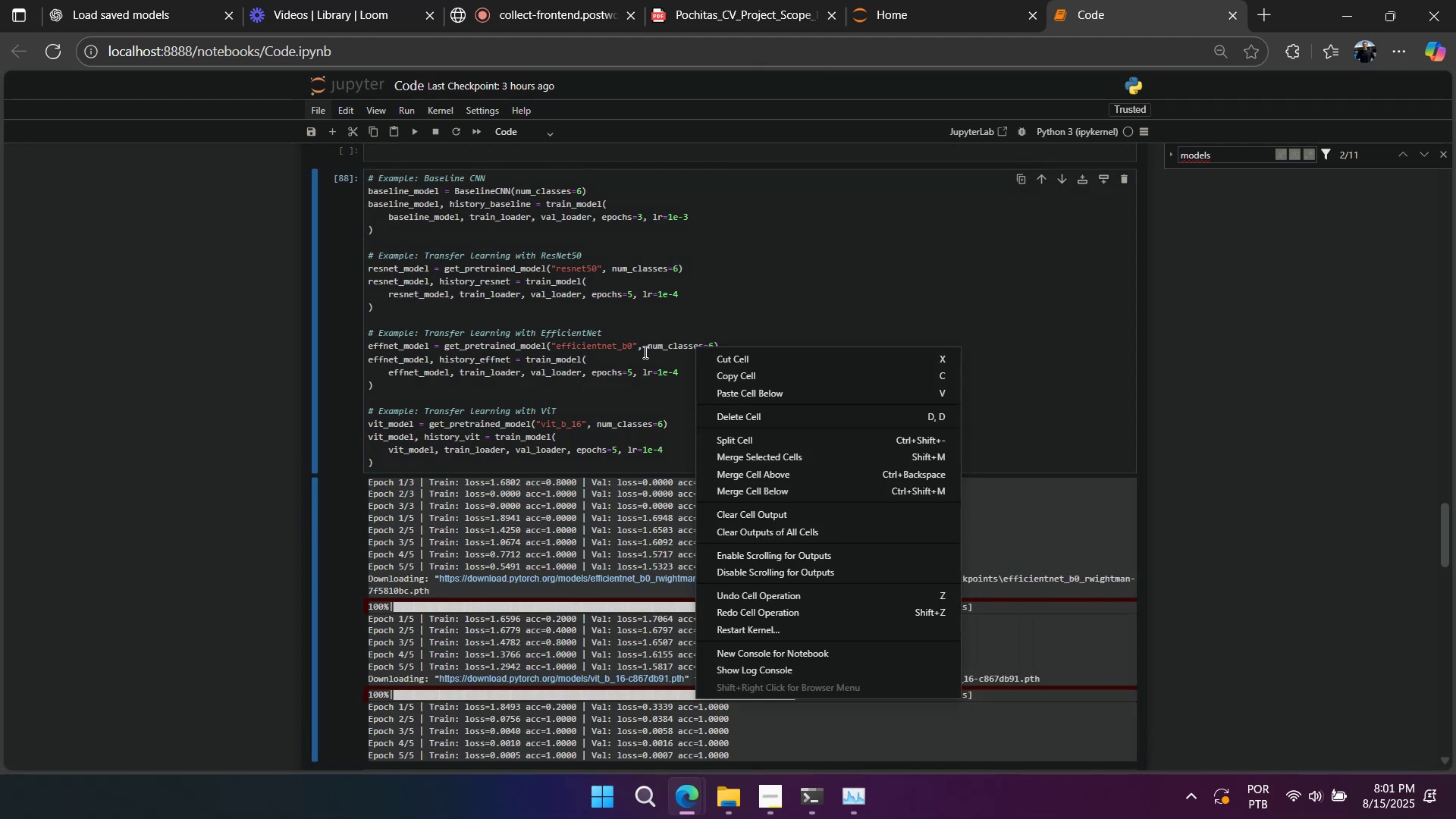 
left_click([644, 352])
 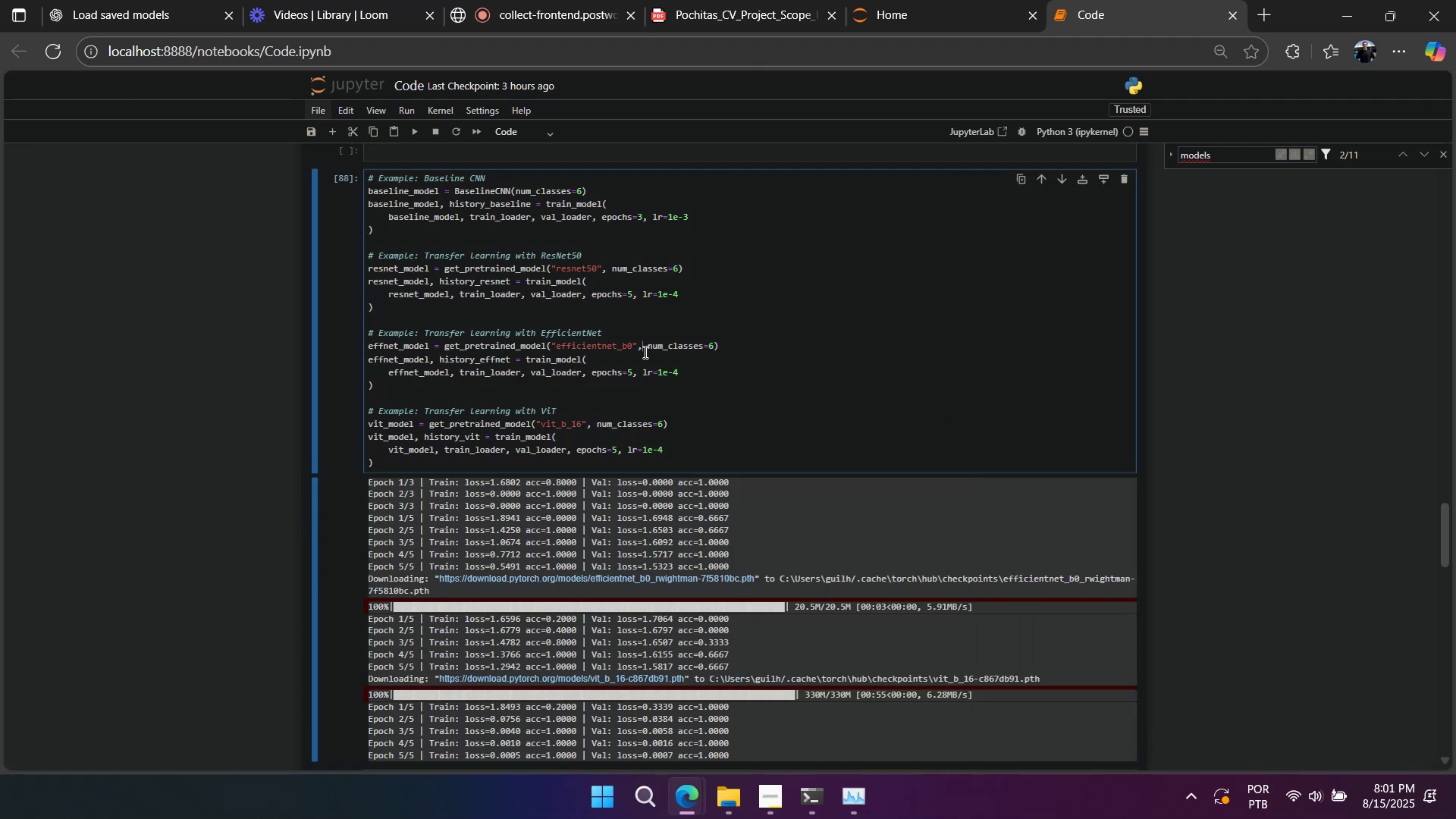 
right_click([644, 352])
 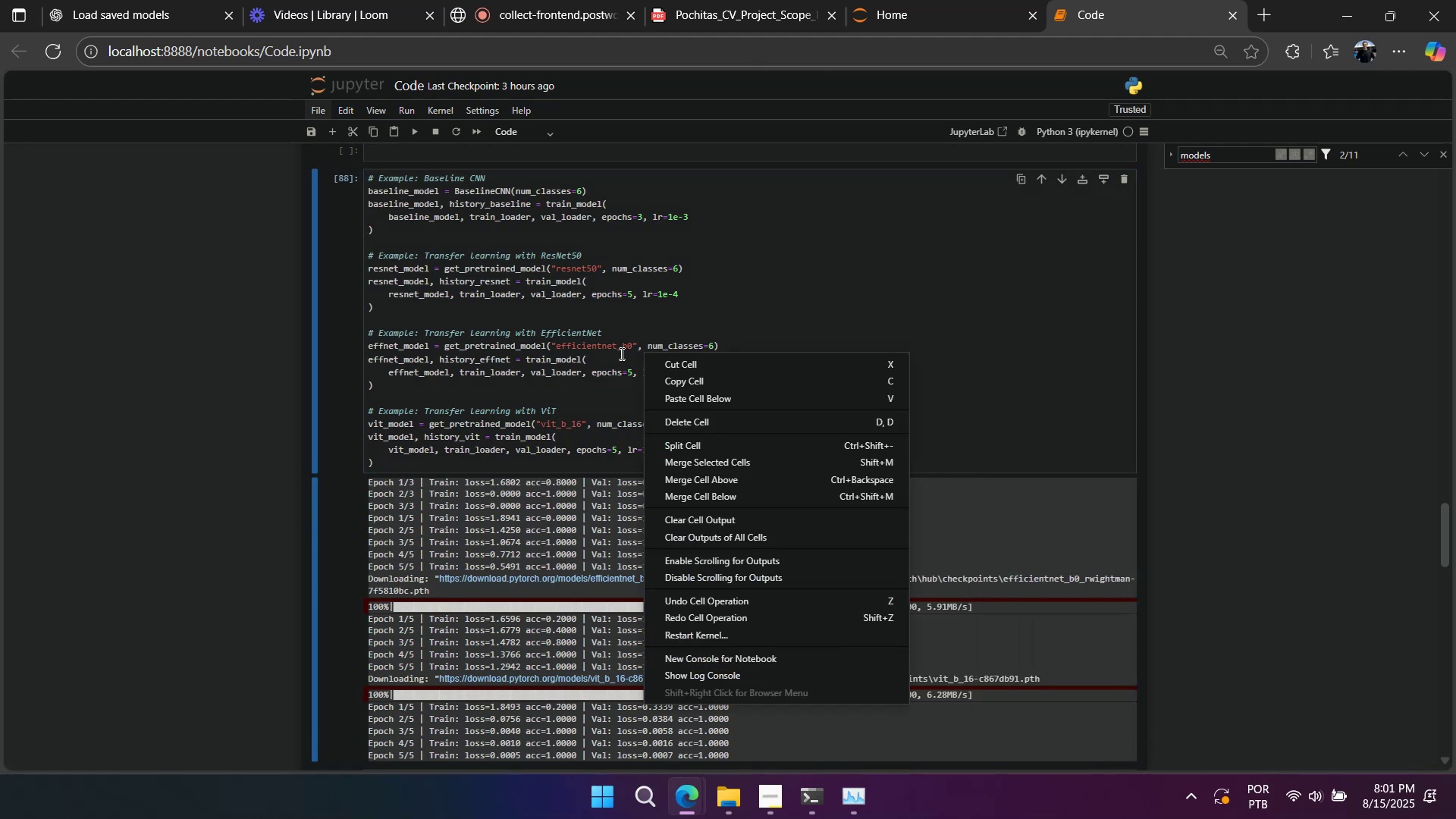 
left_click([620, 353])
 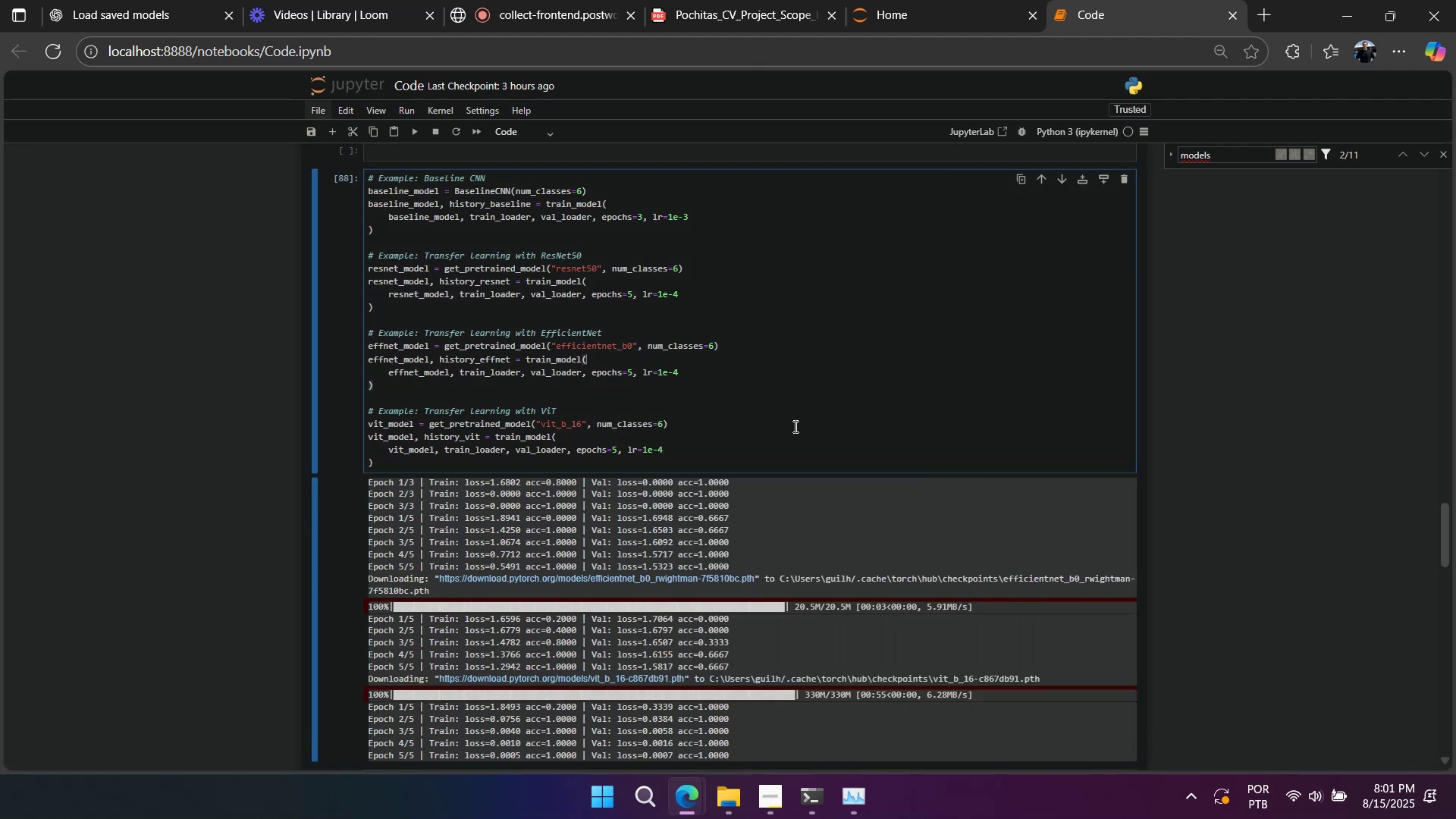 
scroll: coordinate [806, 449], scroll_direction: down, amount: 20.0
 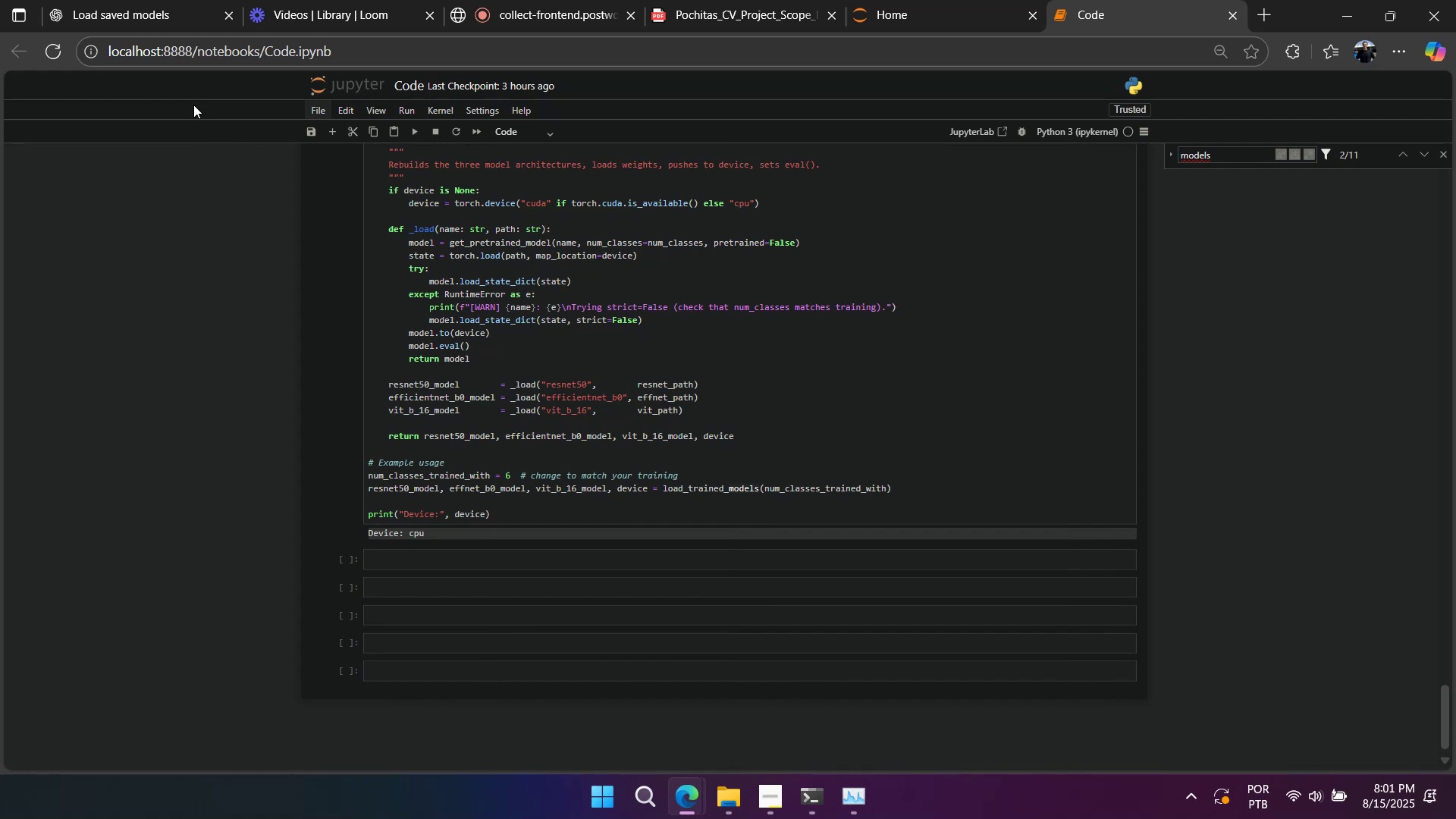 
left_click([169, 11])
 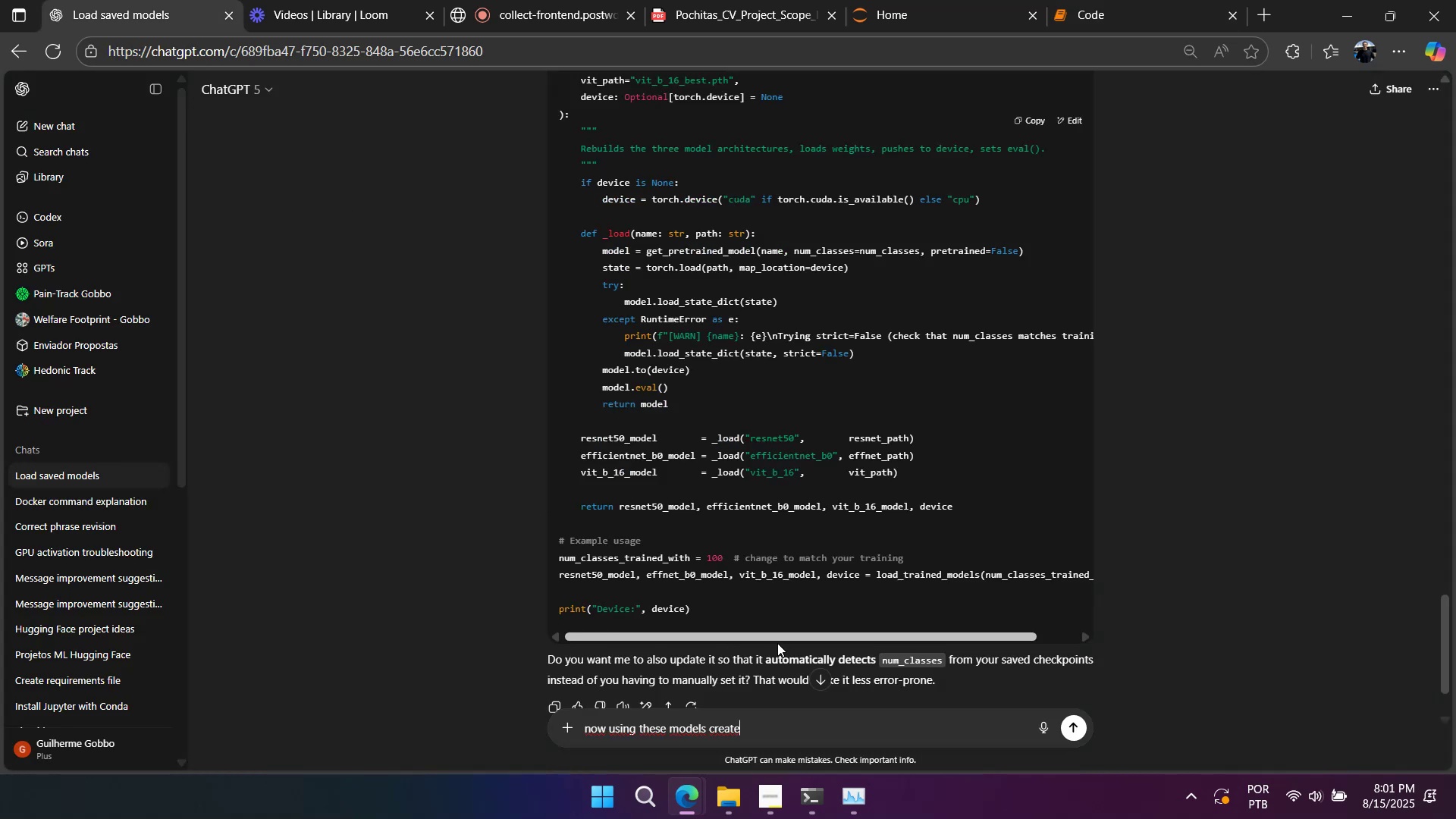 
type( a complete data analisys to me ? )
 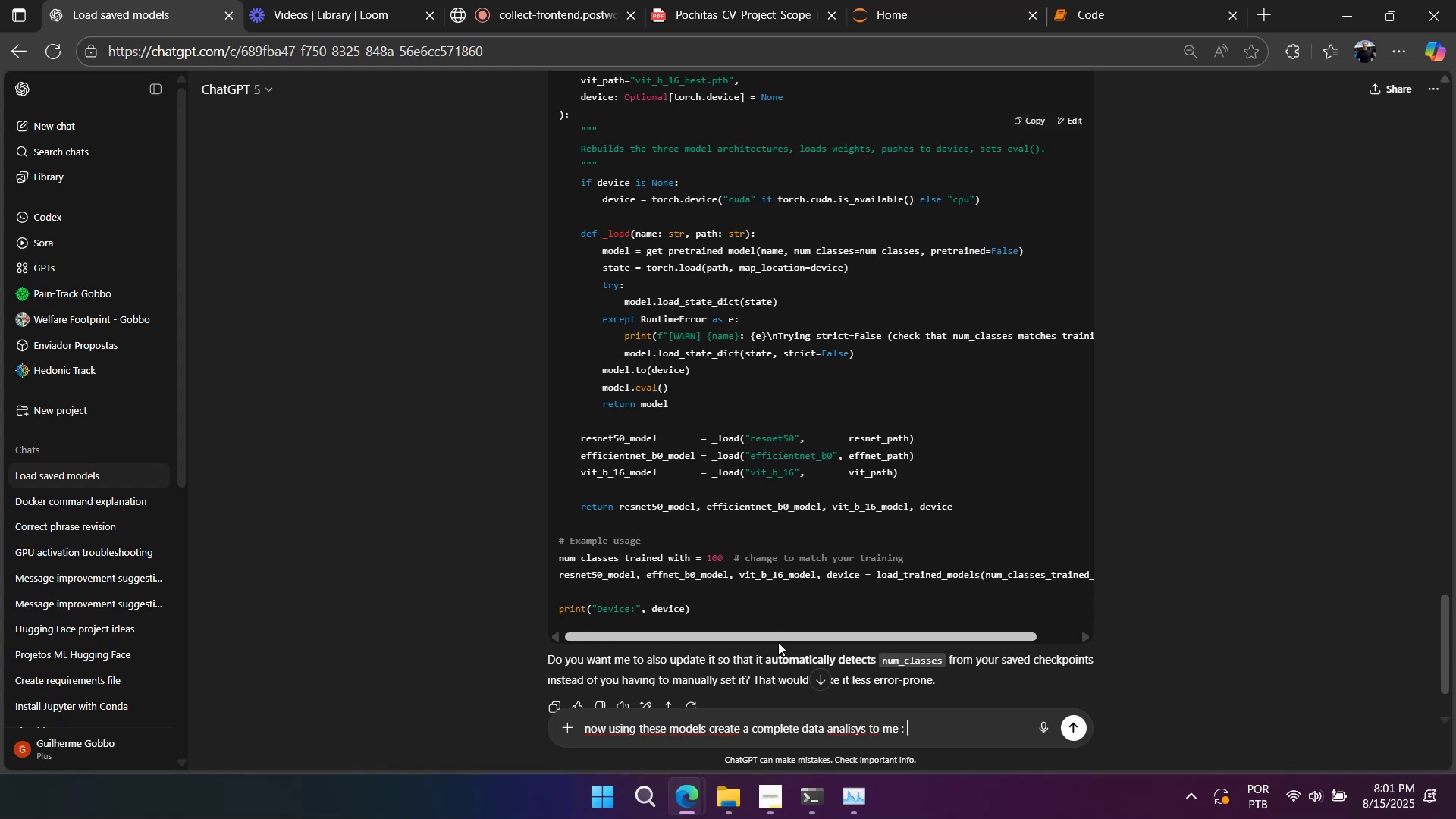 
left_click([697, 10])
 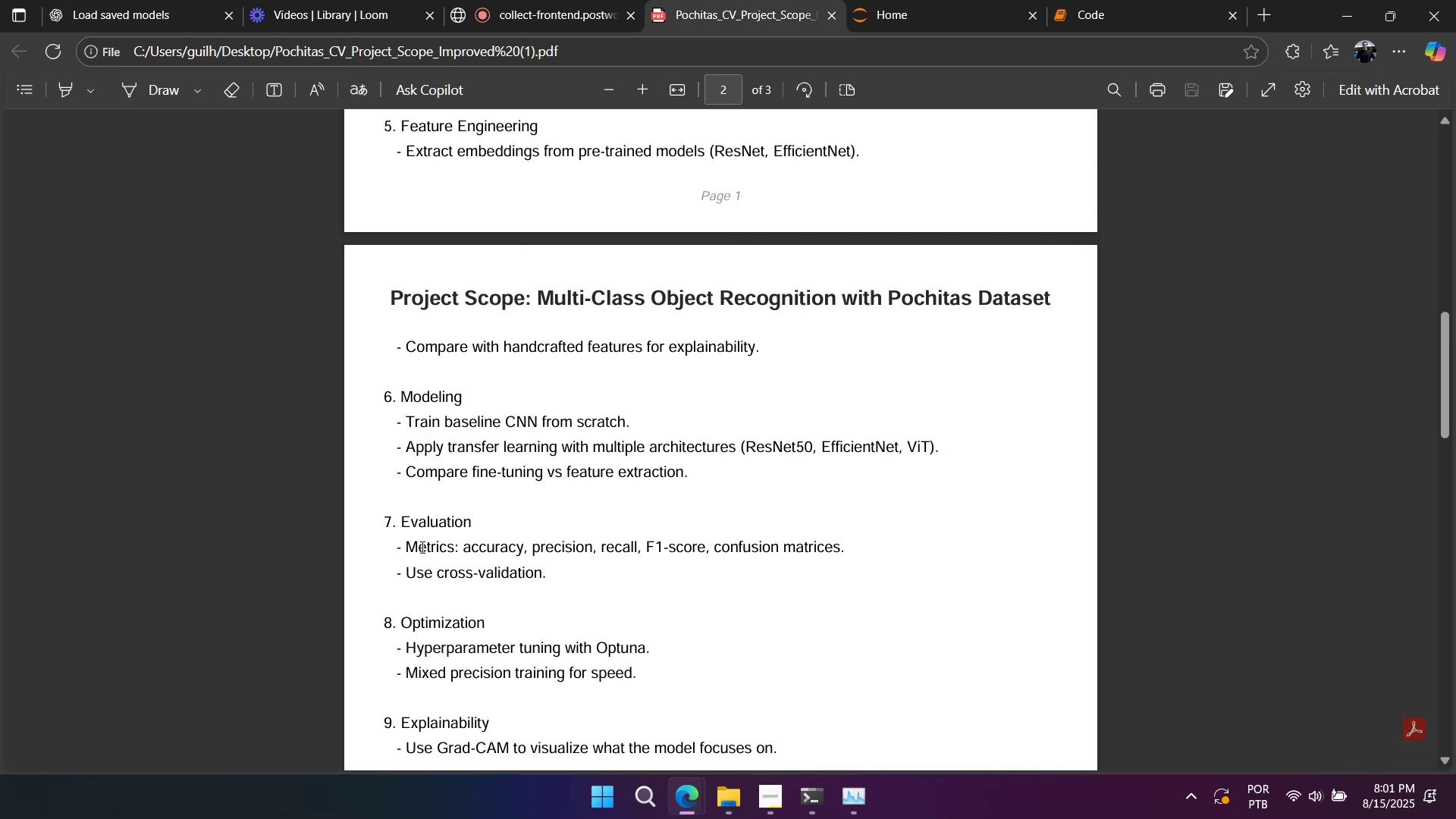 
left_click_drag(start_coordinate=[409, 547], to_coordinate=[921, 551])
 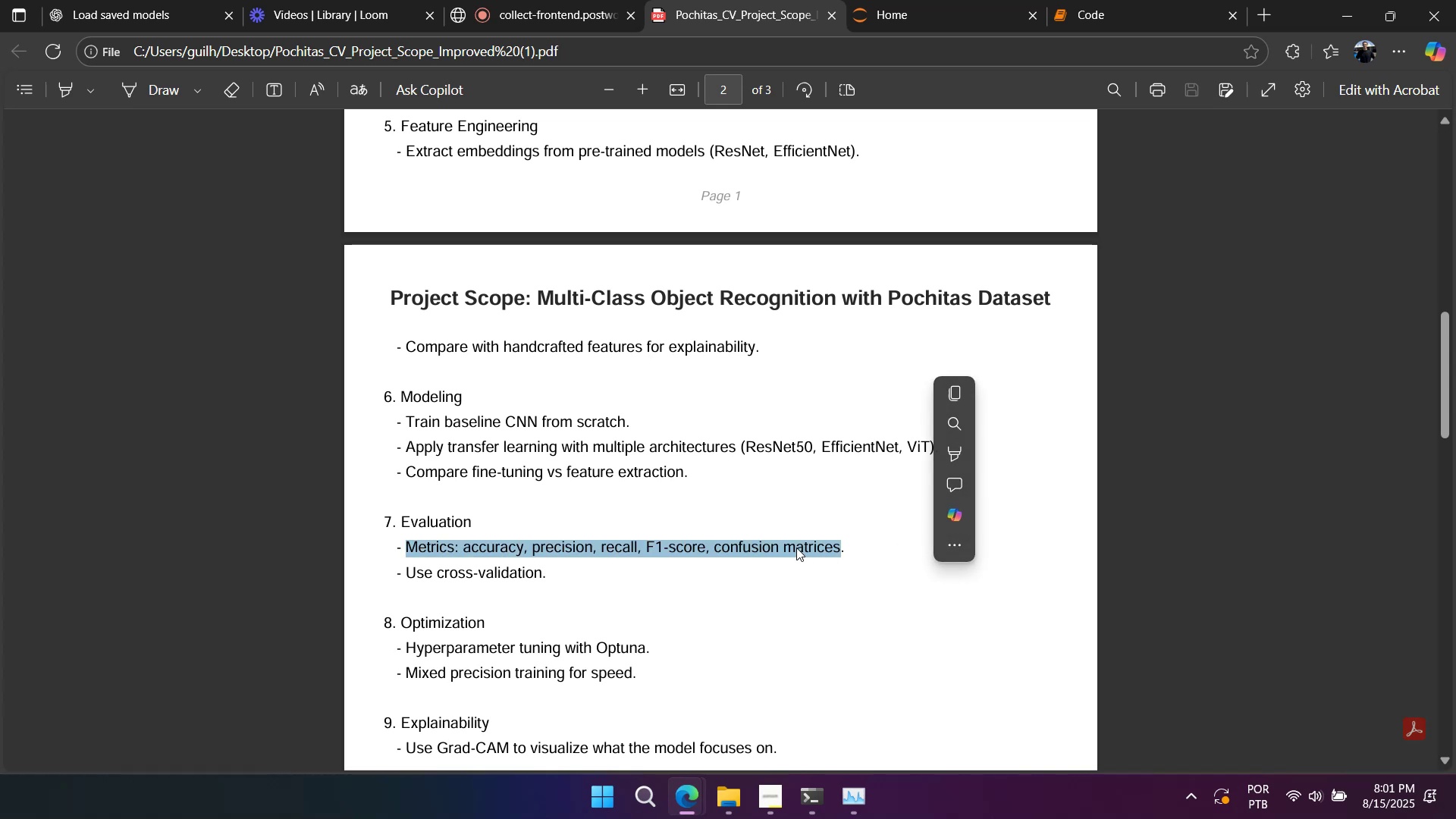 
right_click([794, 547])
 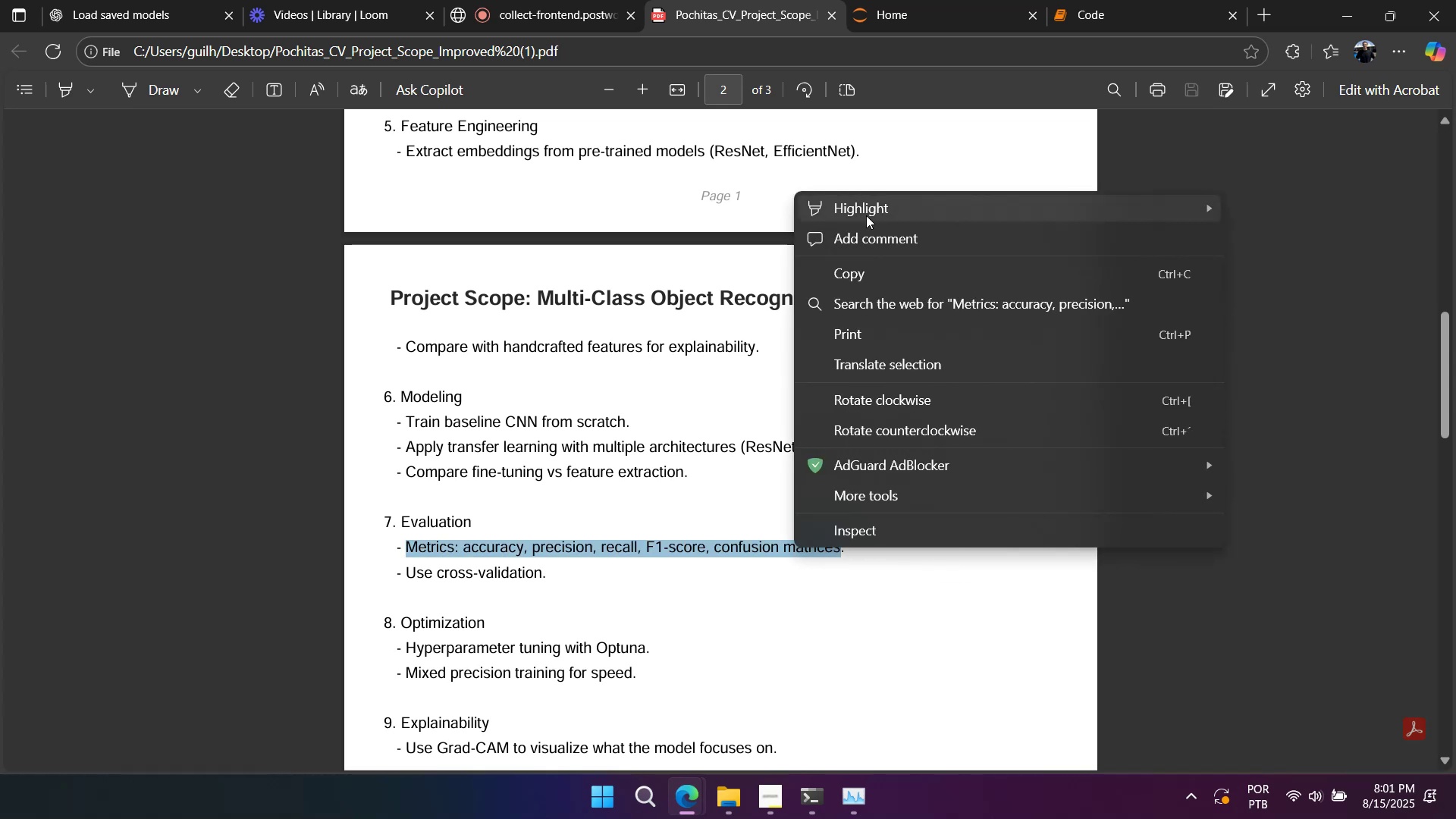 
left_click_drag(start_coordinate=[869, 203], to_coordinate=[846, 276])
 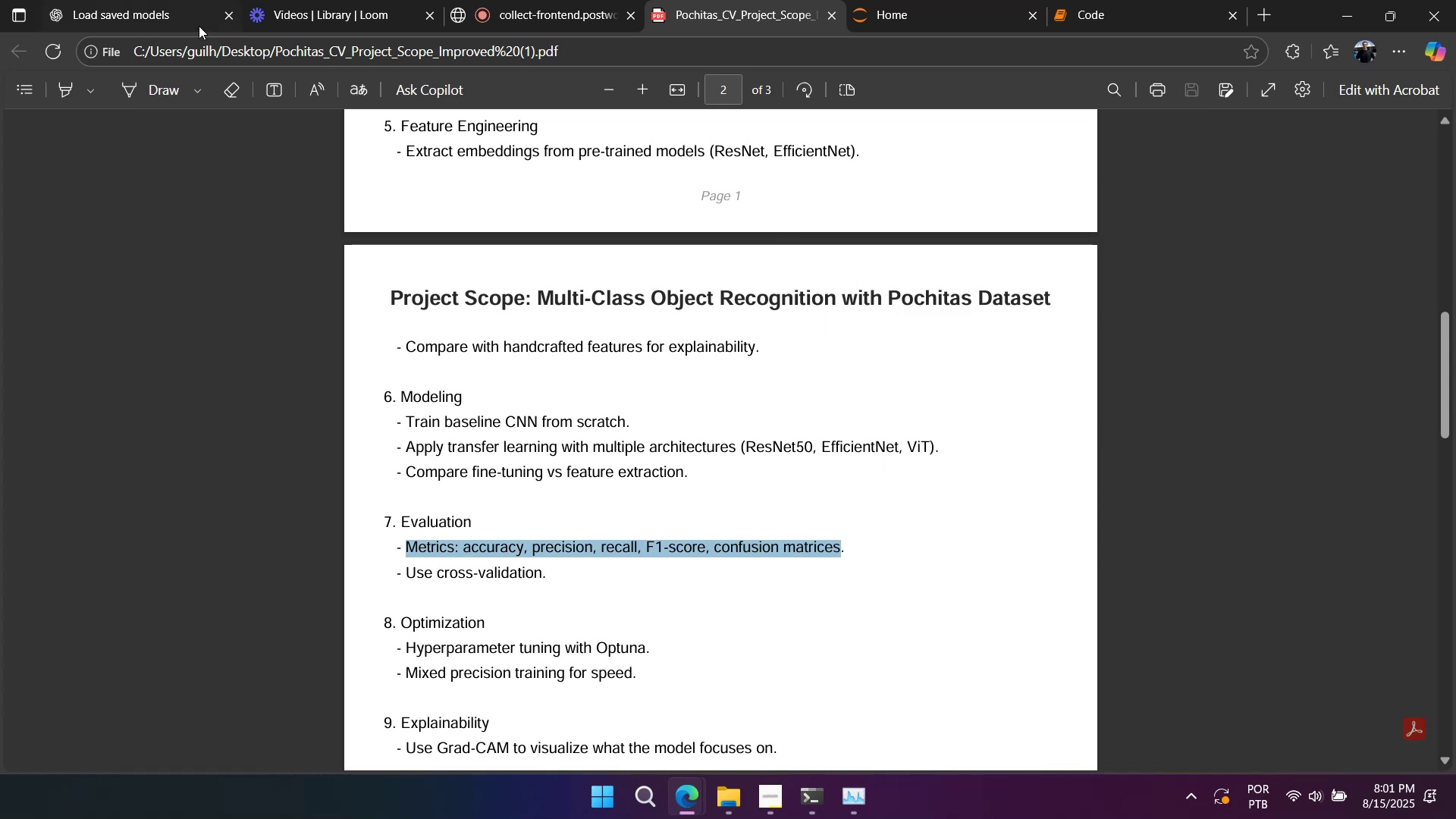 
left_click([184, 22])
 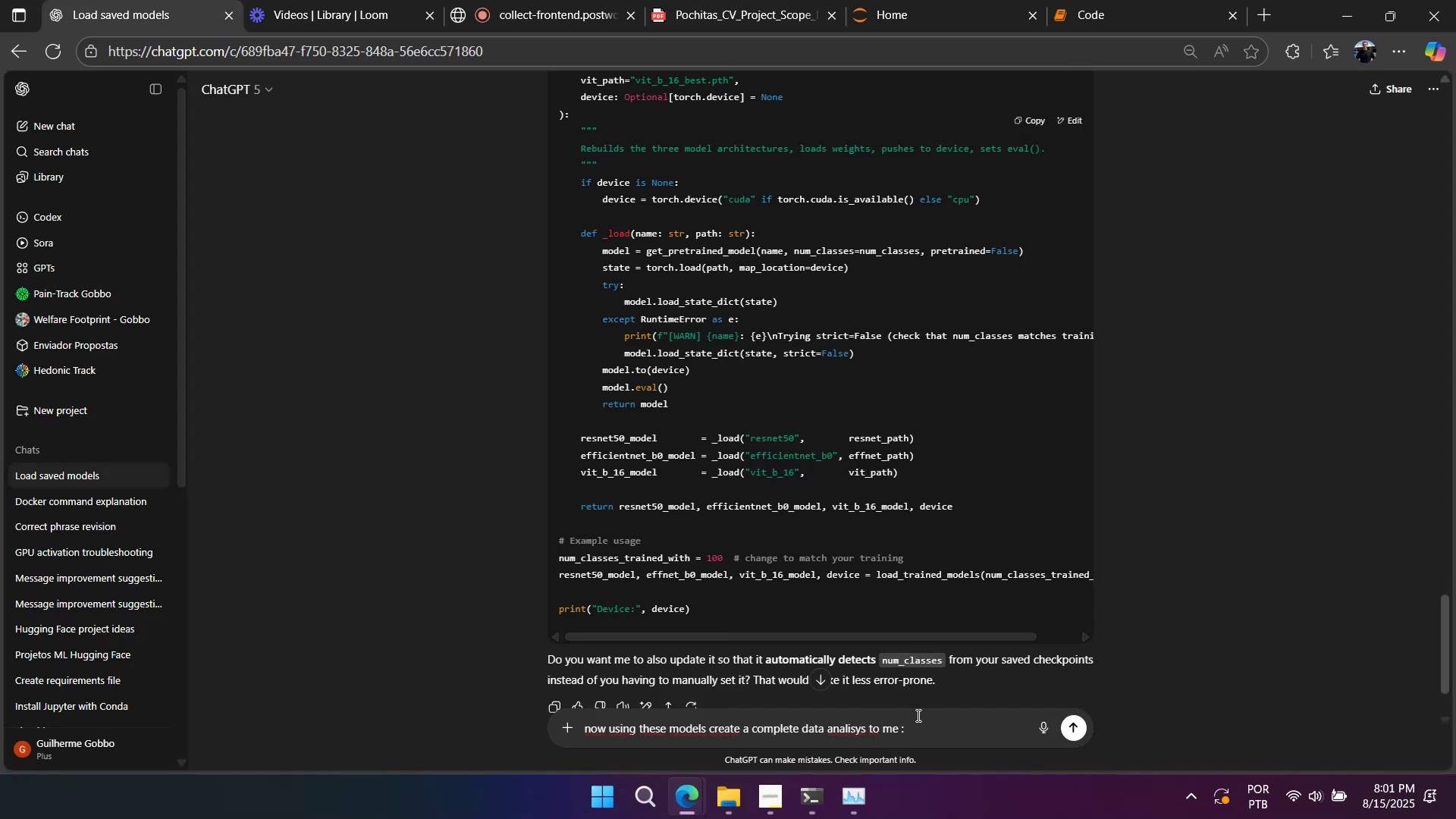 
right_click([928, 732])
 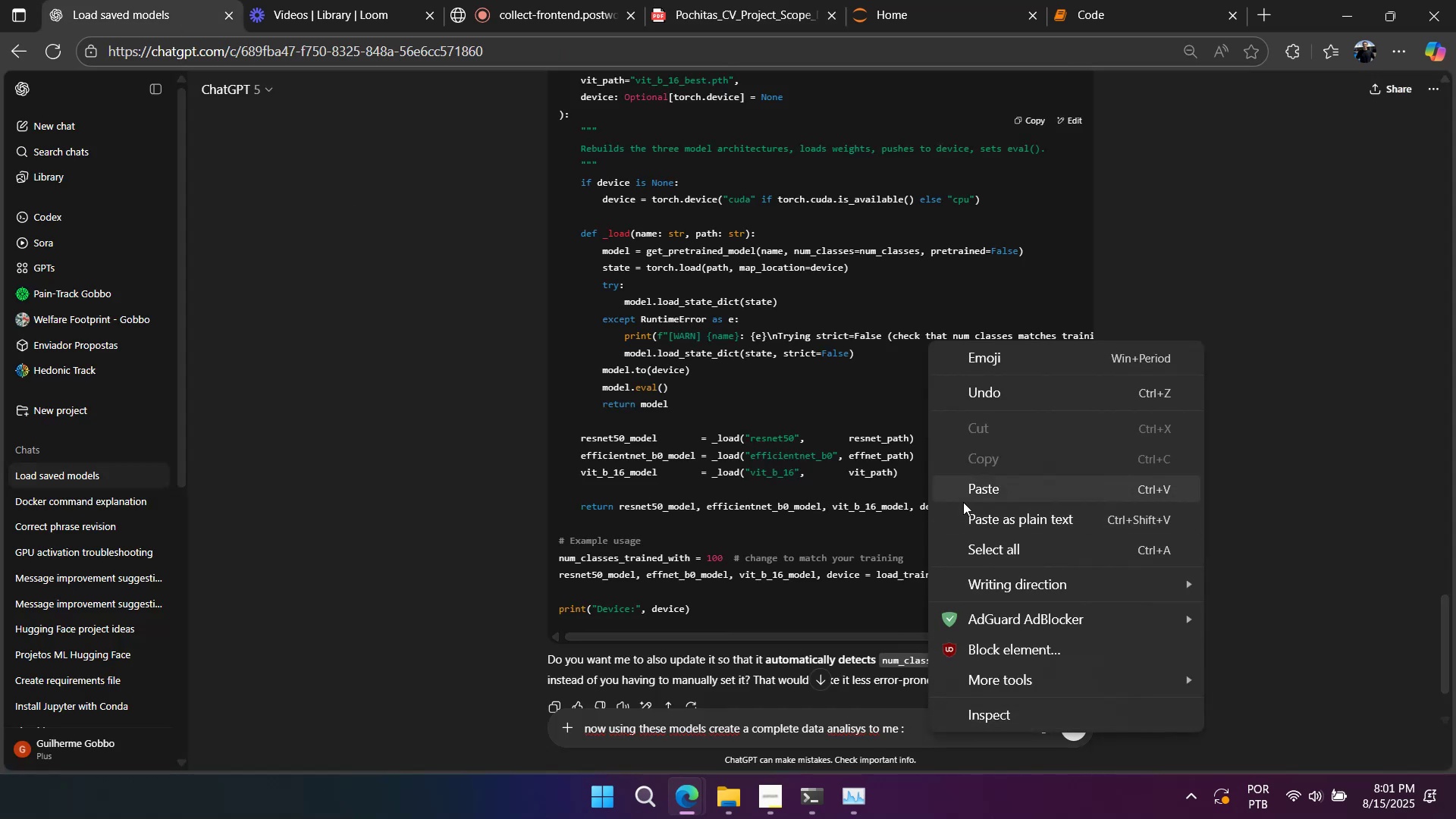 
left_click([966, 490])
 